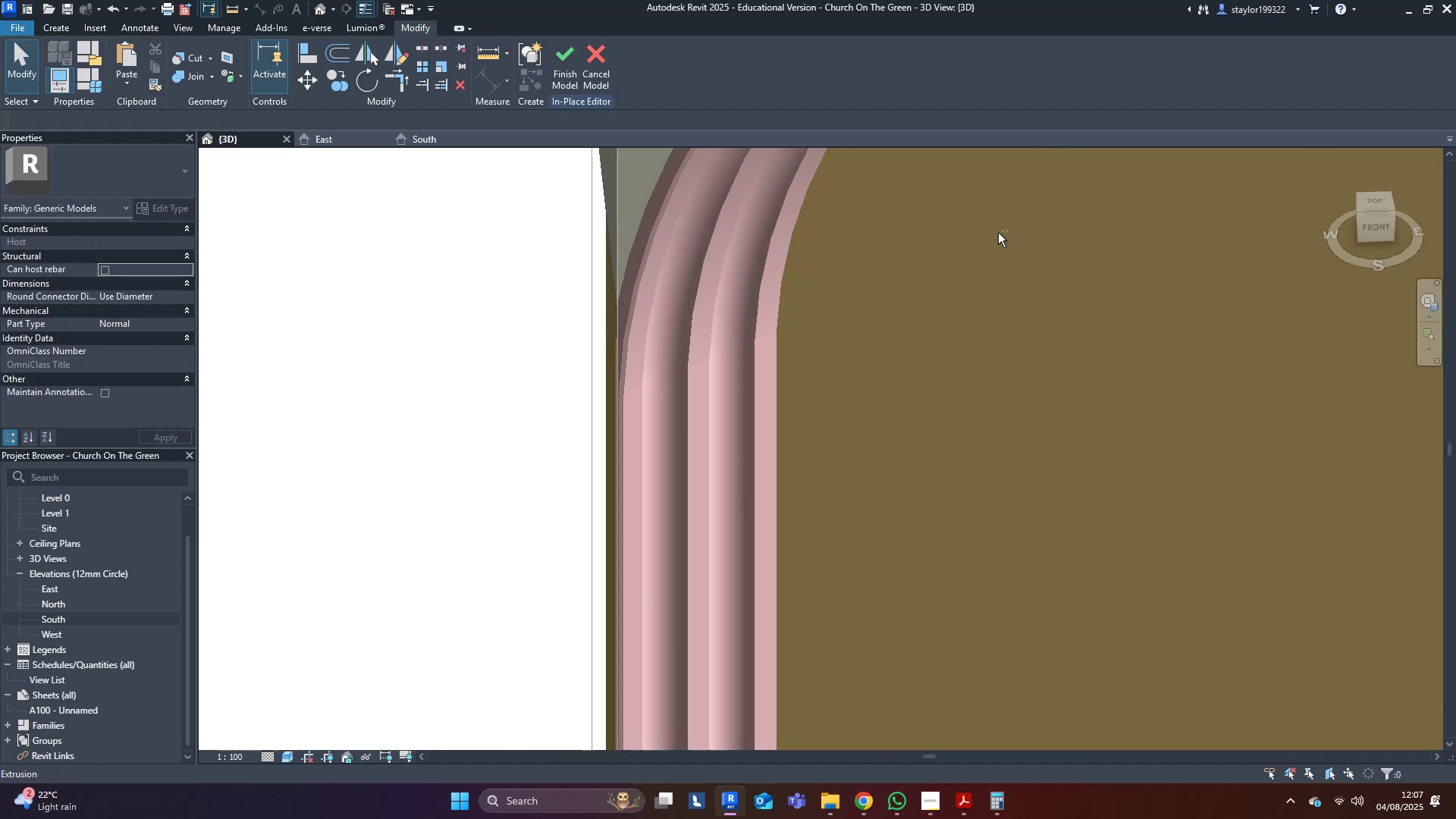 
scroll: coordinate [936, 496], scroll_direction: down, amount: 9.0
 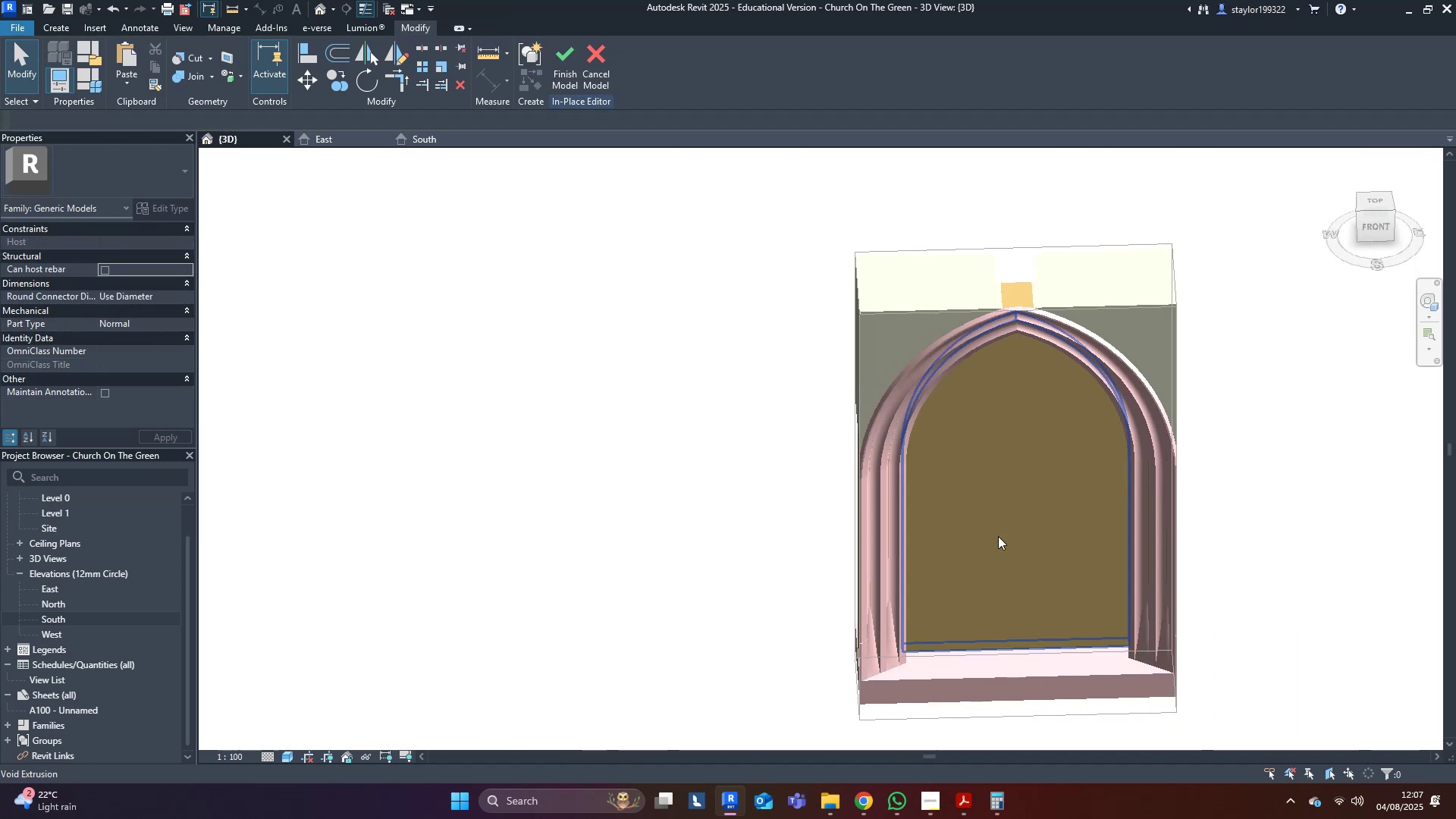 
hold_key(key=ShiftLeft, duration=0.51)
 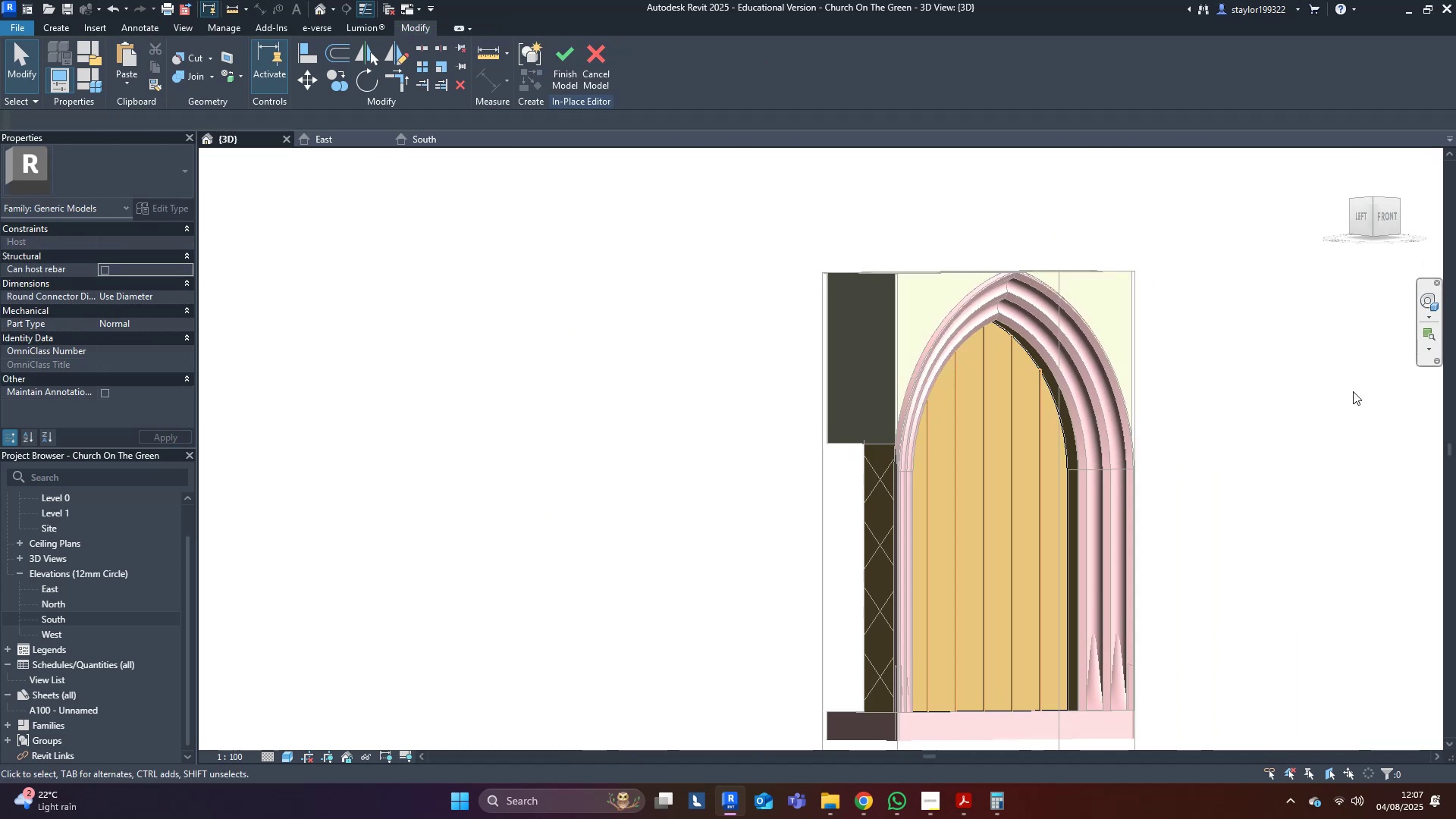 
hold_key(key=ShiftLeft, duration=1.5)
 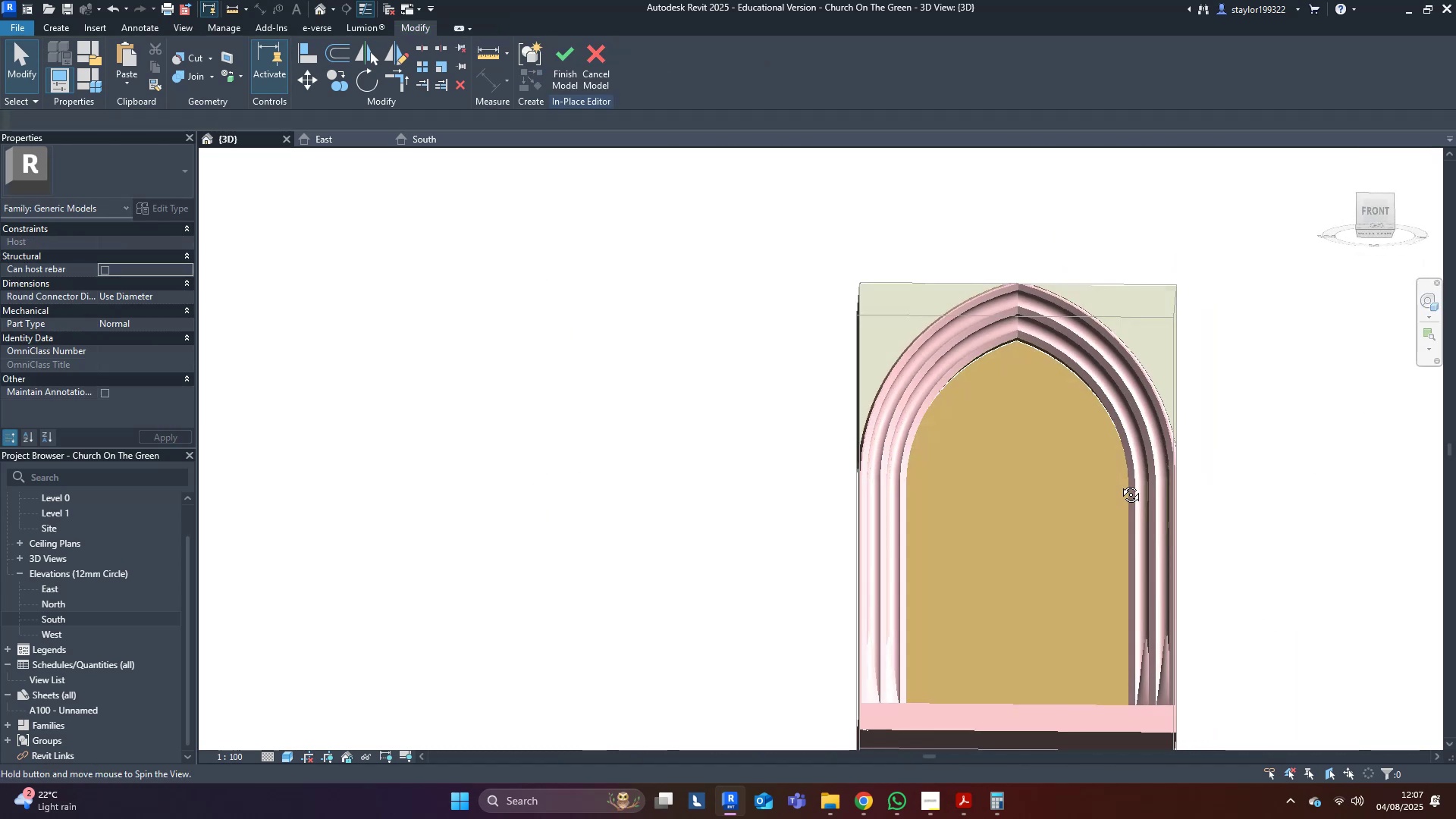 
hold_key(key=ShiftLeft, duration=0.73)
 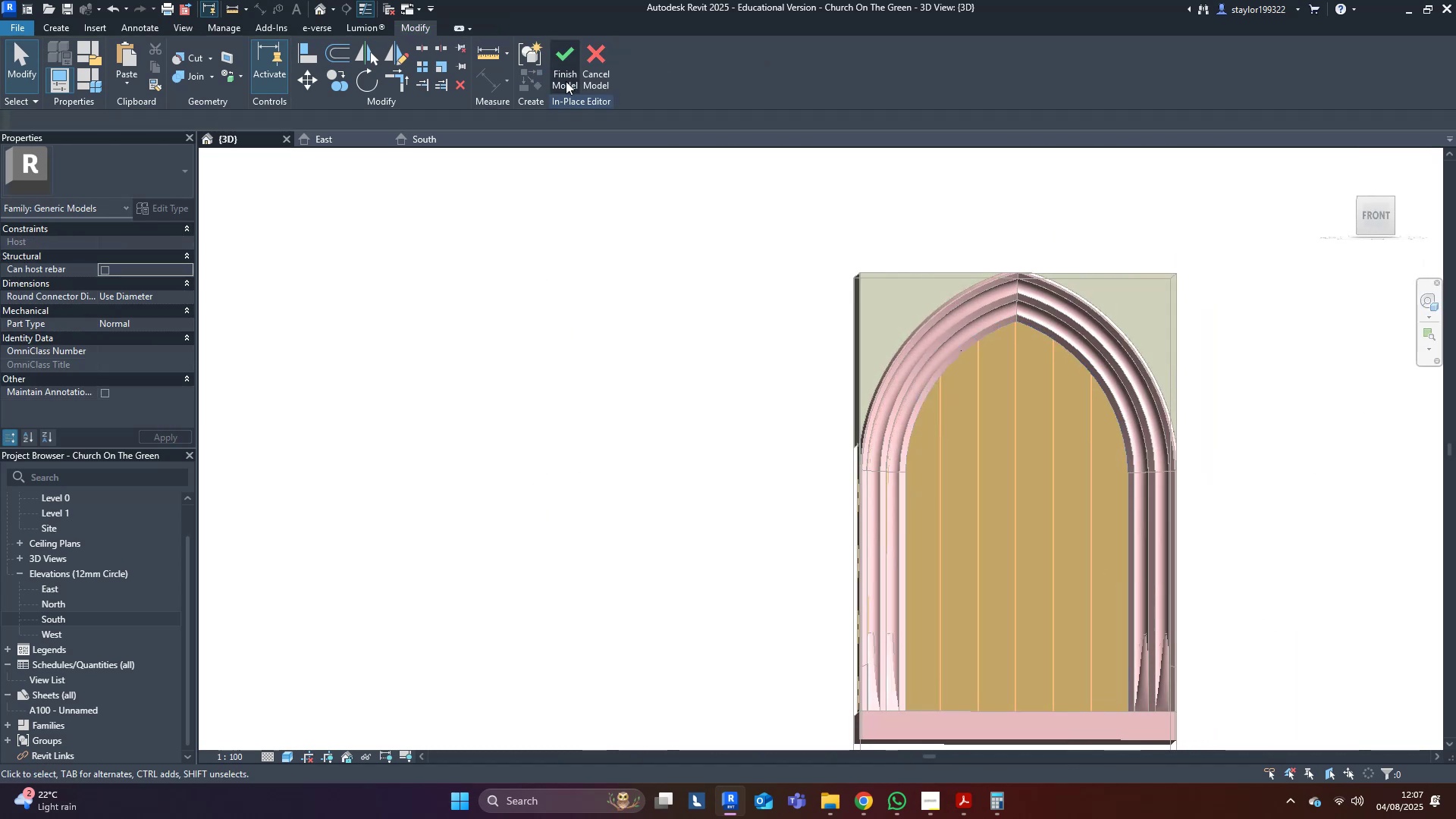 
left_click([563, 67])
 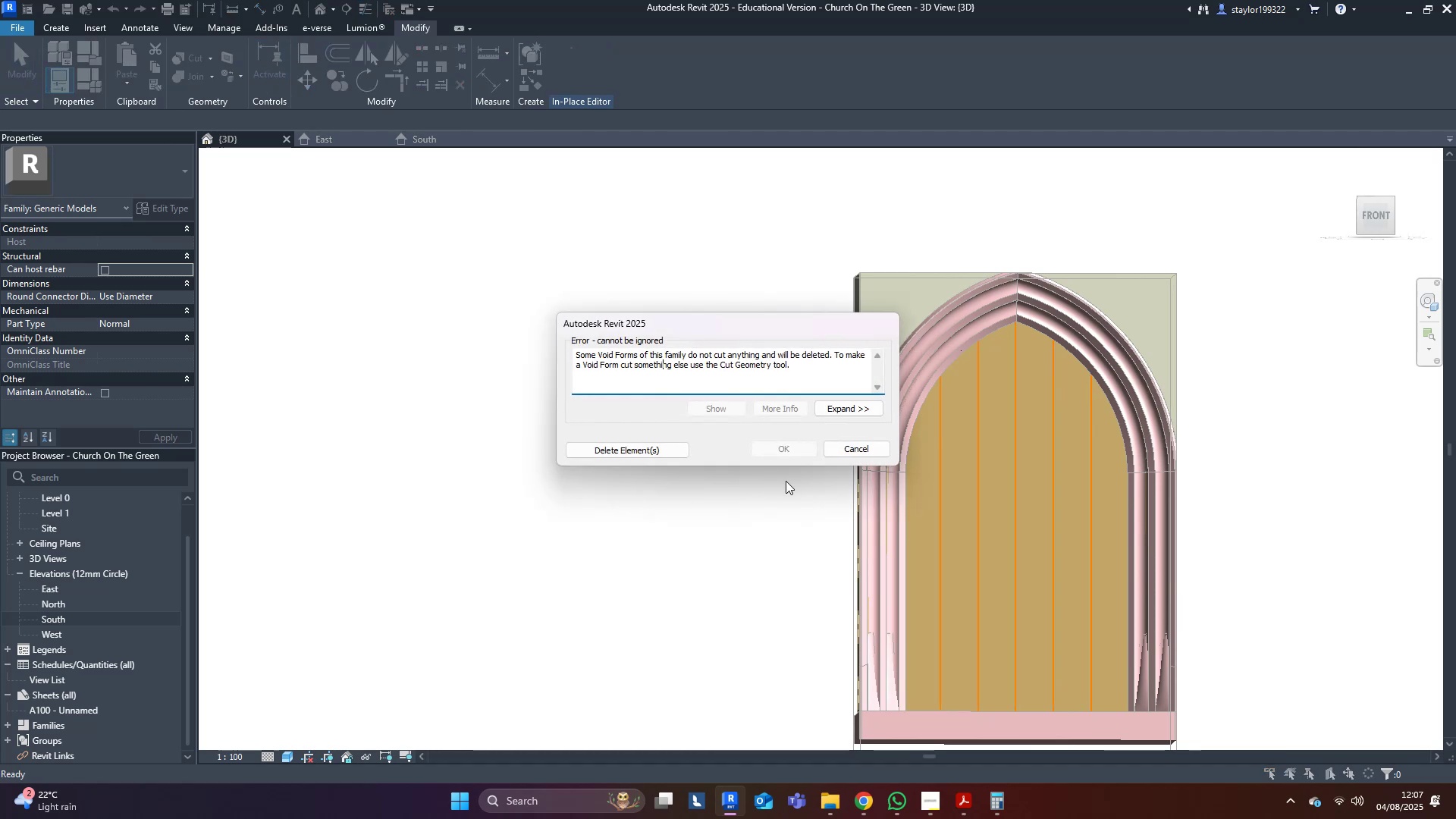 
left_click([870, 449])
 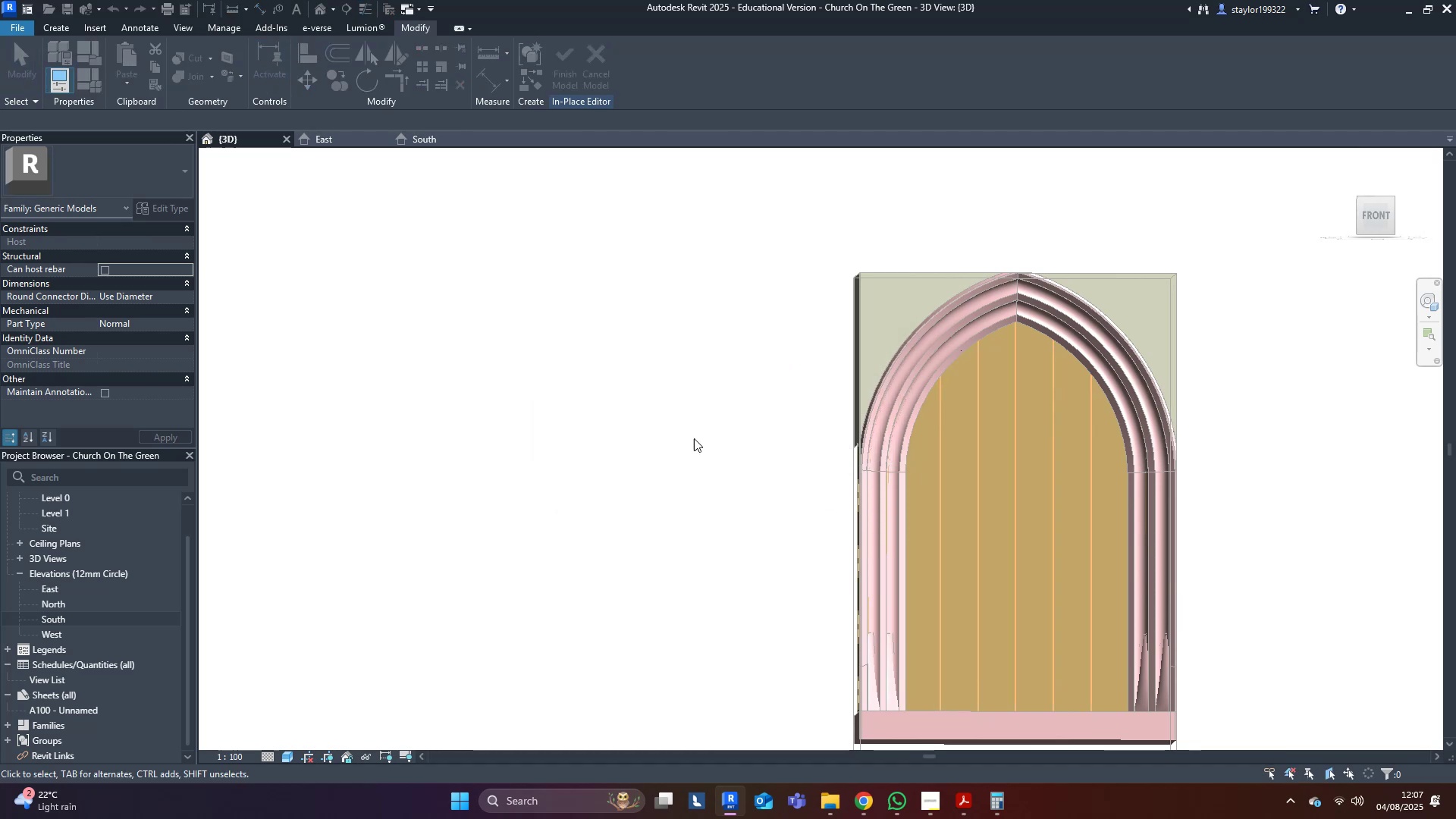 
middle_click([578, 383])
 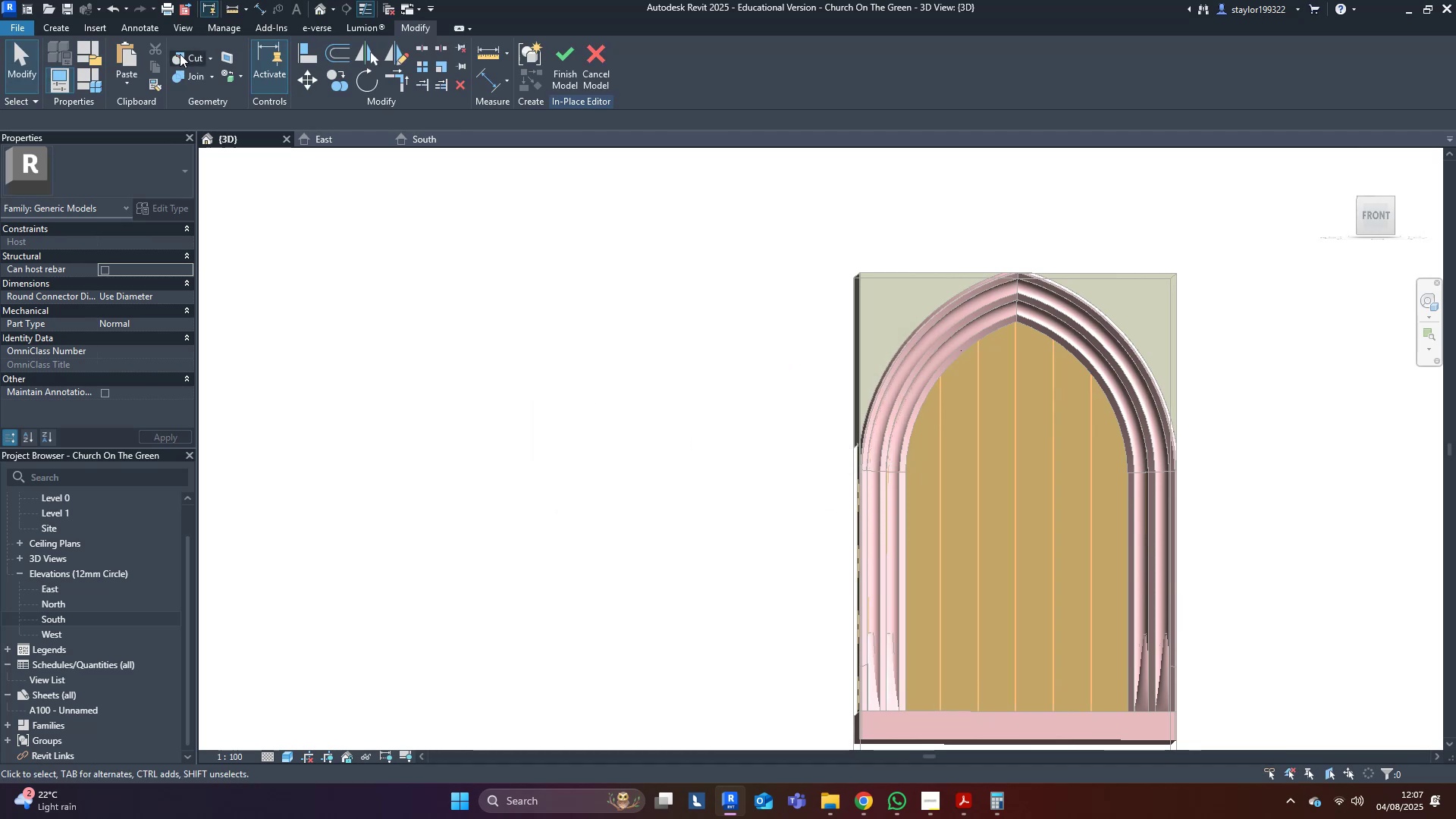 
left_click([177, 57])
 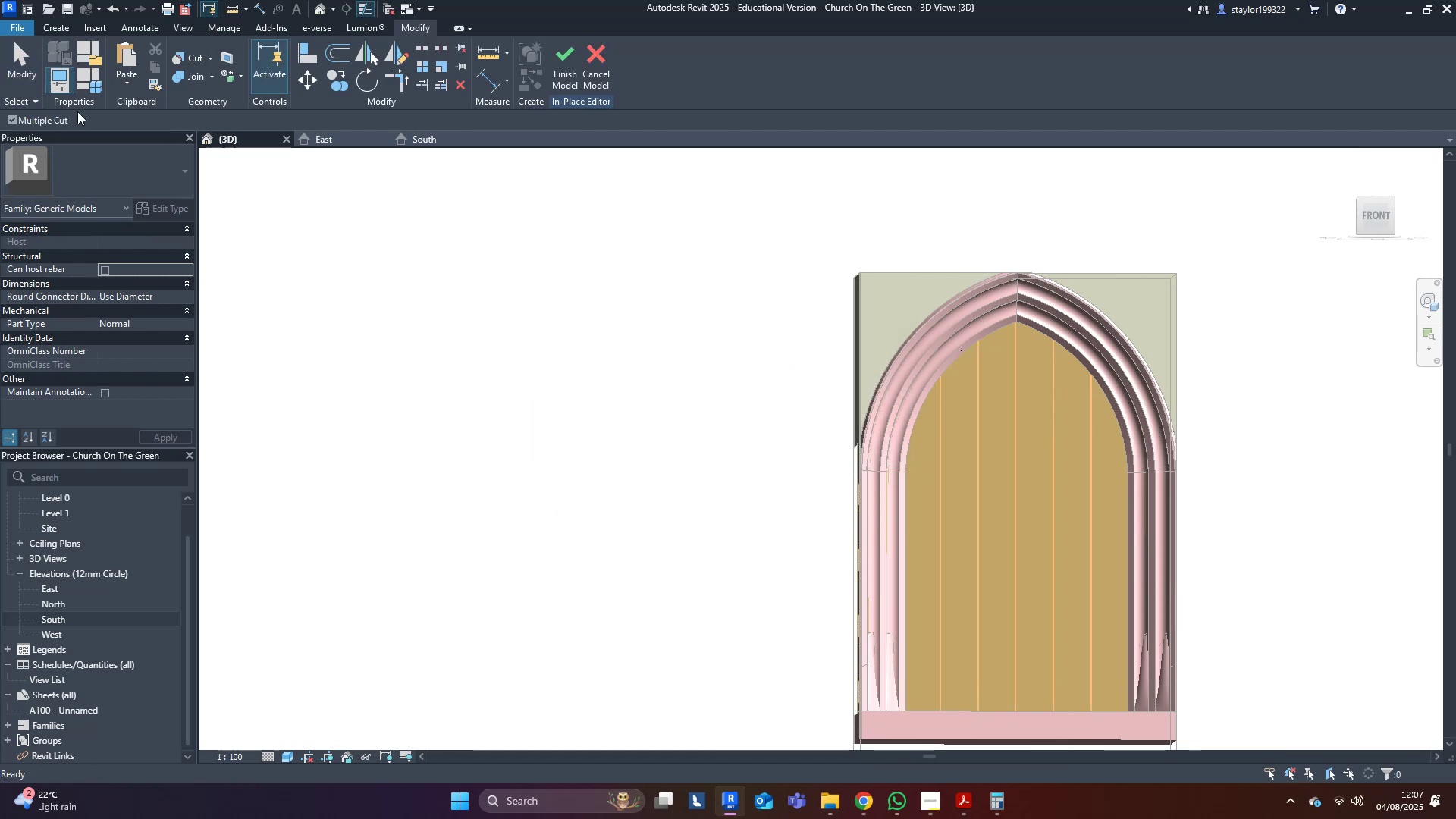 
scroll: coordinate [1006, 384], scroll_direction: up, amount: 7.0
 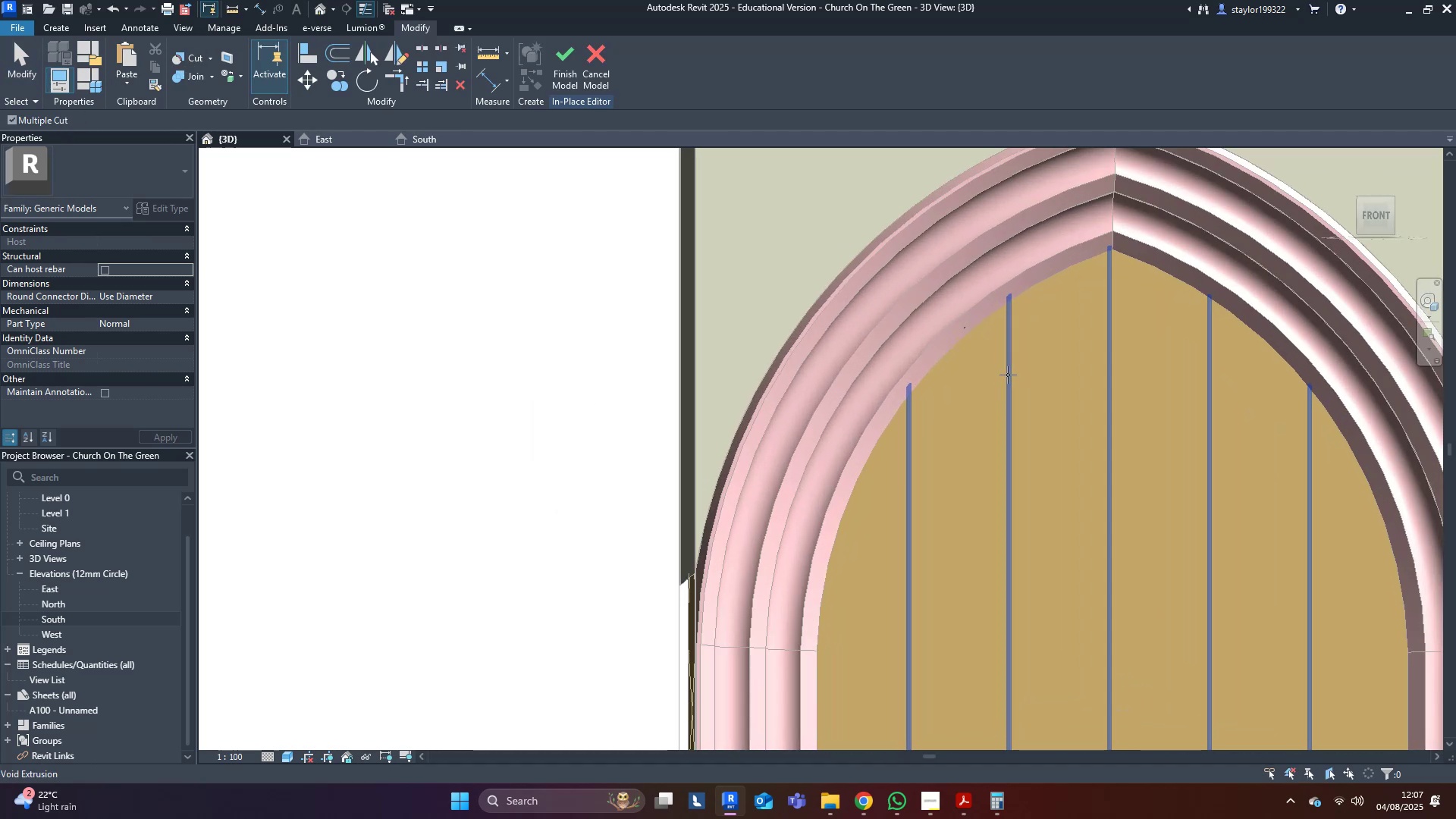 
left_click([1009, 375])
 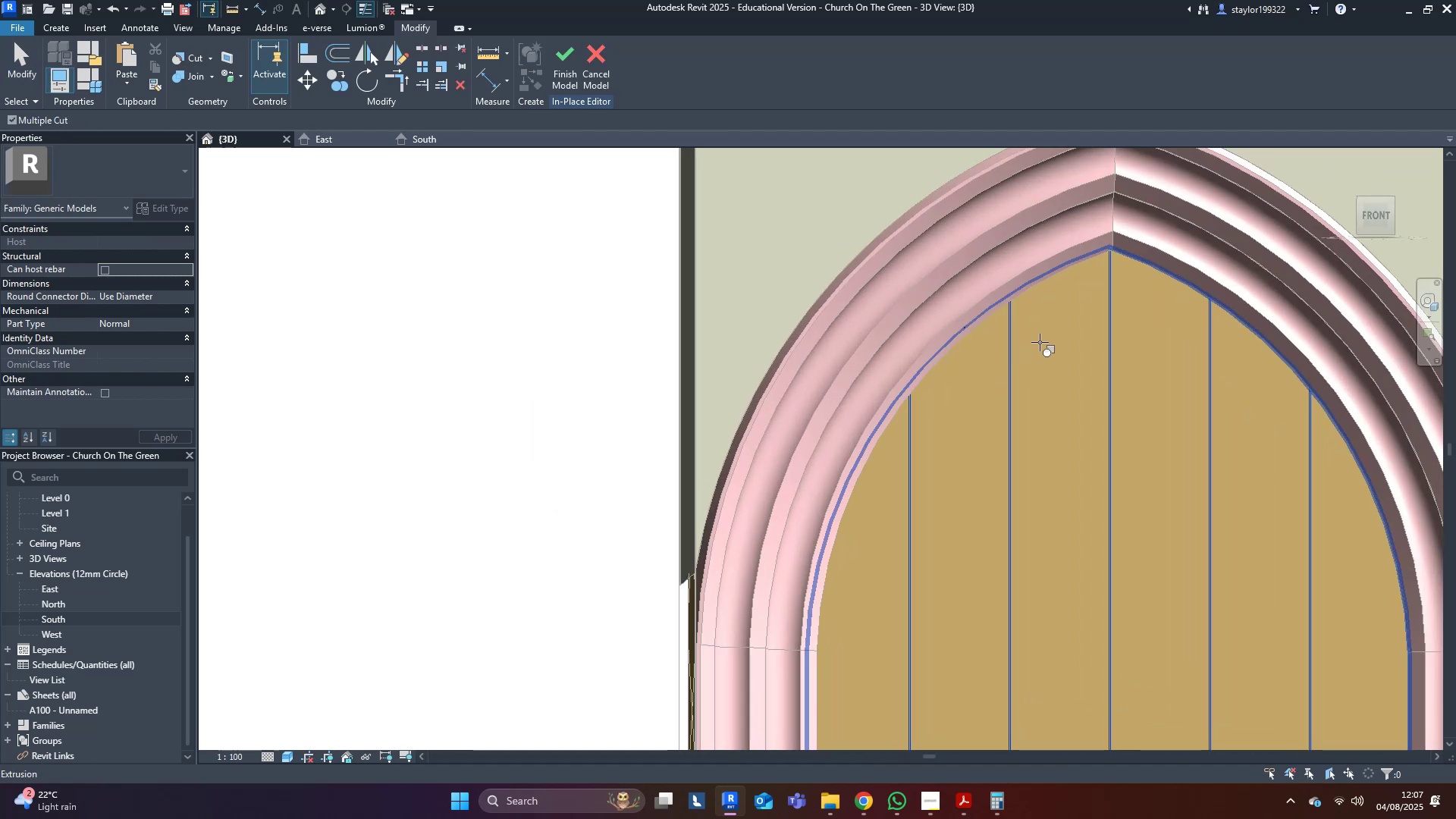 
left_click([1040, 342])
 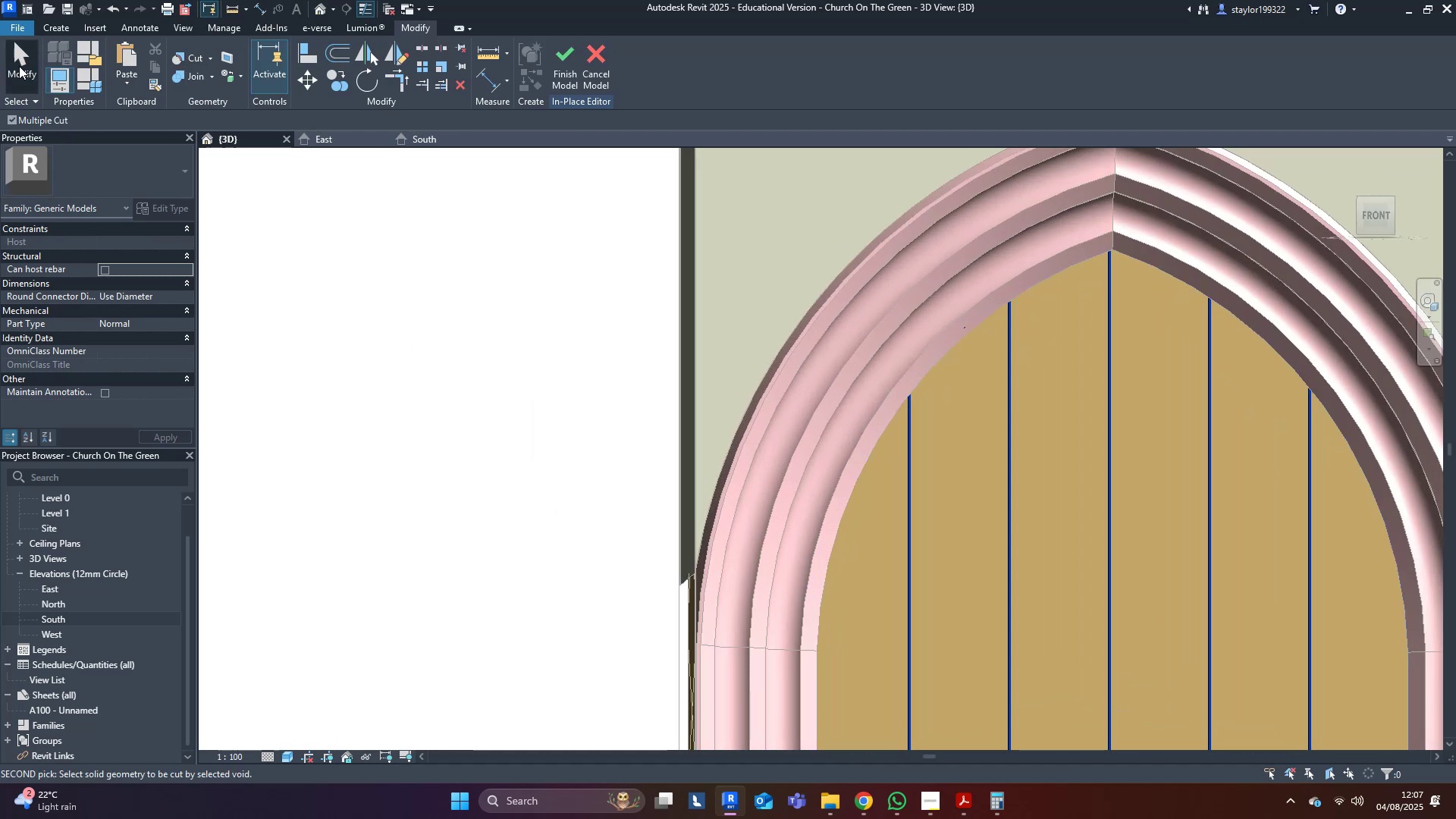 
double_click([514, 331])
 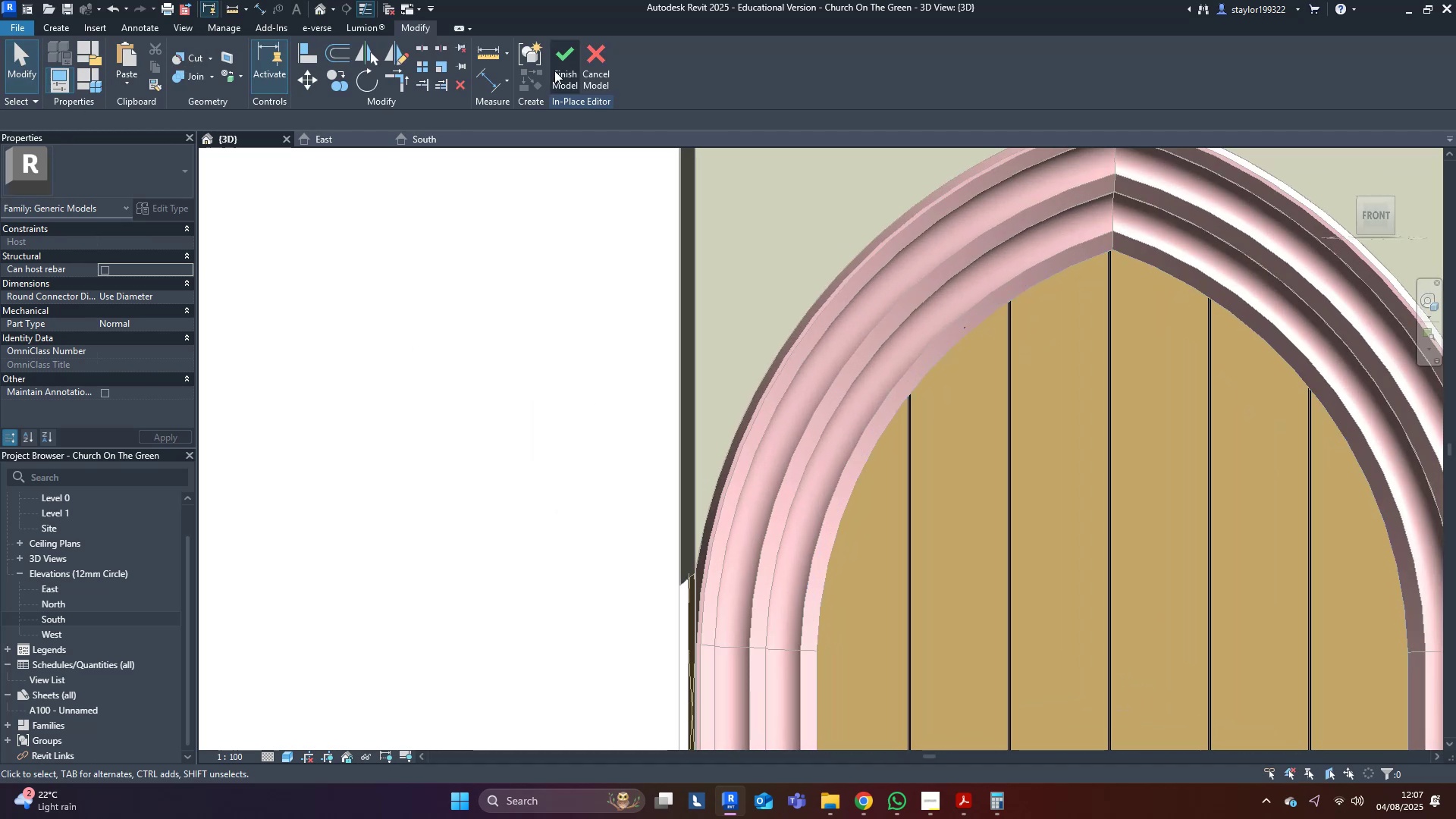 
left_click_drag(start_coordinate=[561, 56], to_coordinate=[489, 357])
 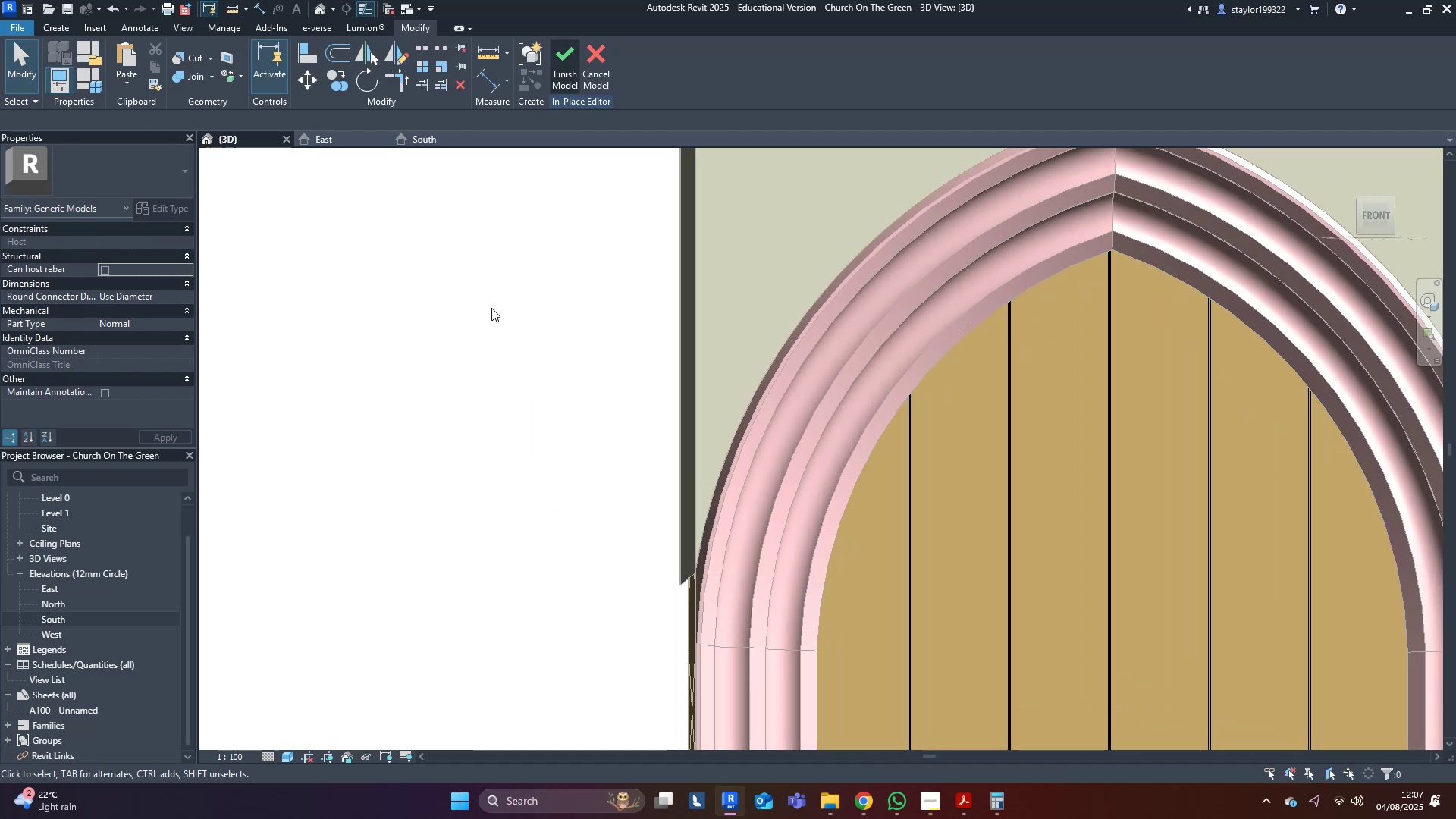 
middle_click([489, 357])
 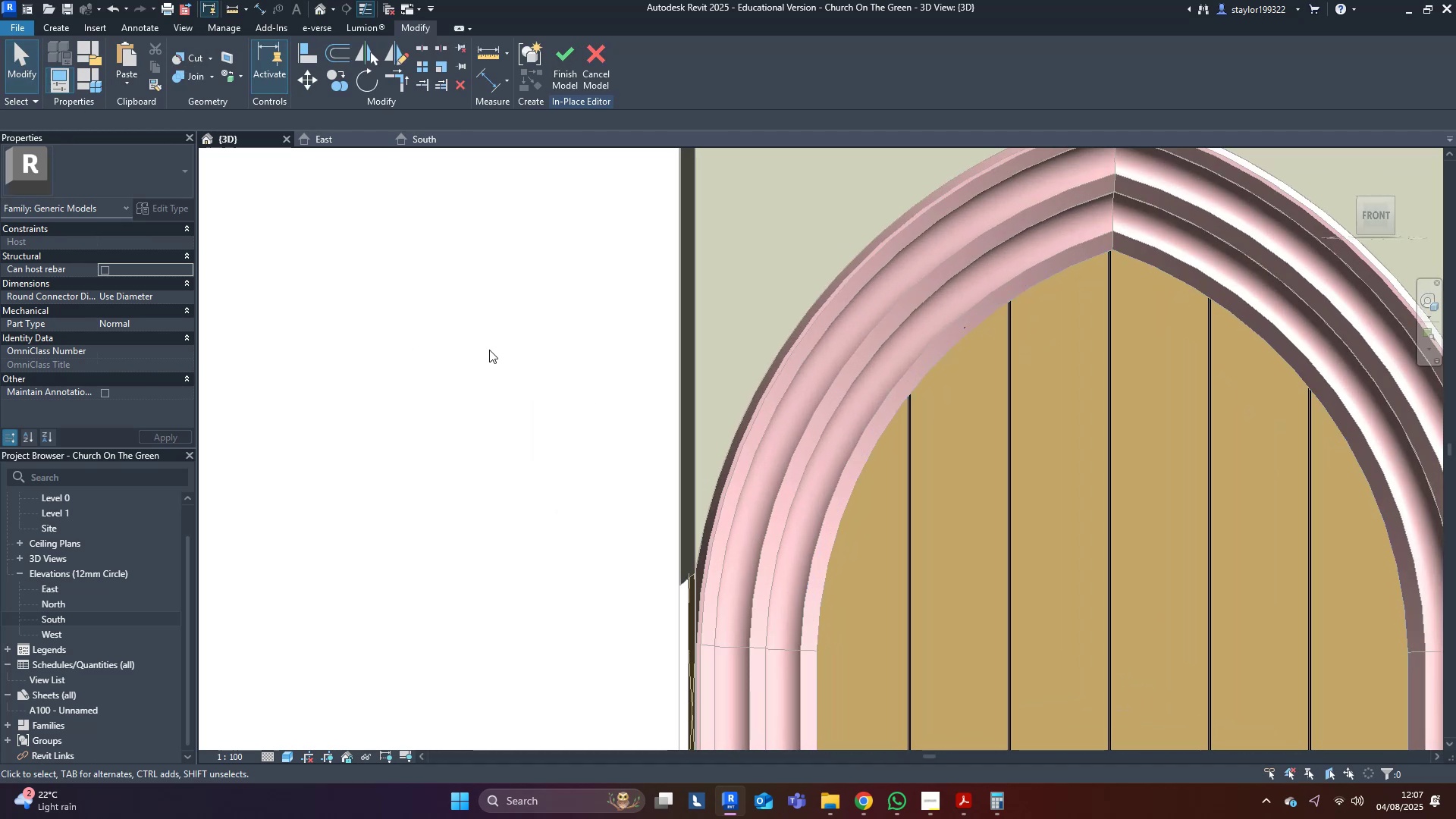 
scroll: coordinate [497, 343], scroll_direction: down, amount: 5.0
 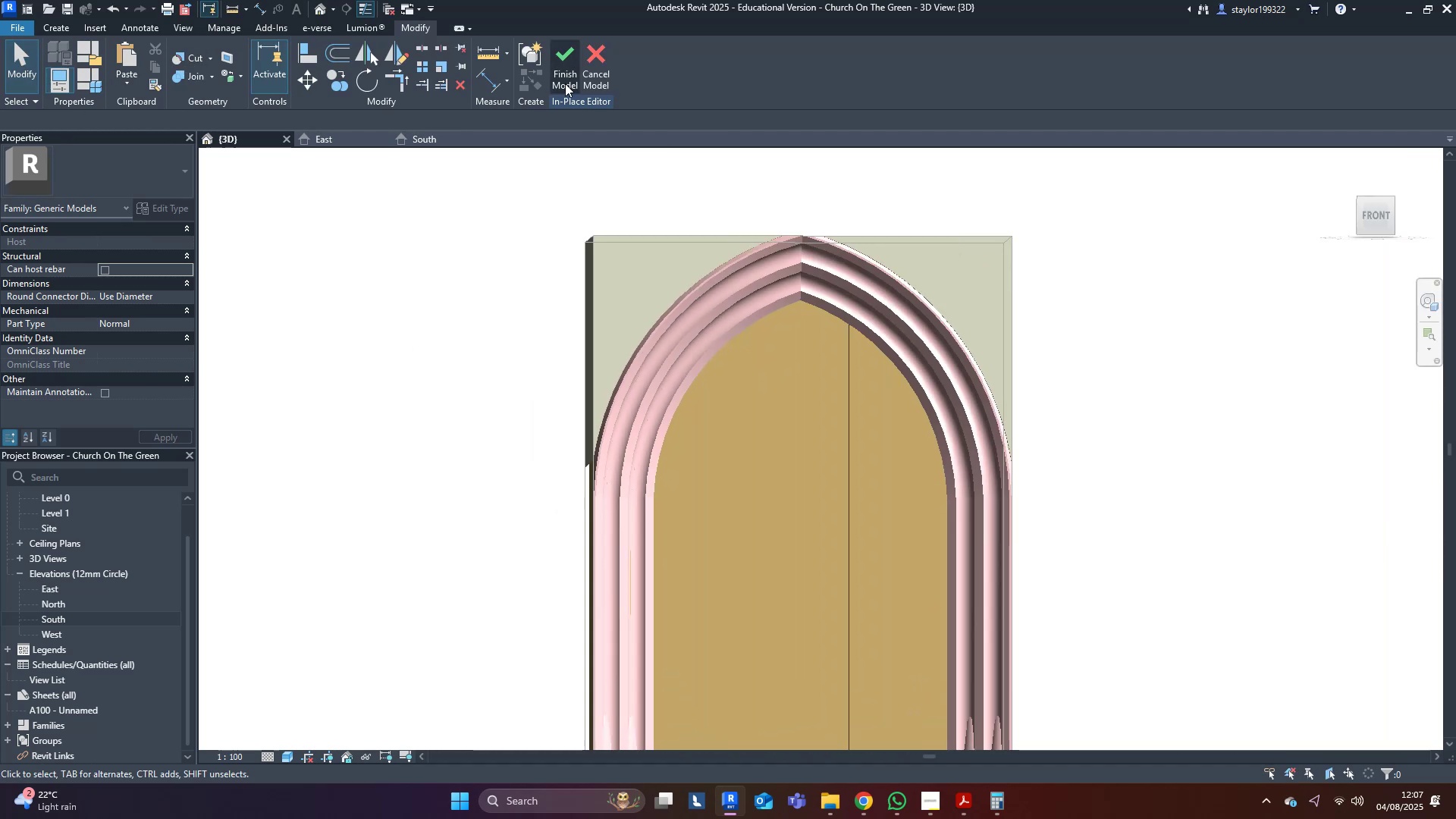 
left_click_drag(start_coordinate=[571, 77], to_coordinate=[563, 80])
 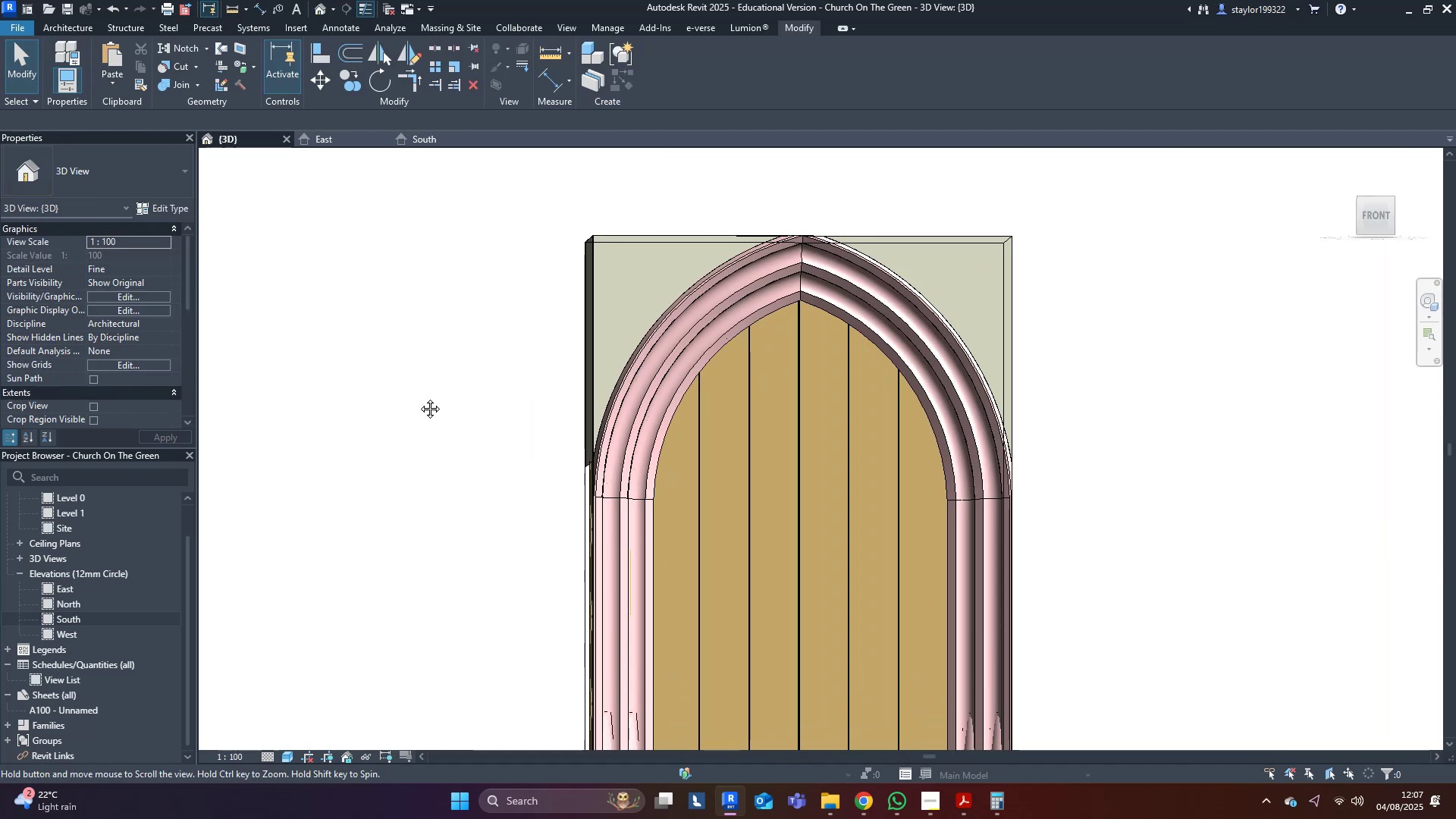 
scroll: coordinate [531, 396], scroll_direction: down, amount: 3.0
 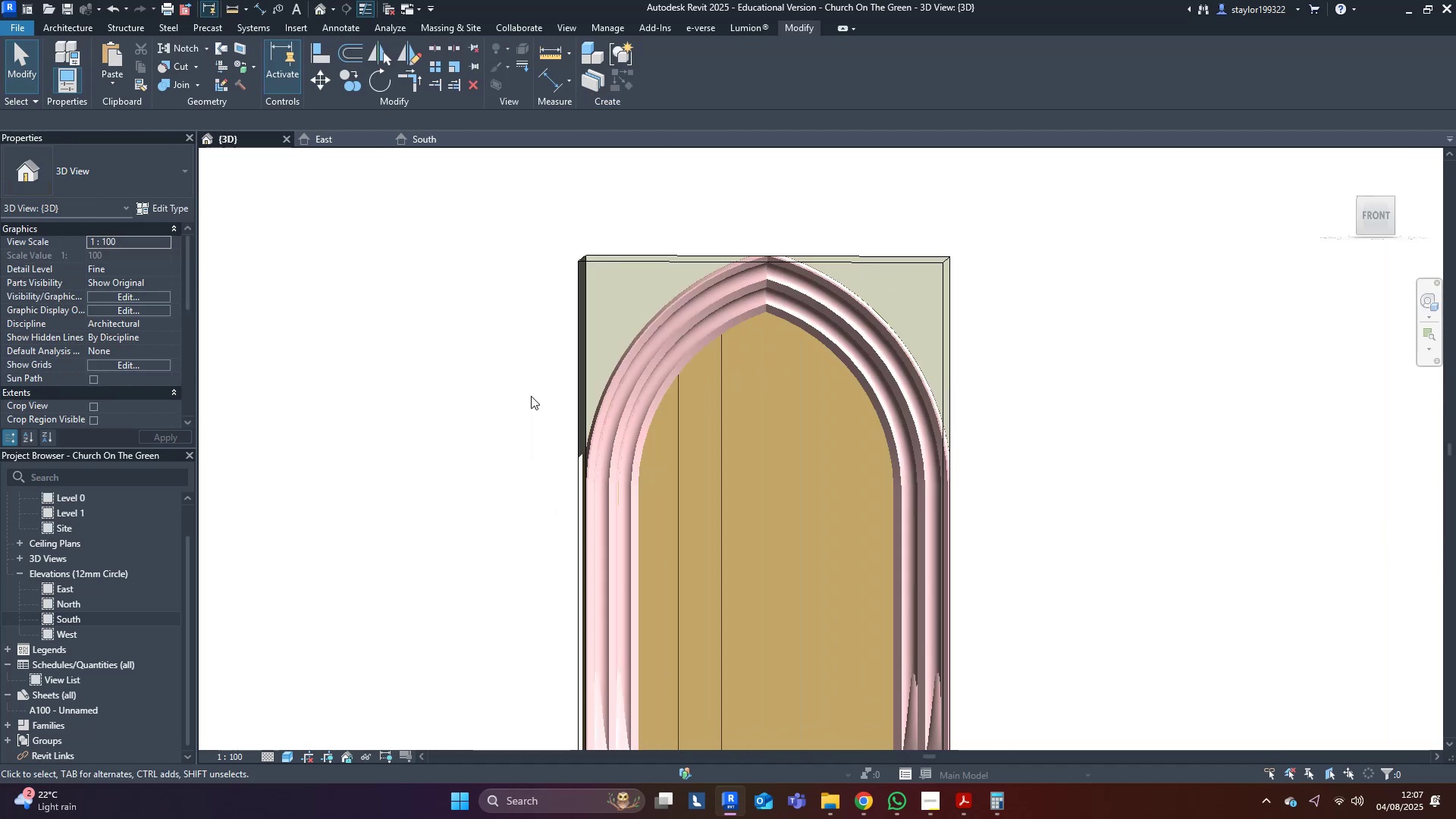 
key(Shift+ShiftLeft)
 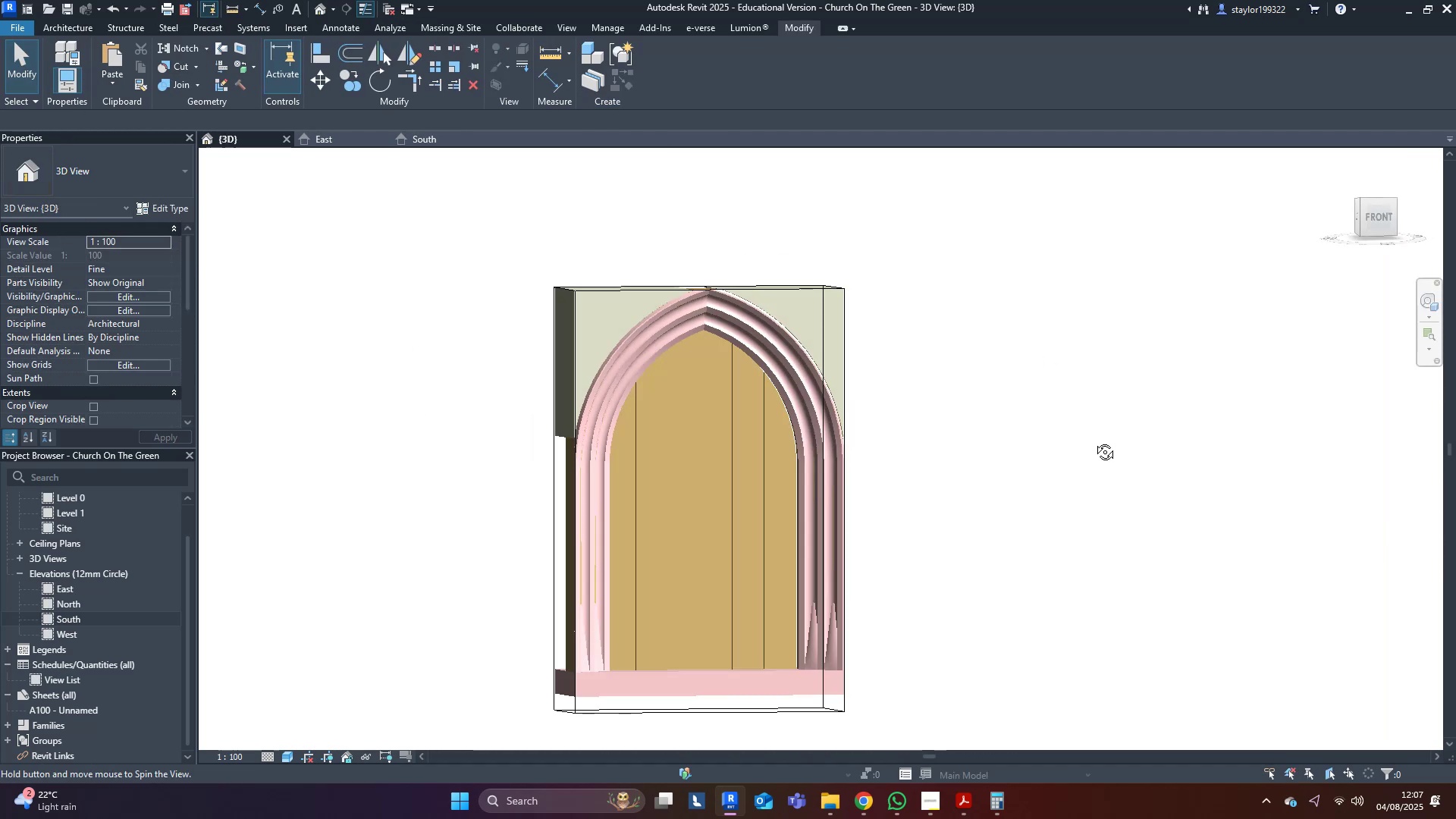 
key(Control+ControlLeft)
 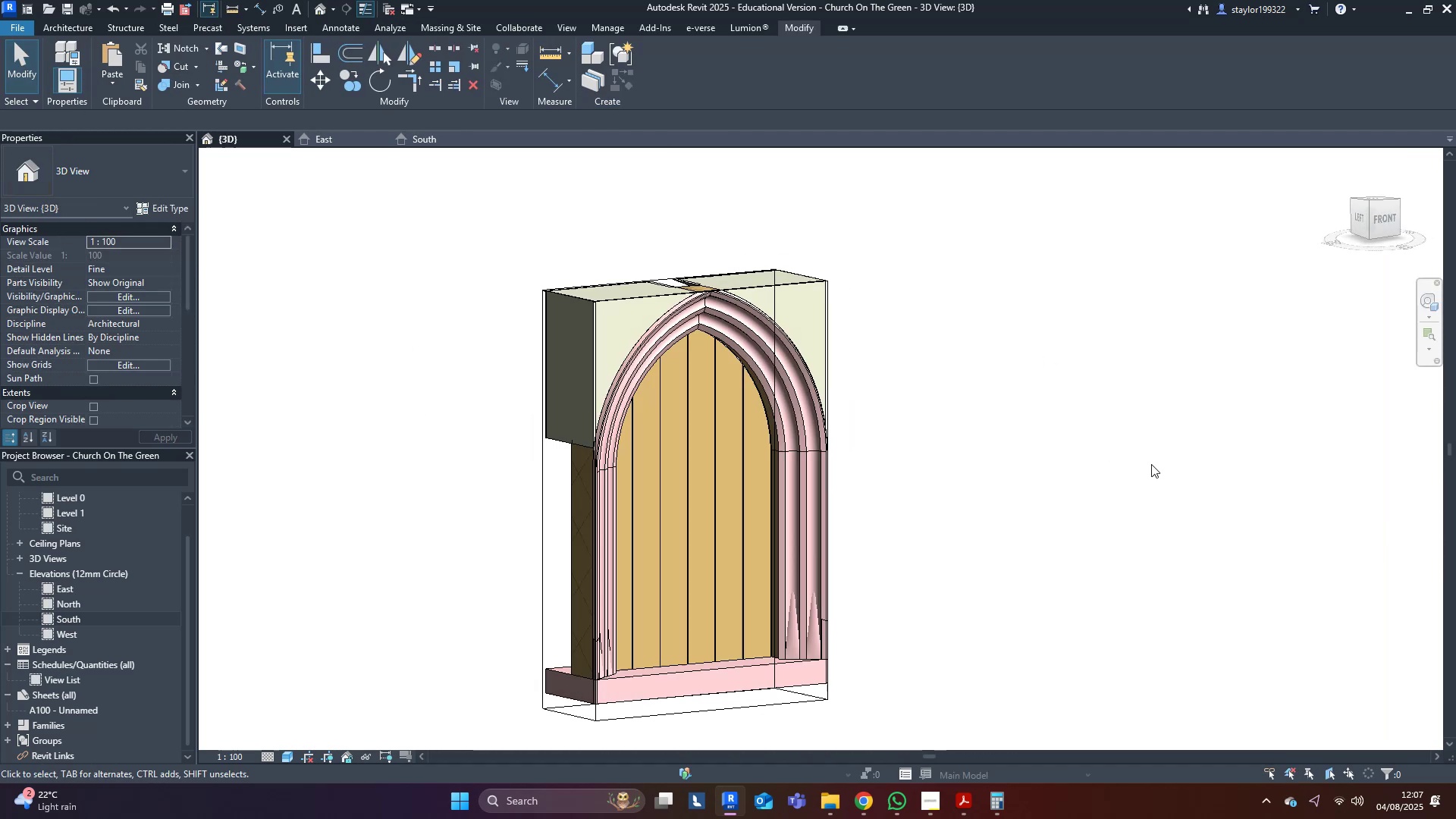 
key(Control+S)
 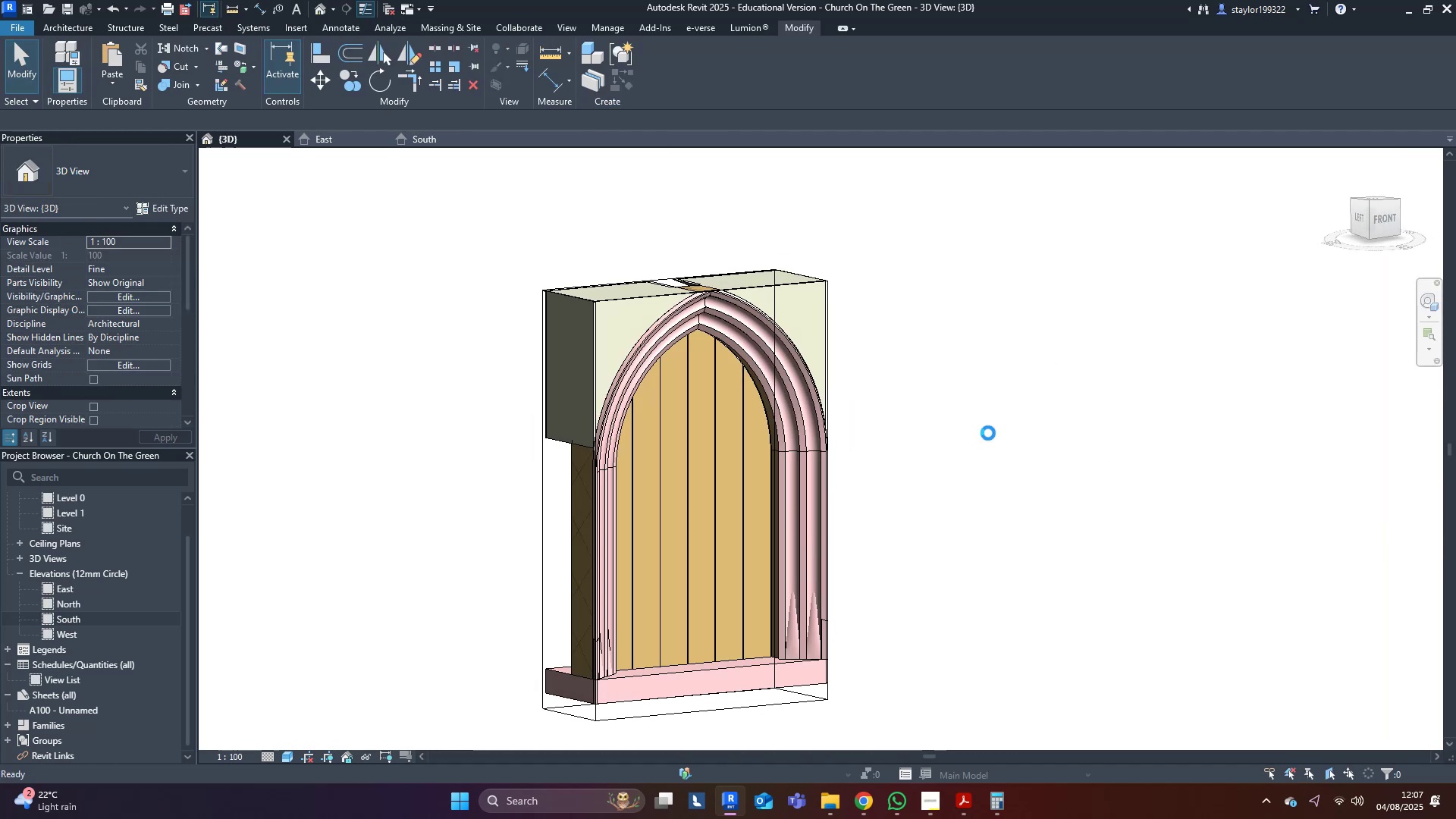 
middle_click([988, 433])
 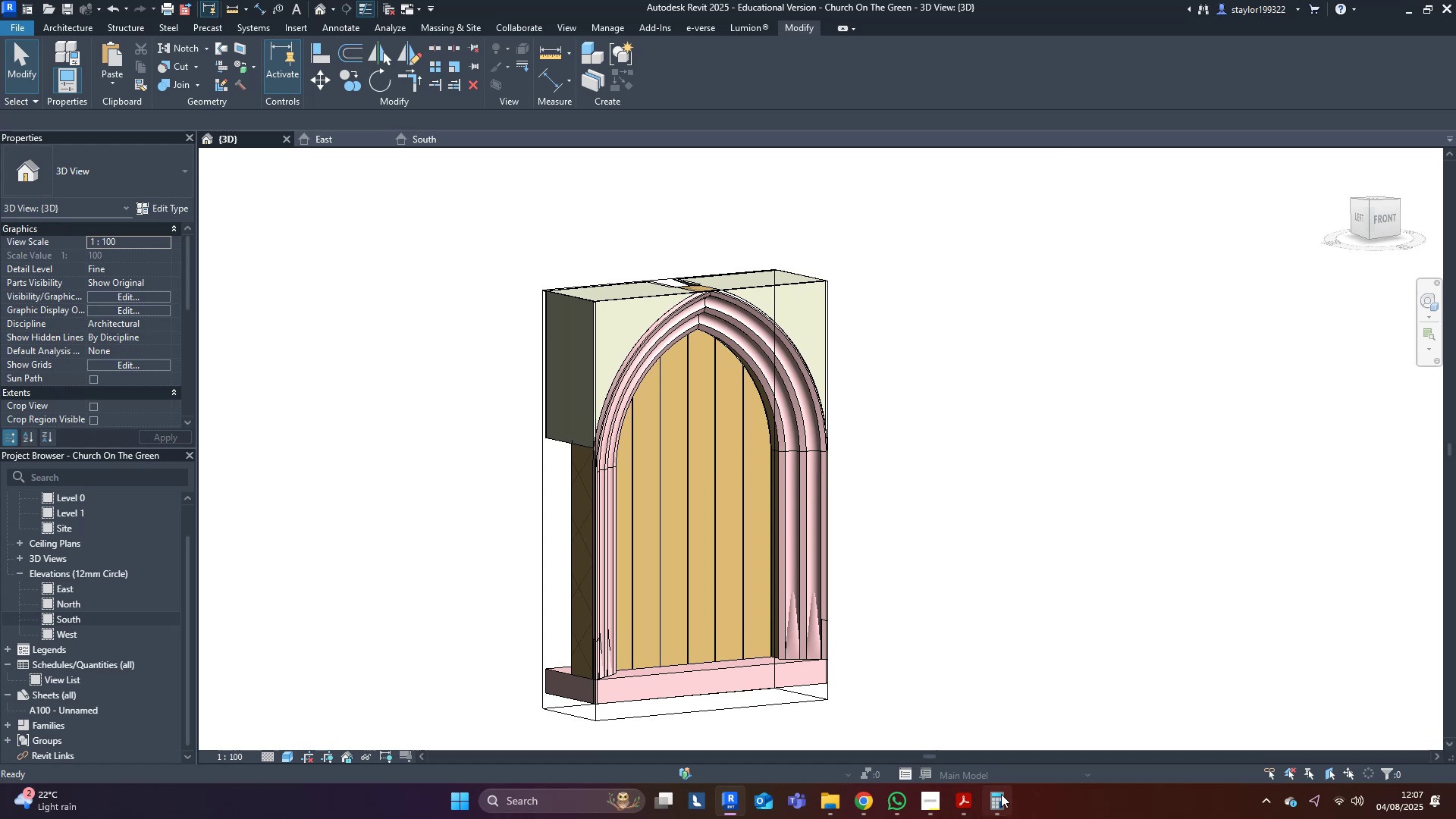 
left_click([959, 808])
 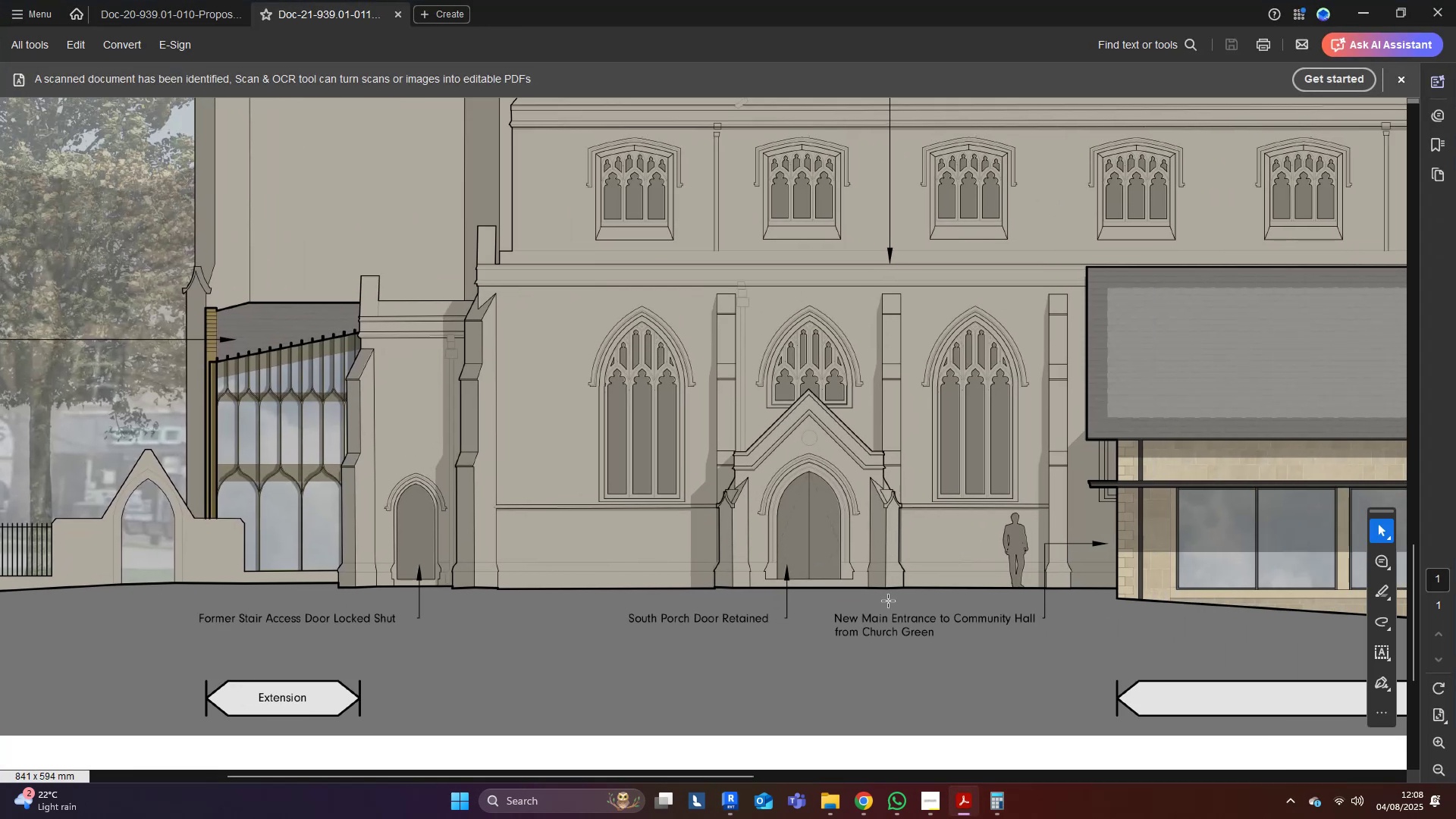 
left_click([1364, 10])
 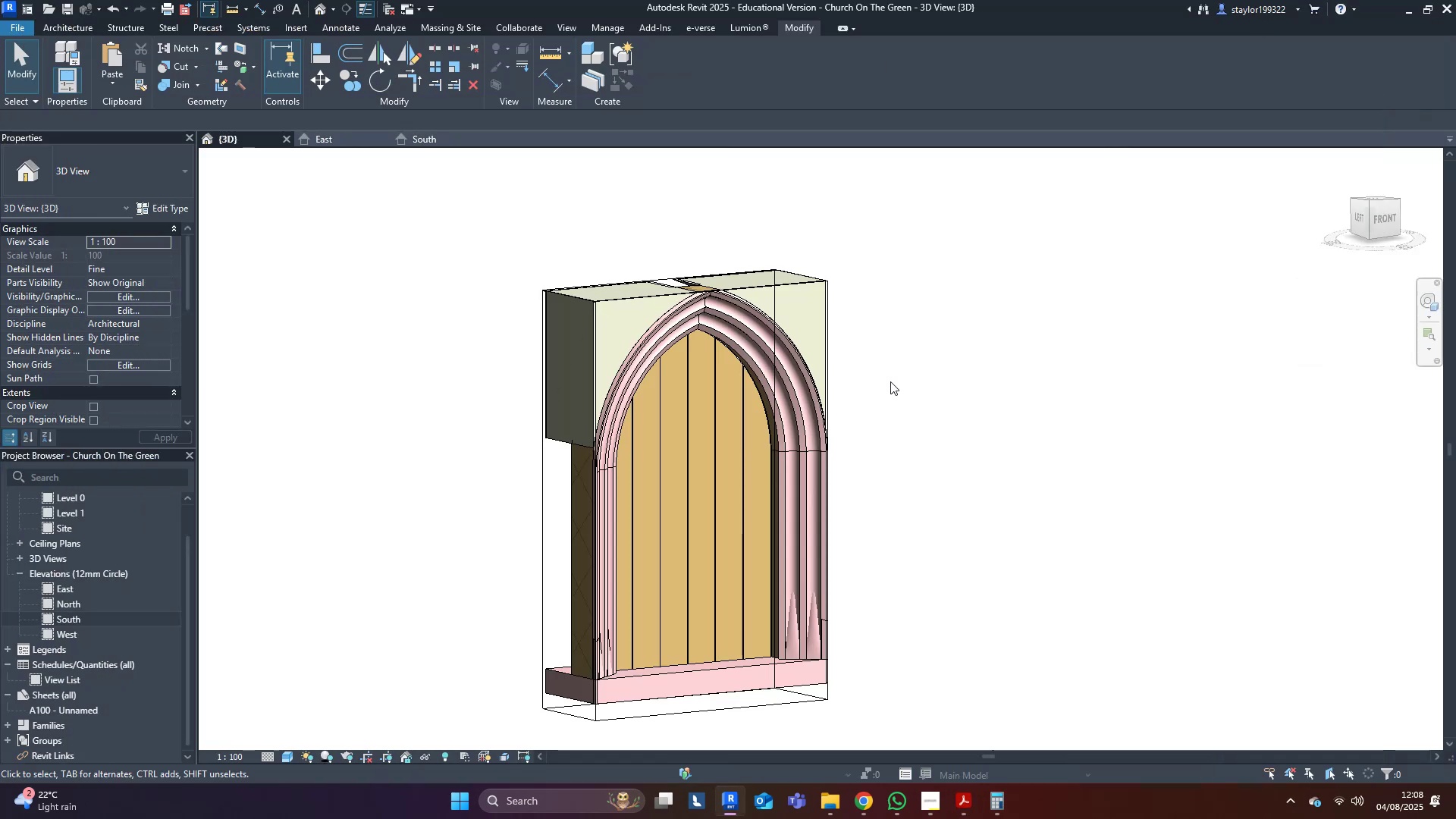 
scroll: coordinate [899, 469], scroll_direction: down, amount: 5.0
 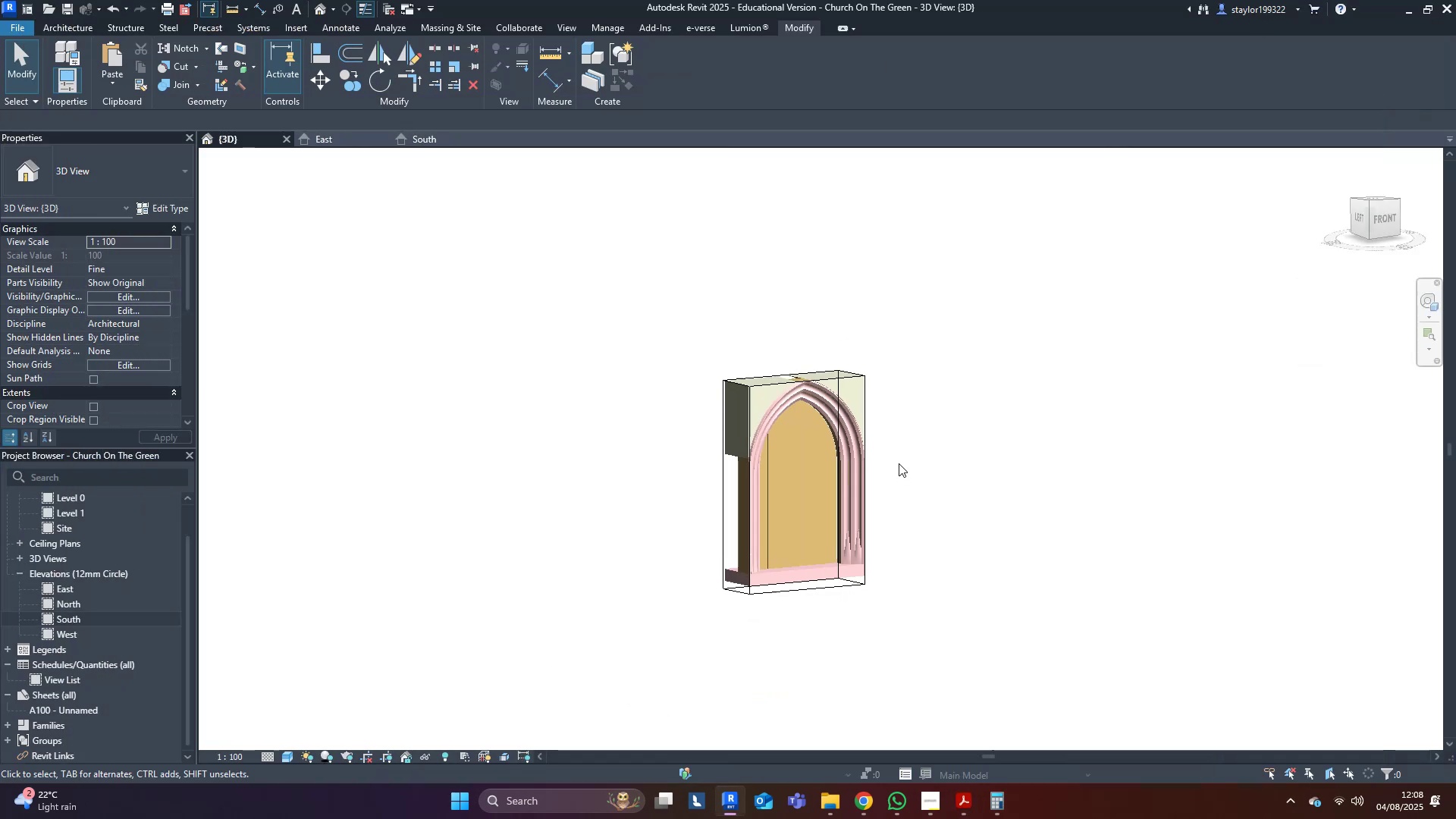 
type(hr)
 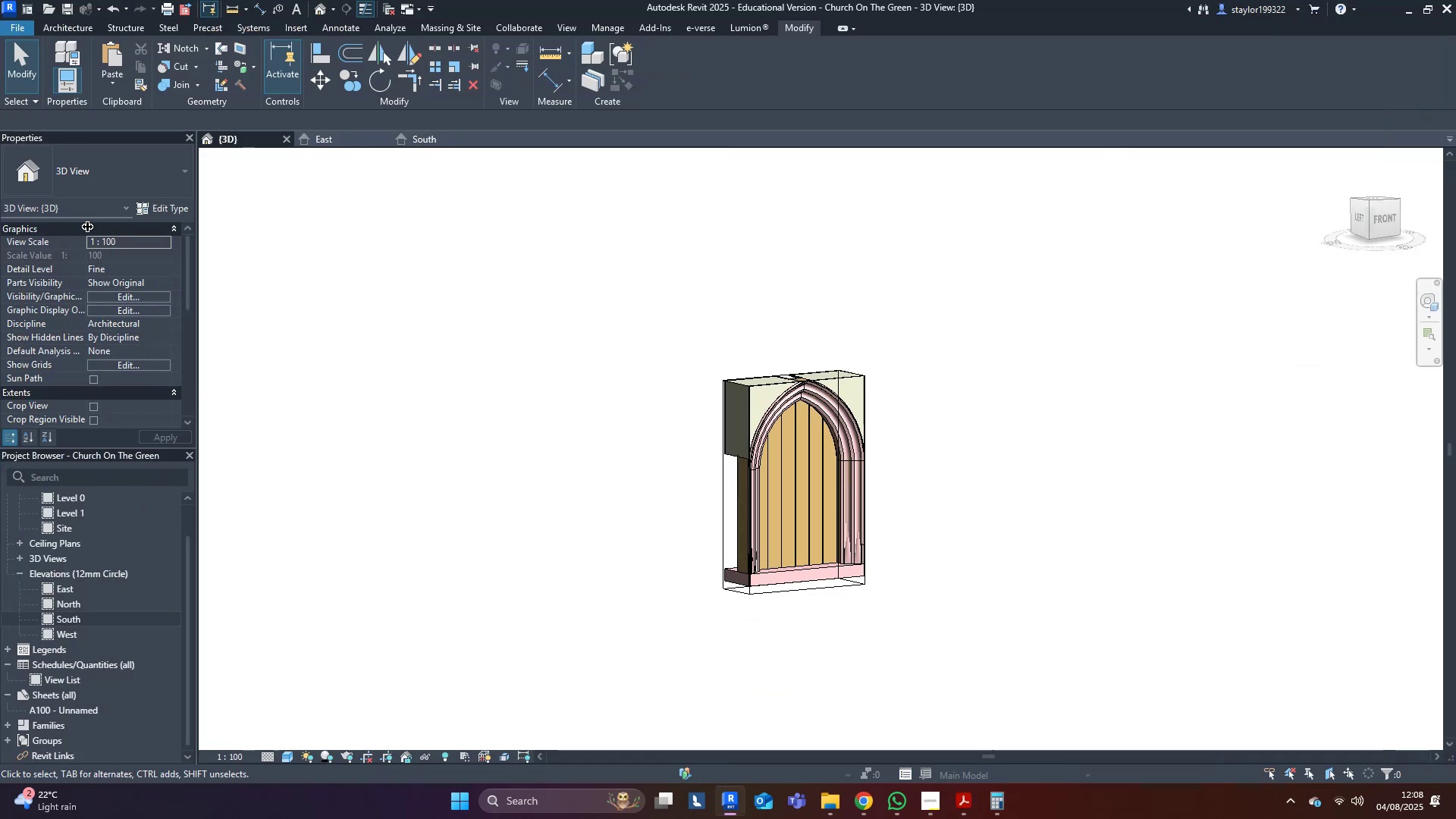 
scroll: coordinate [53, 246], scroll_direction: down, amount: 4.0
 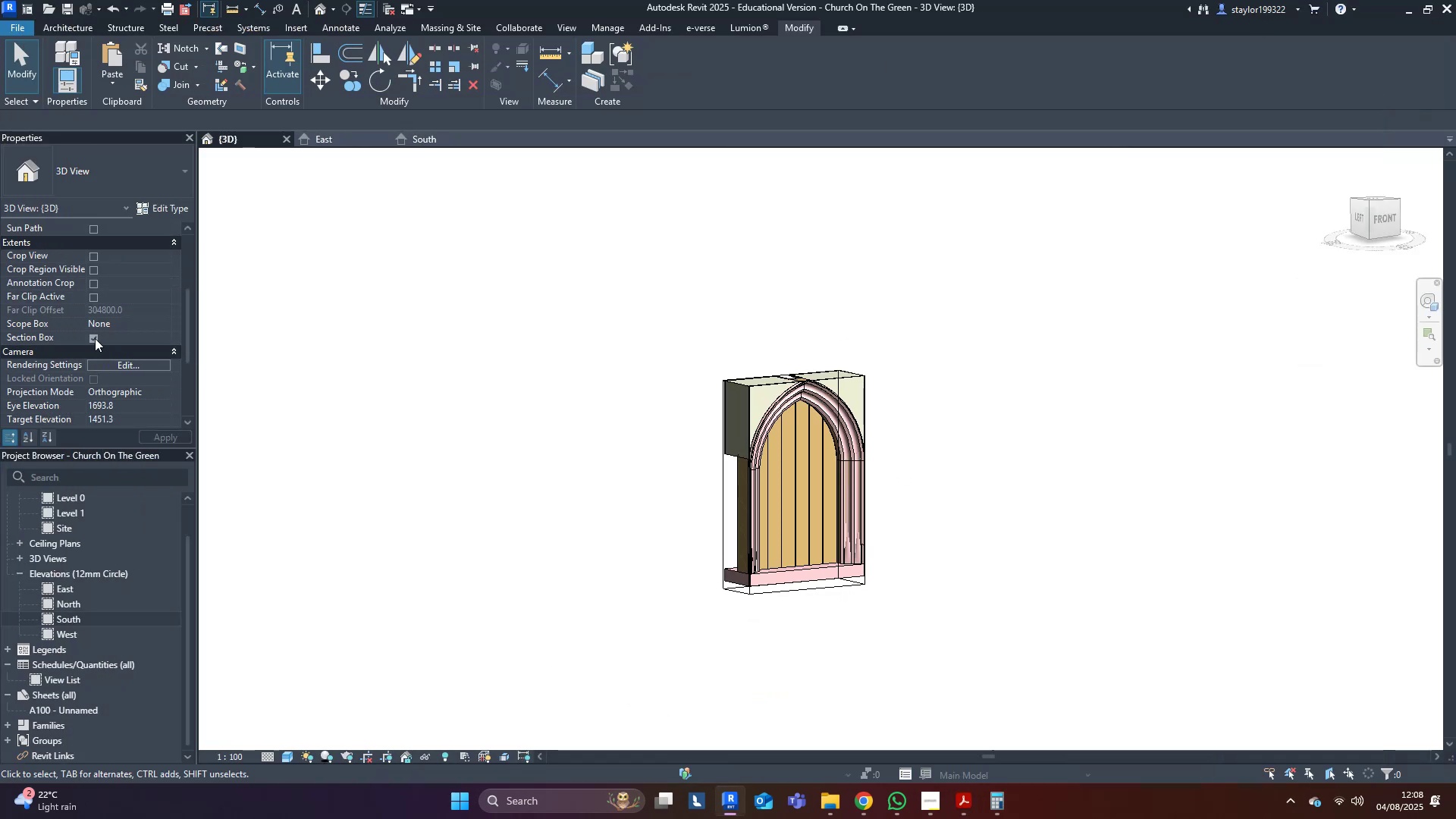 
left_click([93, 340])
 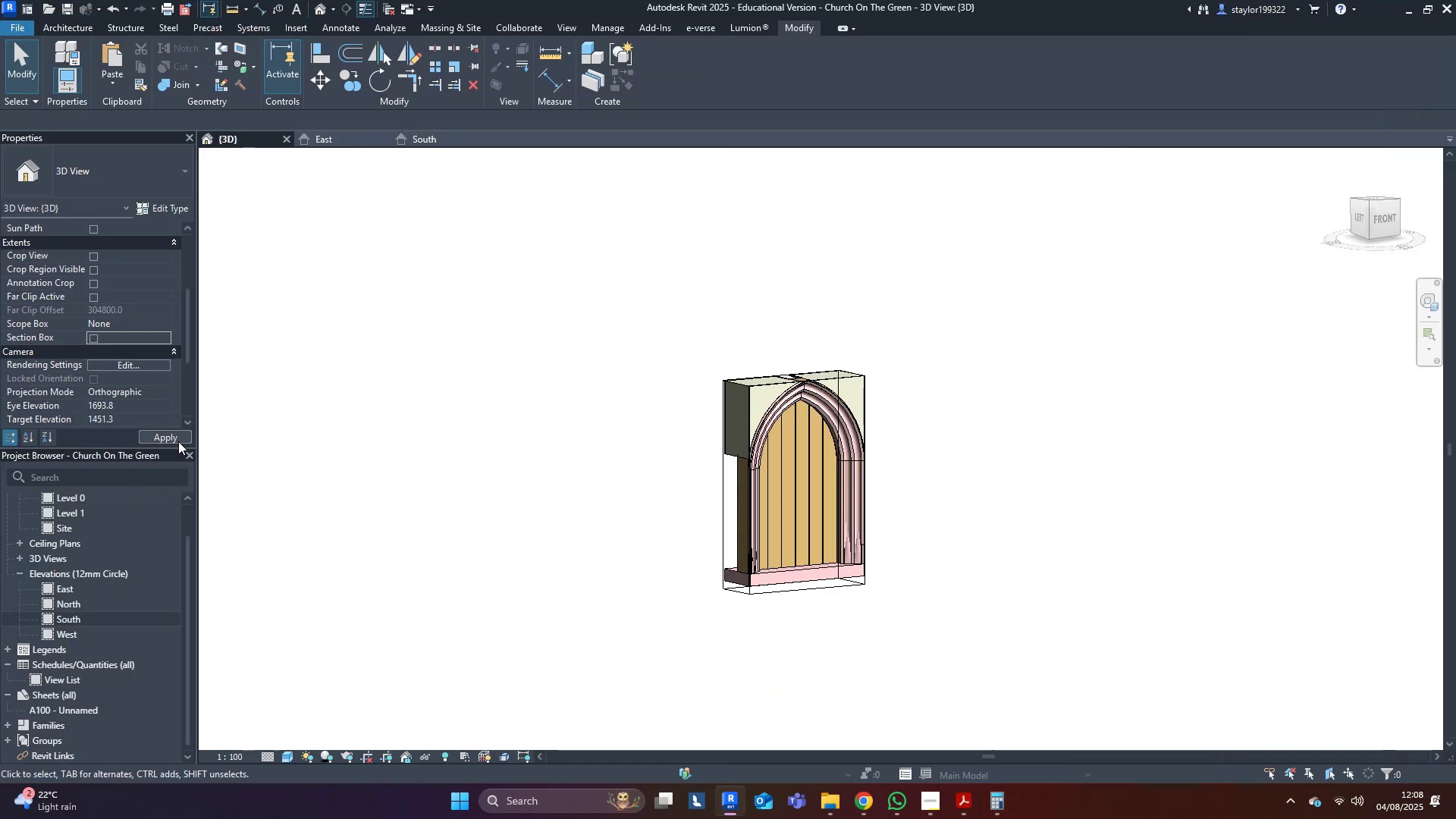 
left_click([176, 441])
 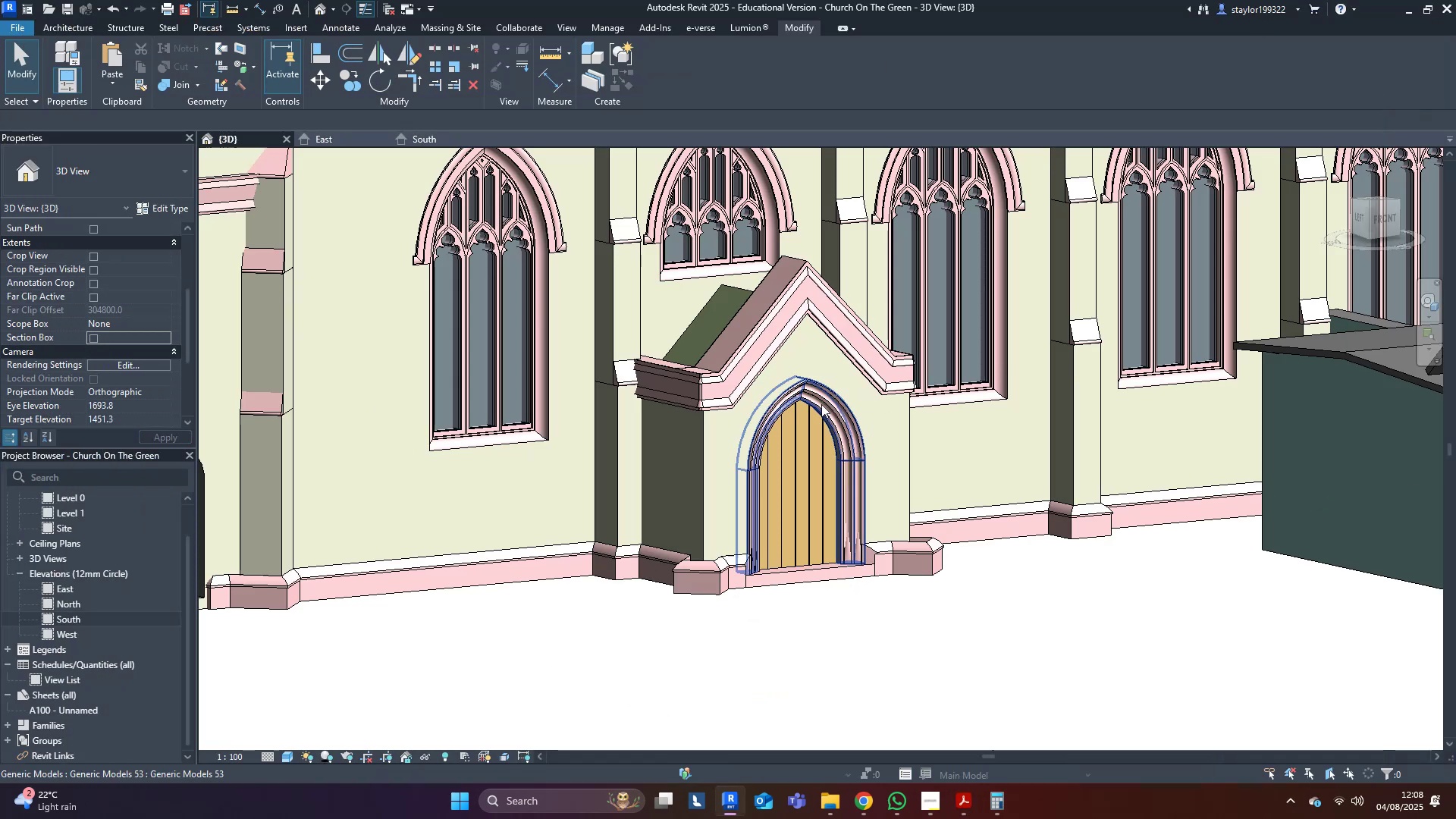 
scroll: coordinate [822, 416], scroll_direction: down, amount: 11.0
 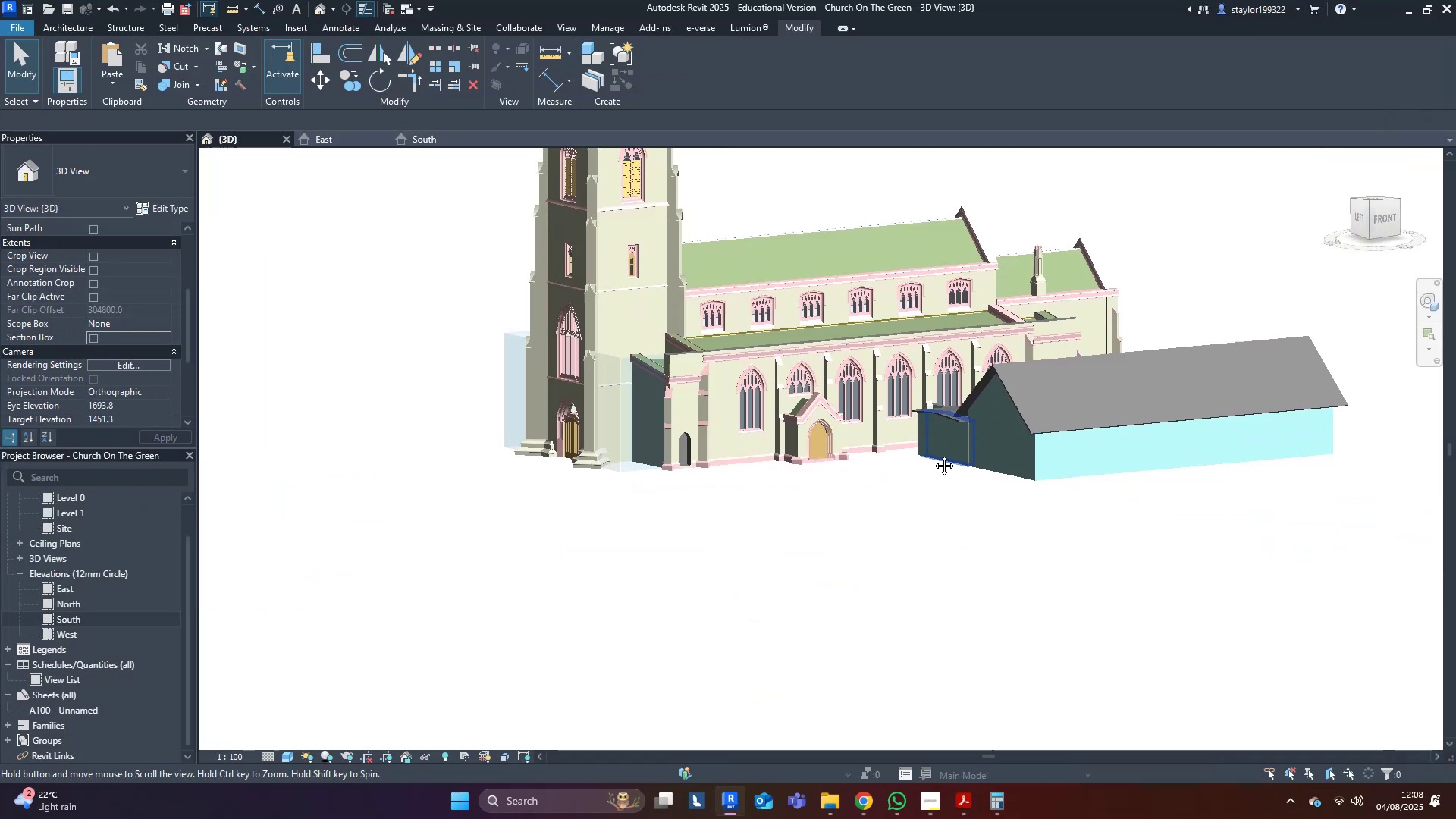 
hold_key(key=ShiftLeft, duration=0.3)
 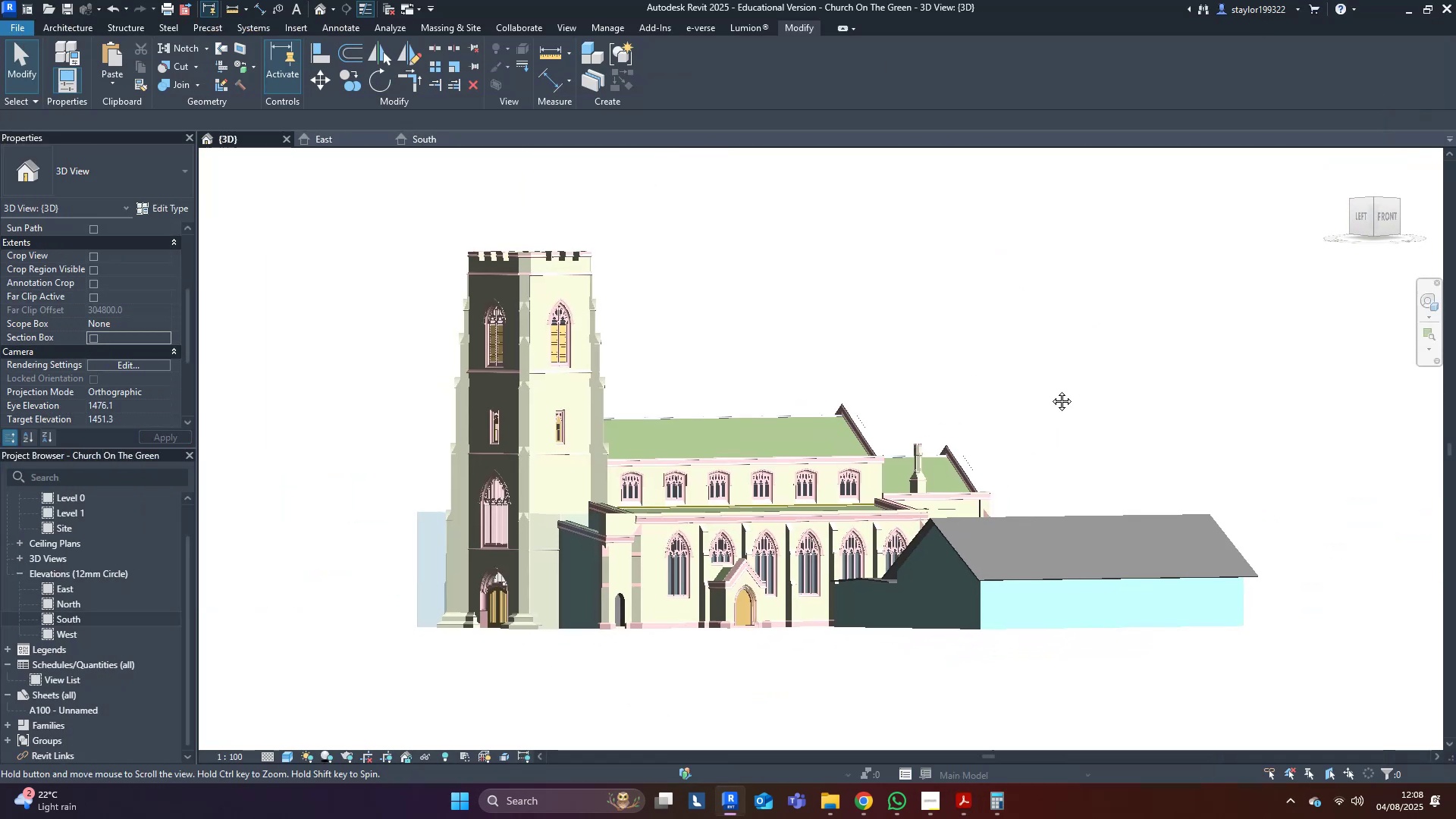 
key(Control+S)
 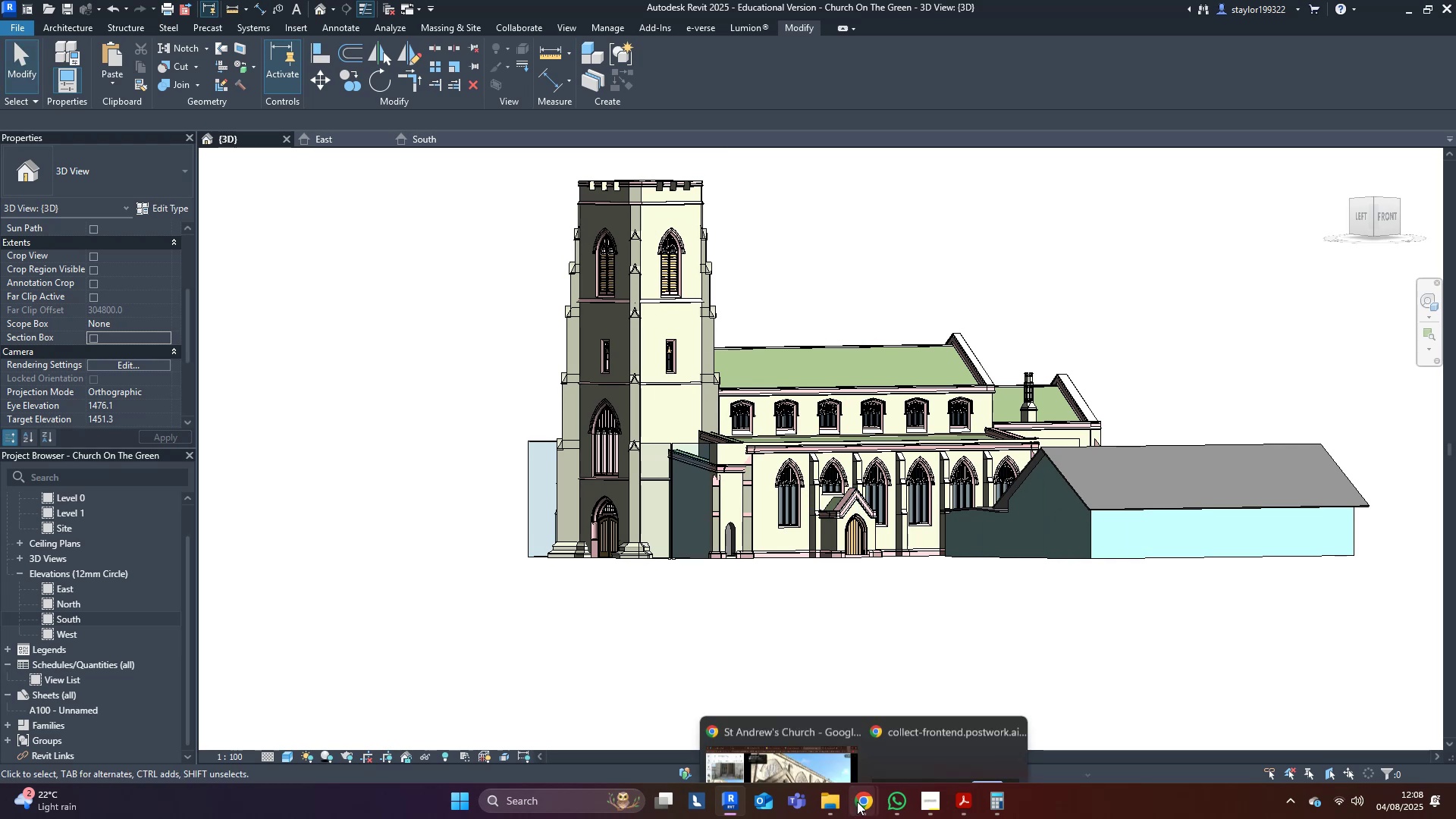 
left_click([770, 742])
 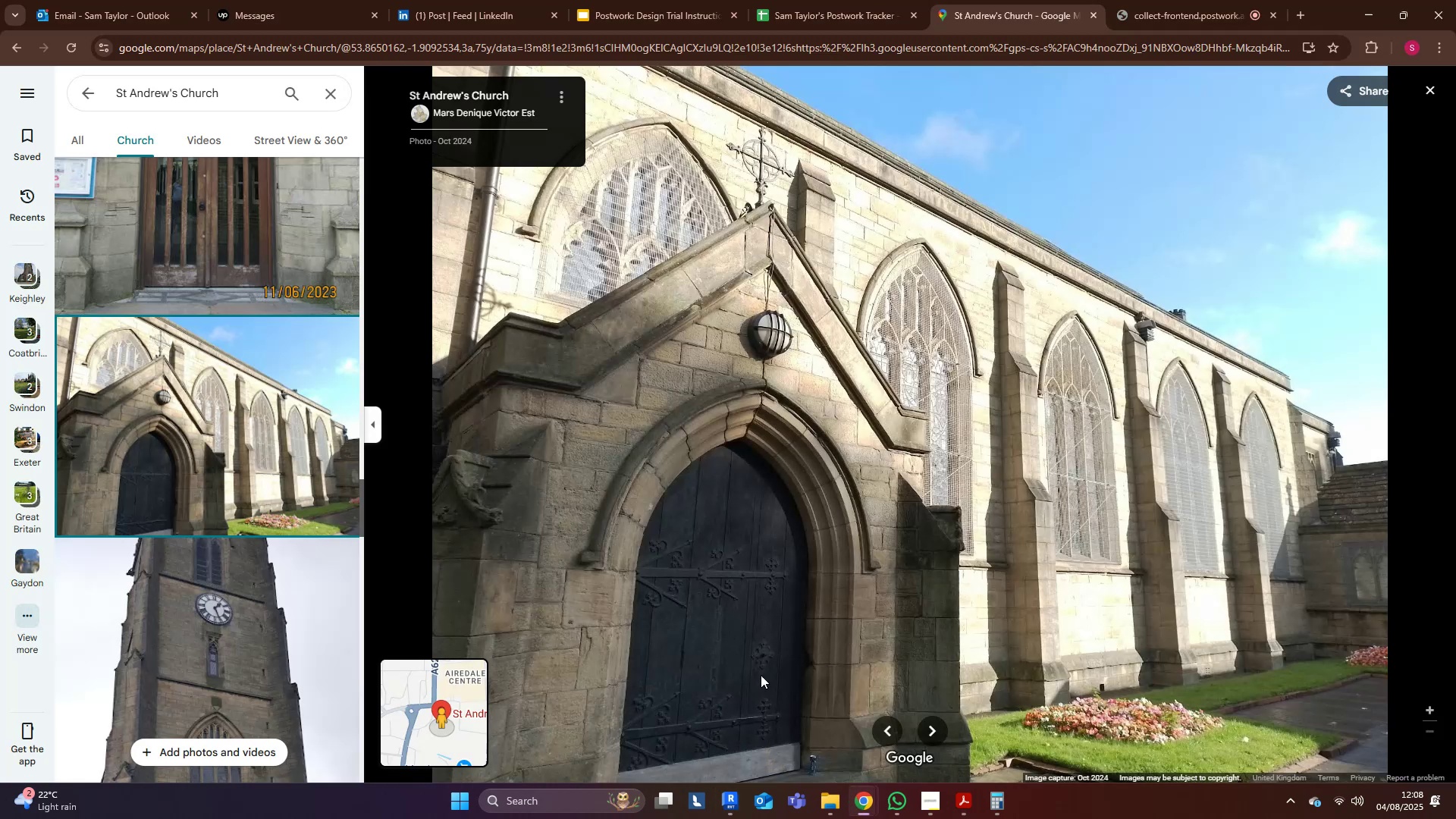 
left_click_drag(start_coordinate=[654, 518], to_coordinate=[722, 454])
 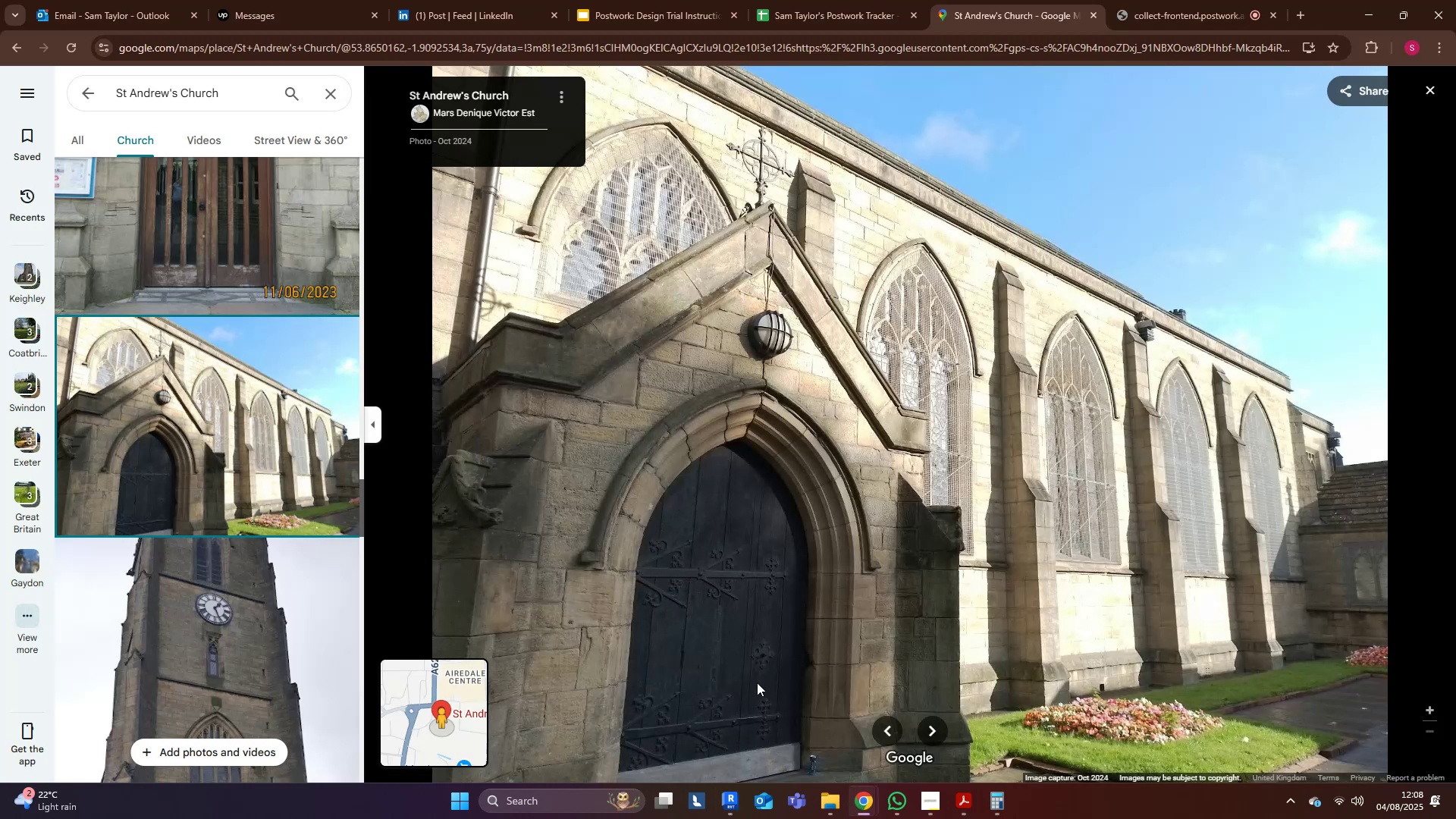 
wait(7.36)
 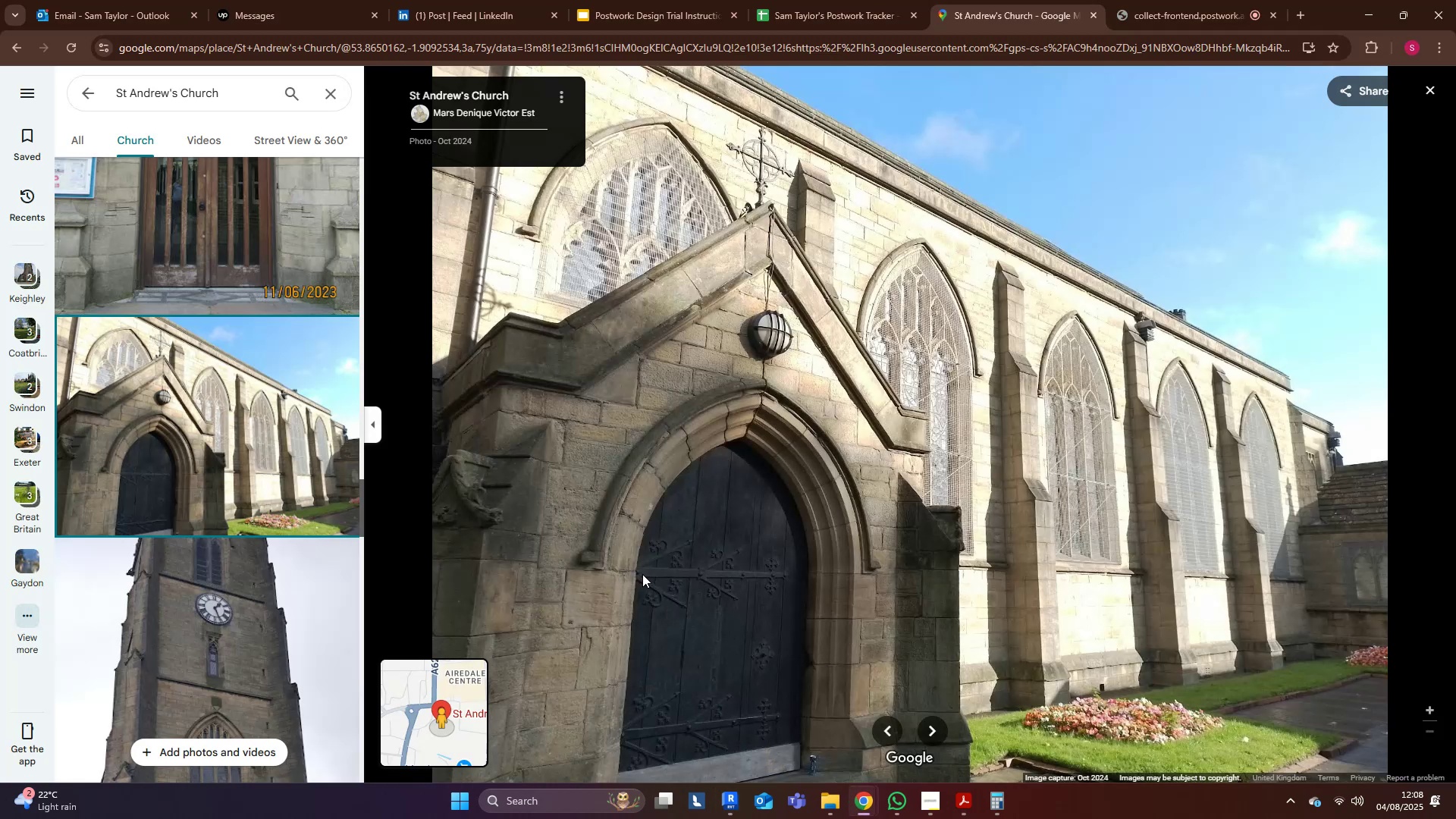 
left_click([1035, 0])
 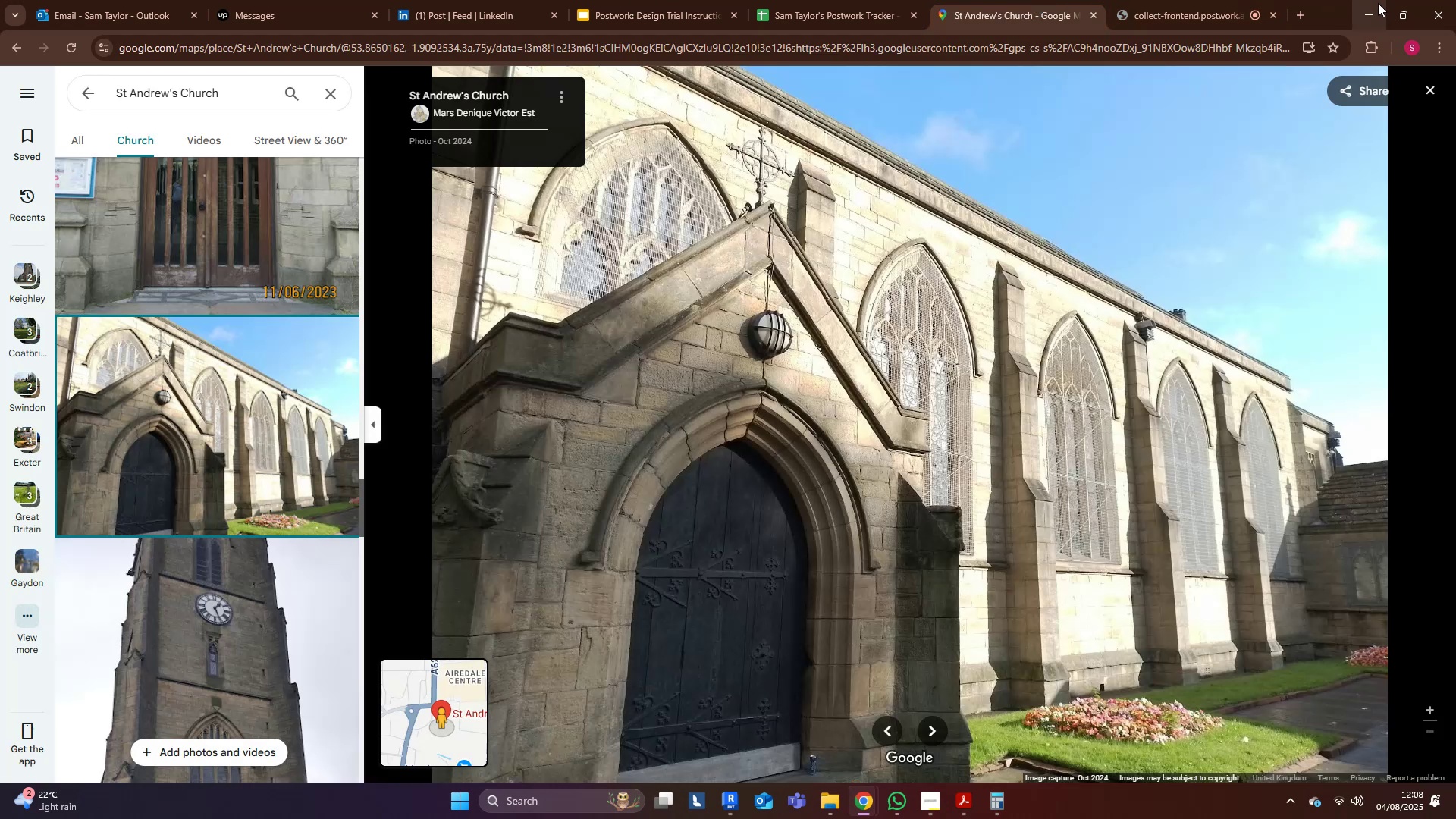 
left_click([1378, 3])
 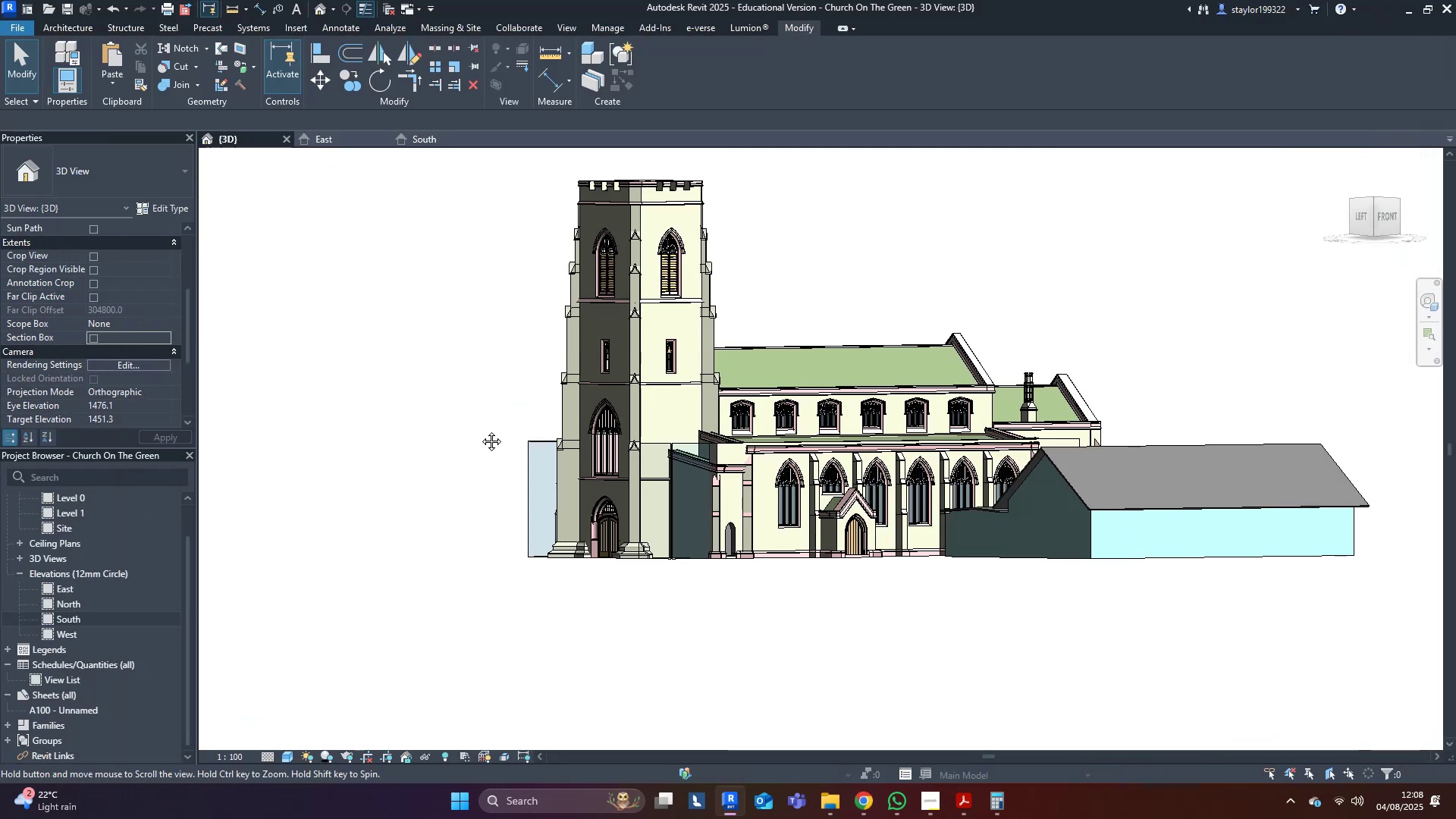 
scroll: coordinate [893, 573], scroll_direction: up, amount: 8.0
 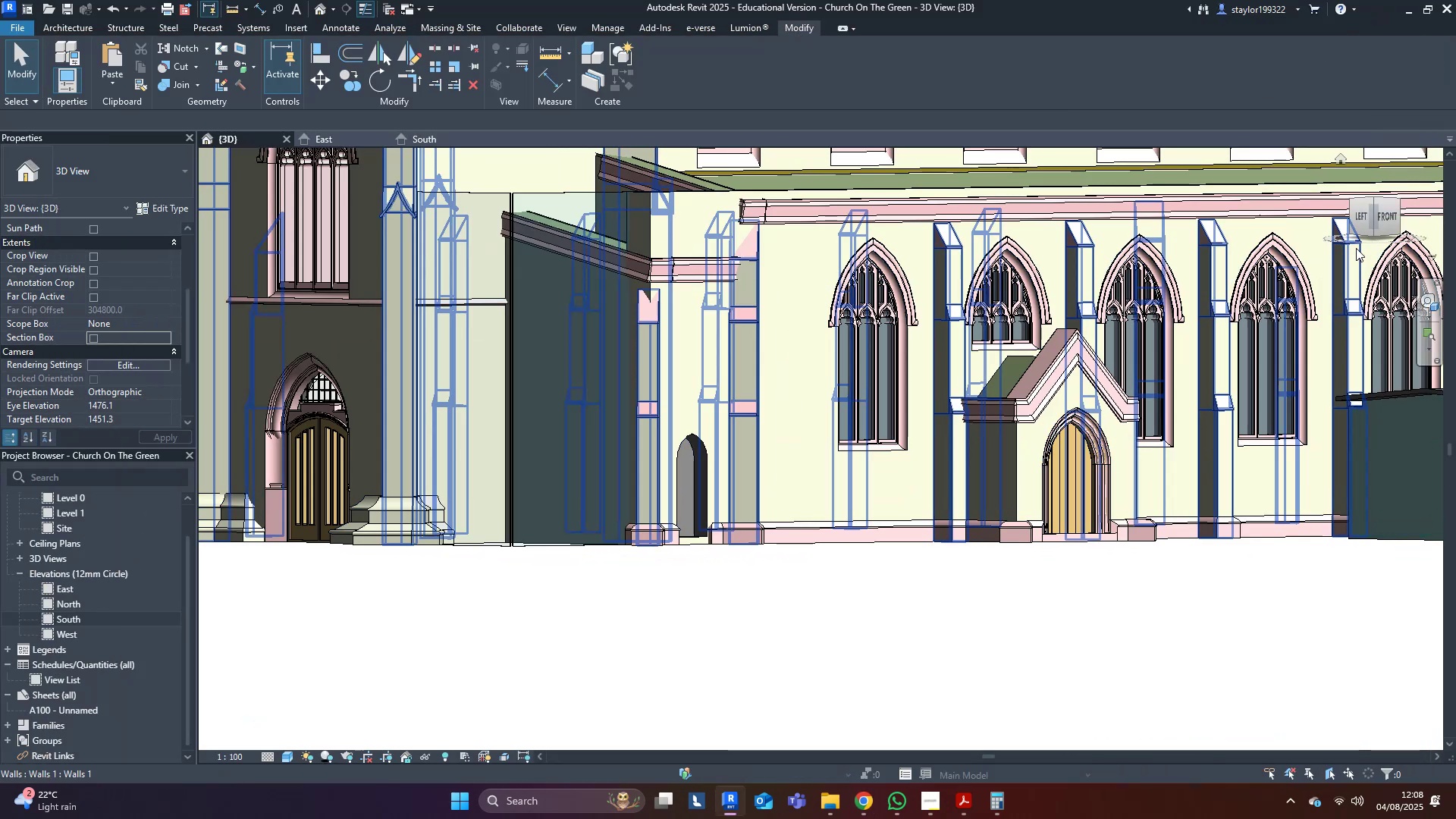 
left_click([1389, 222])
 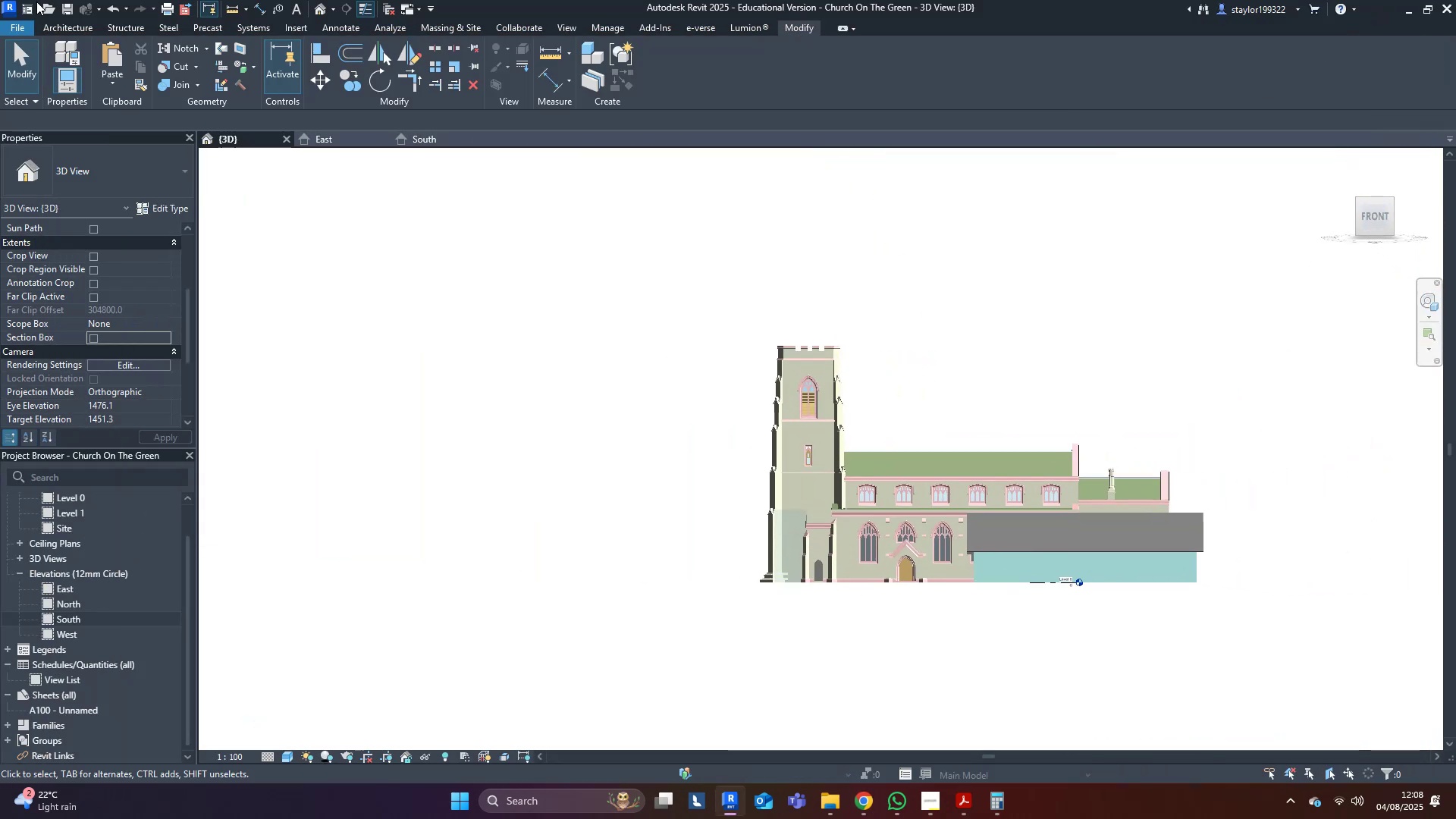 
left_click([55, 23])
 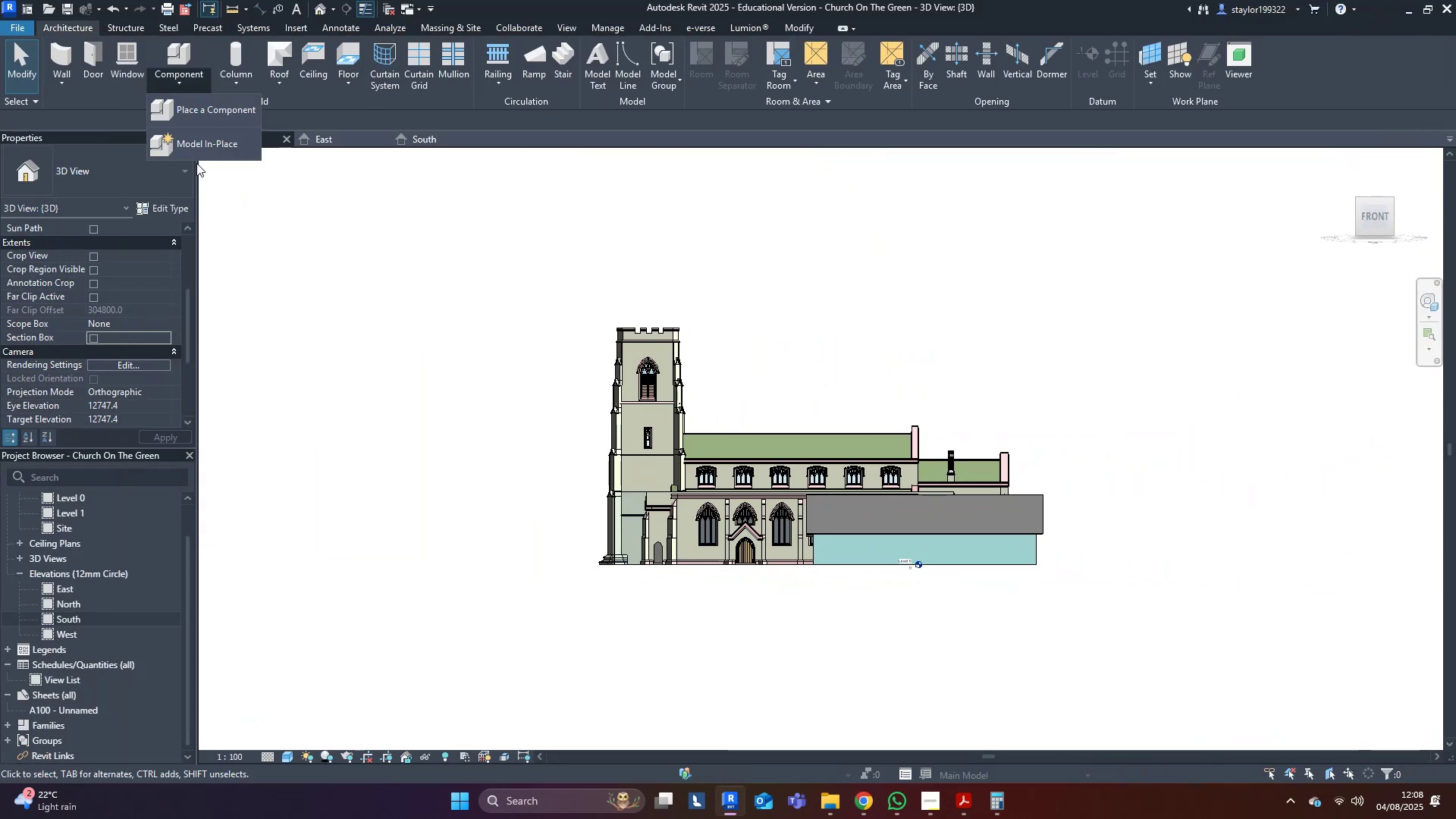 
left_click([207, 143])
 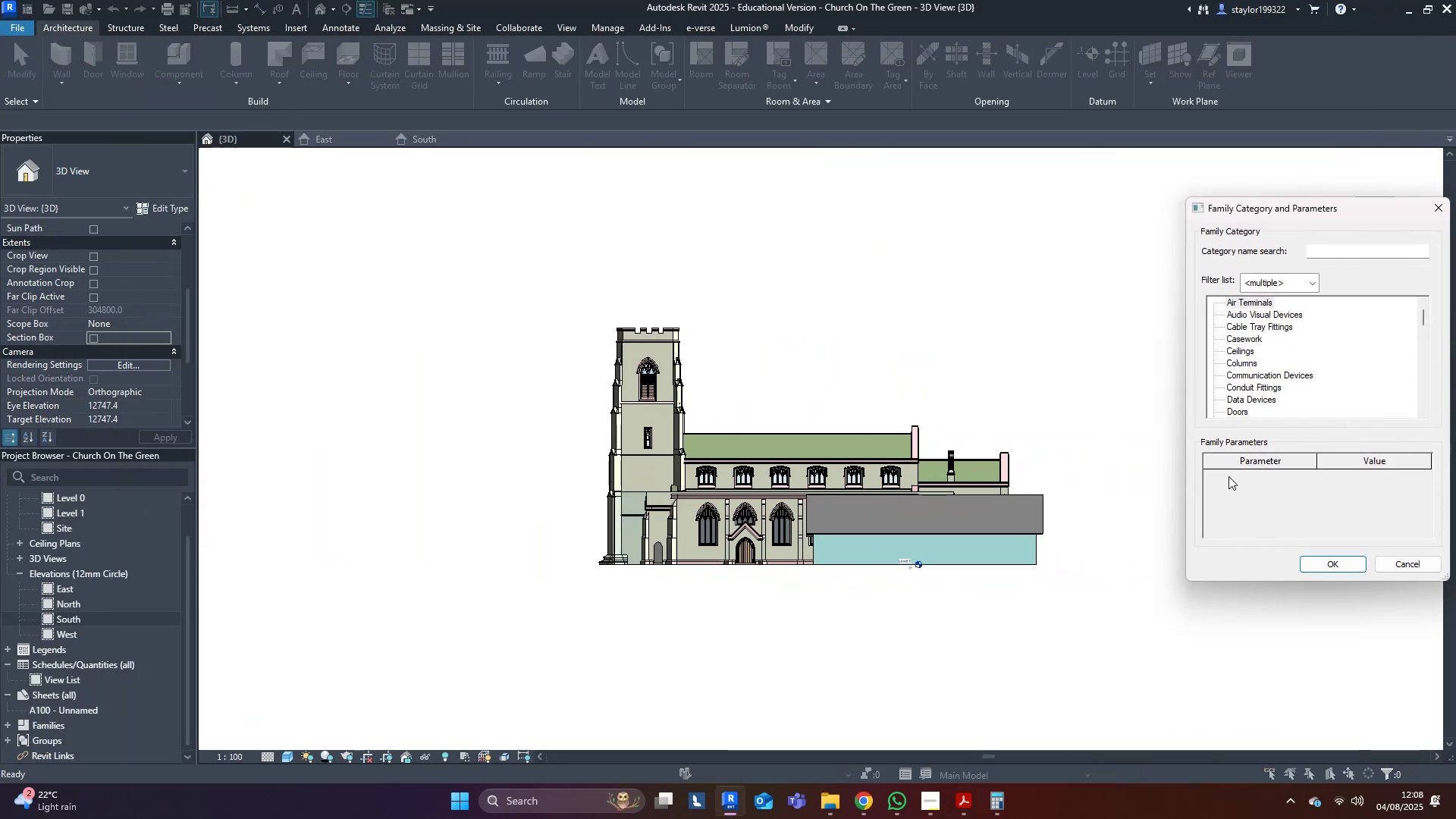 
key(G)
 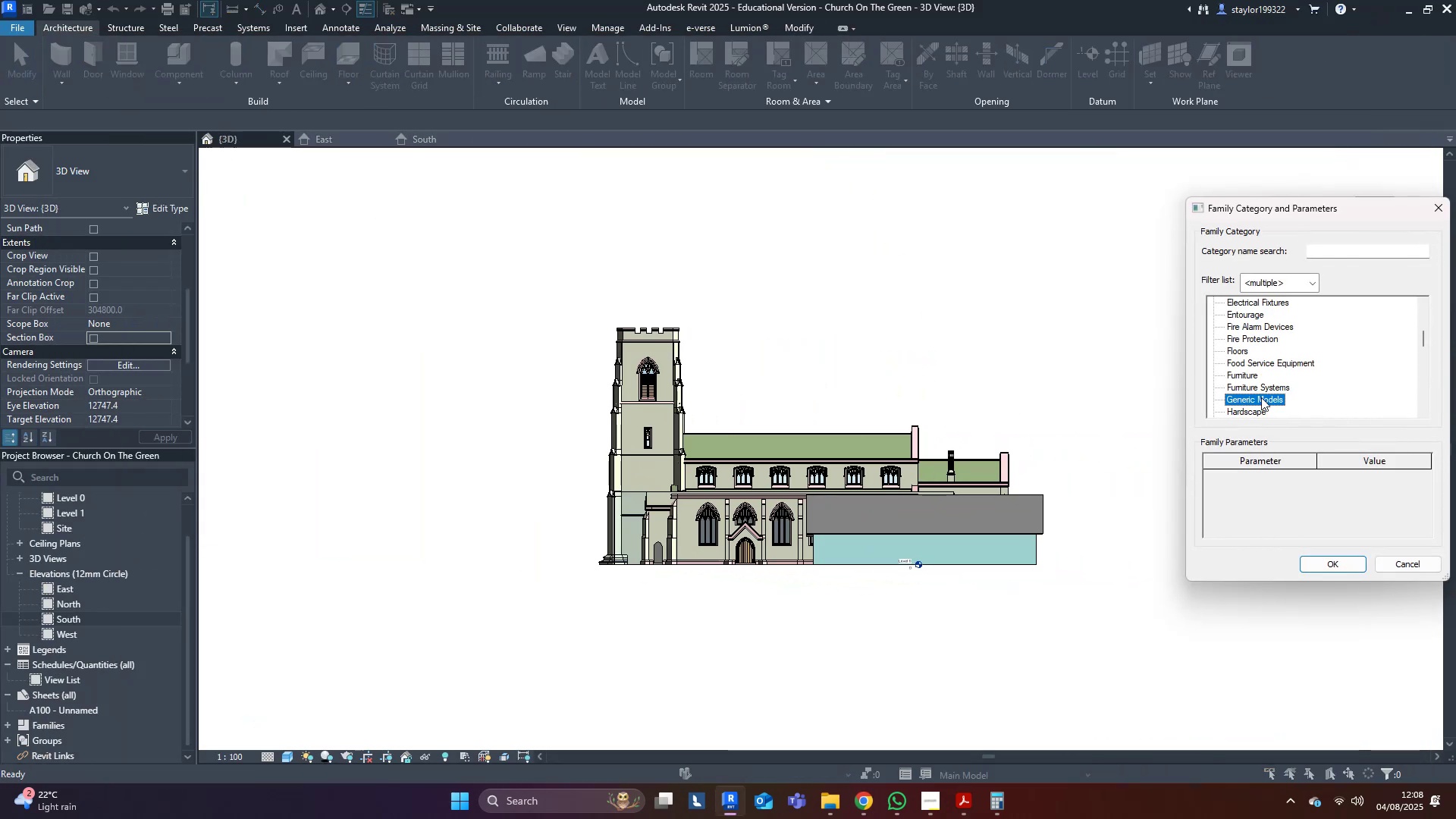 
double_click([1261, 397])
 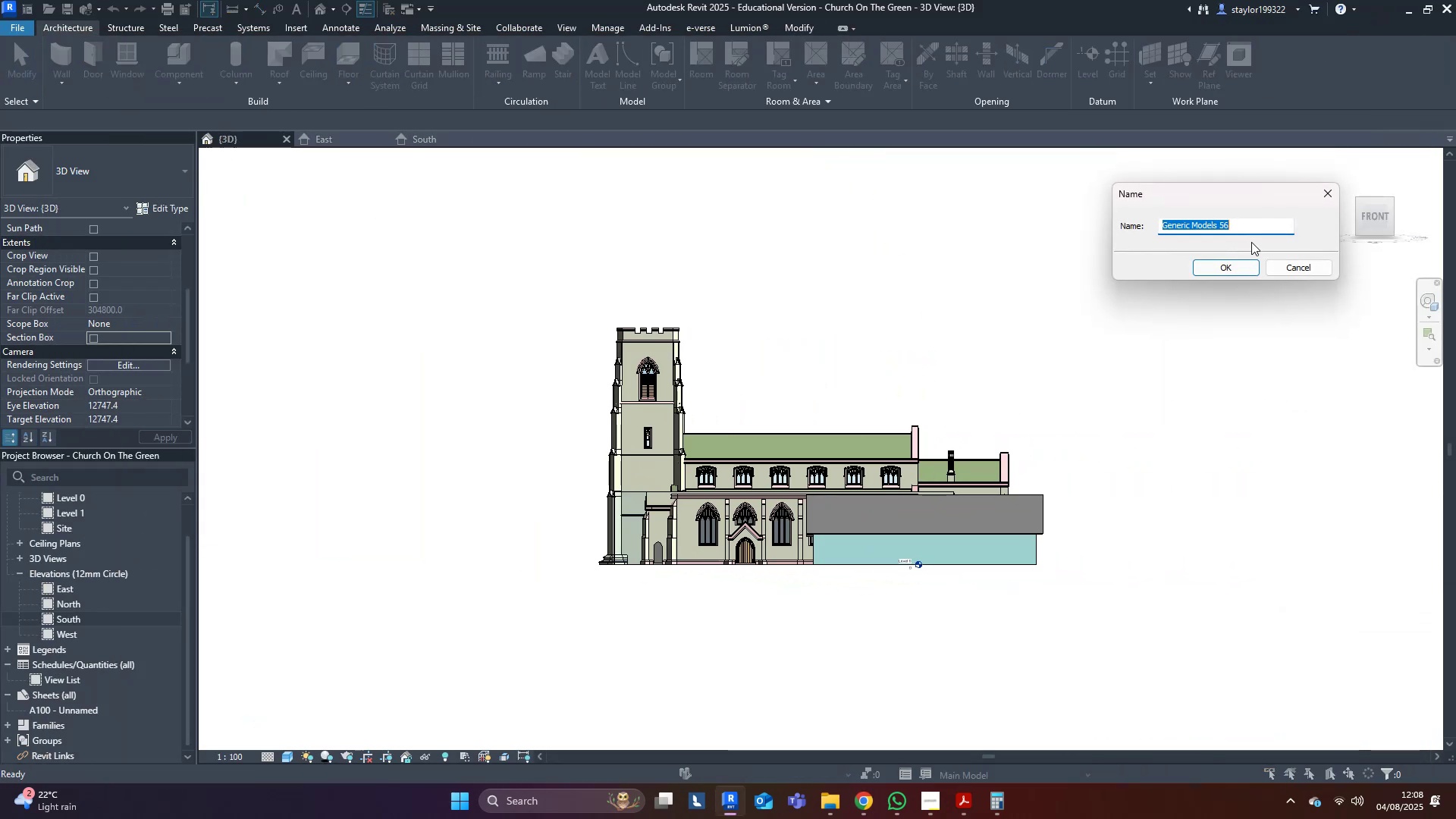 
left_click([1233, 262])
 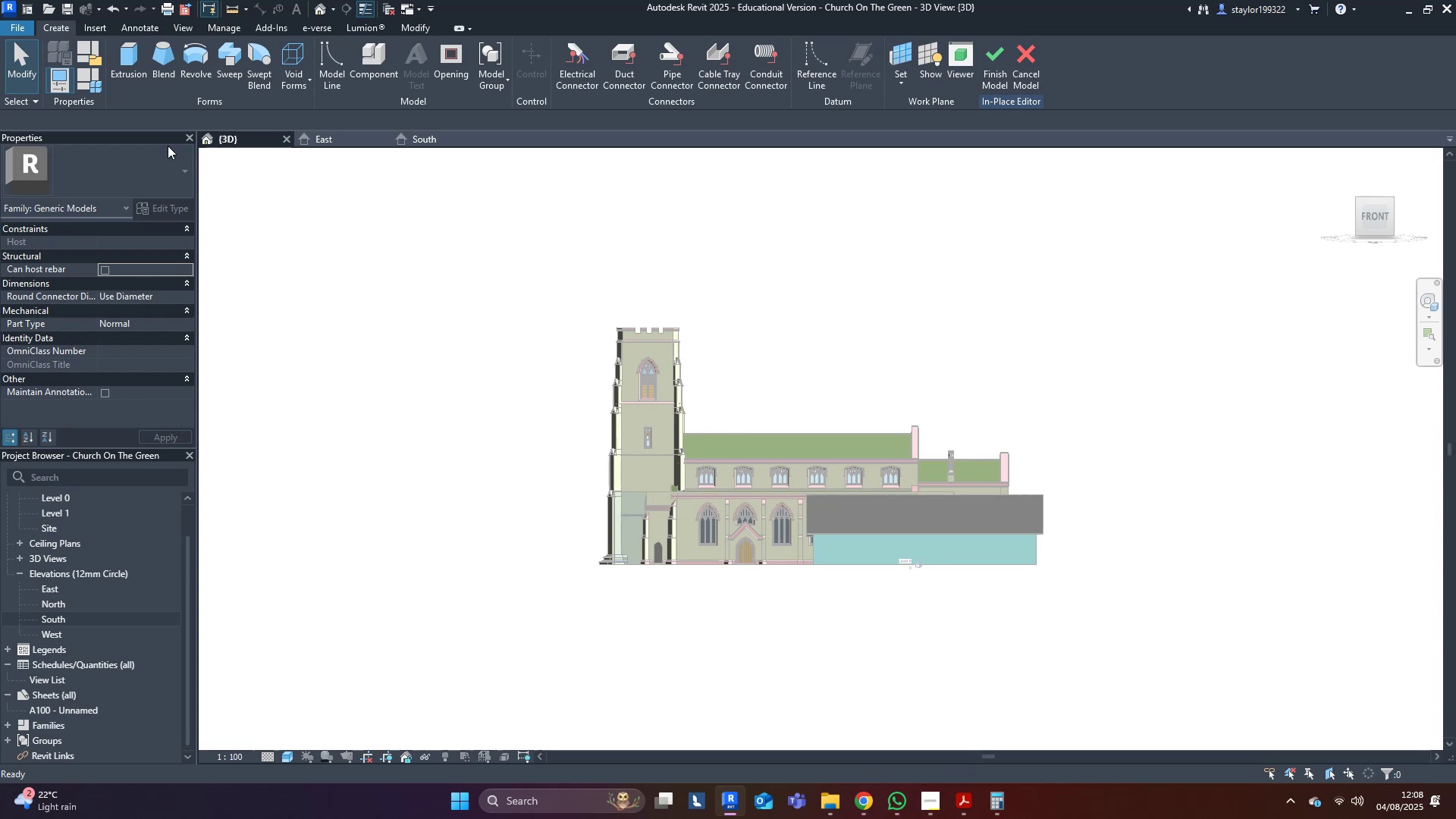 
left_click([126, 50])
 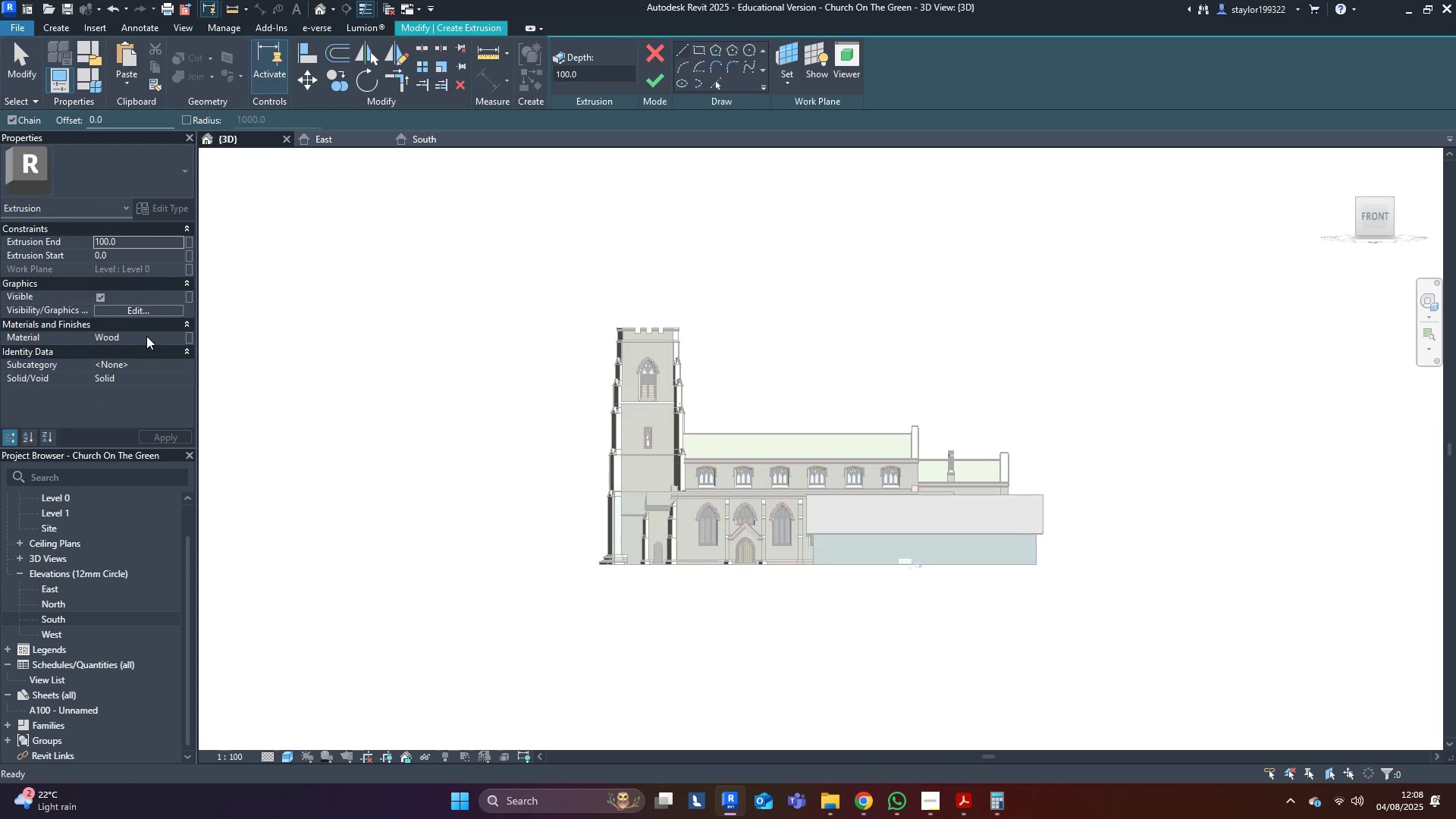 
left_click([156, 341])
 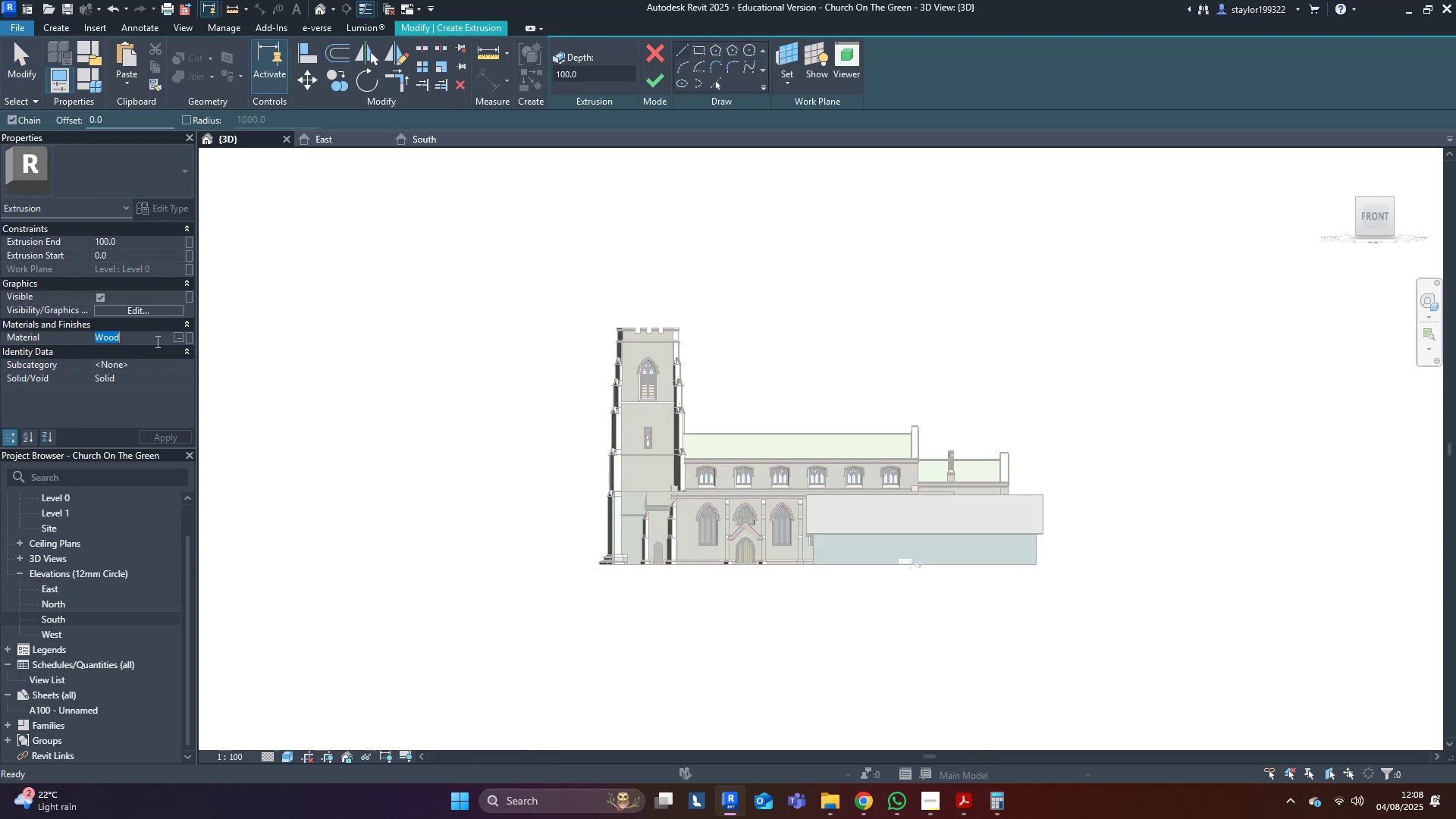 
type(iron, ductile)
 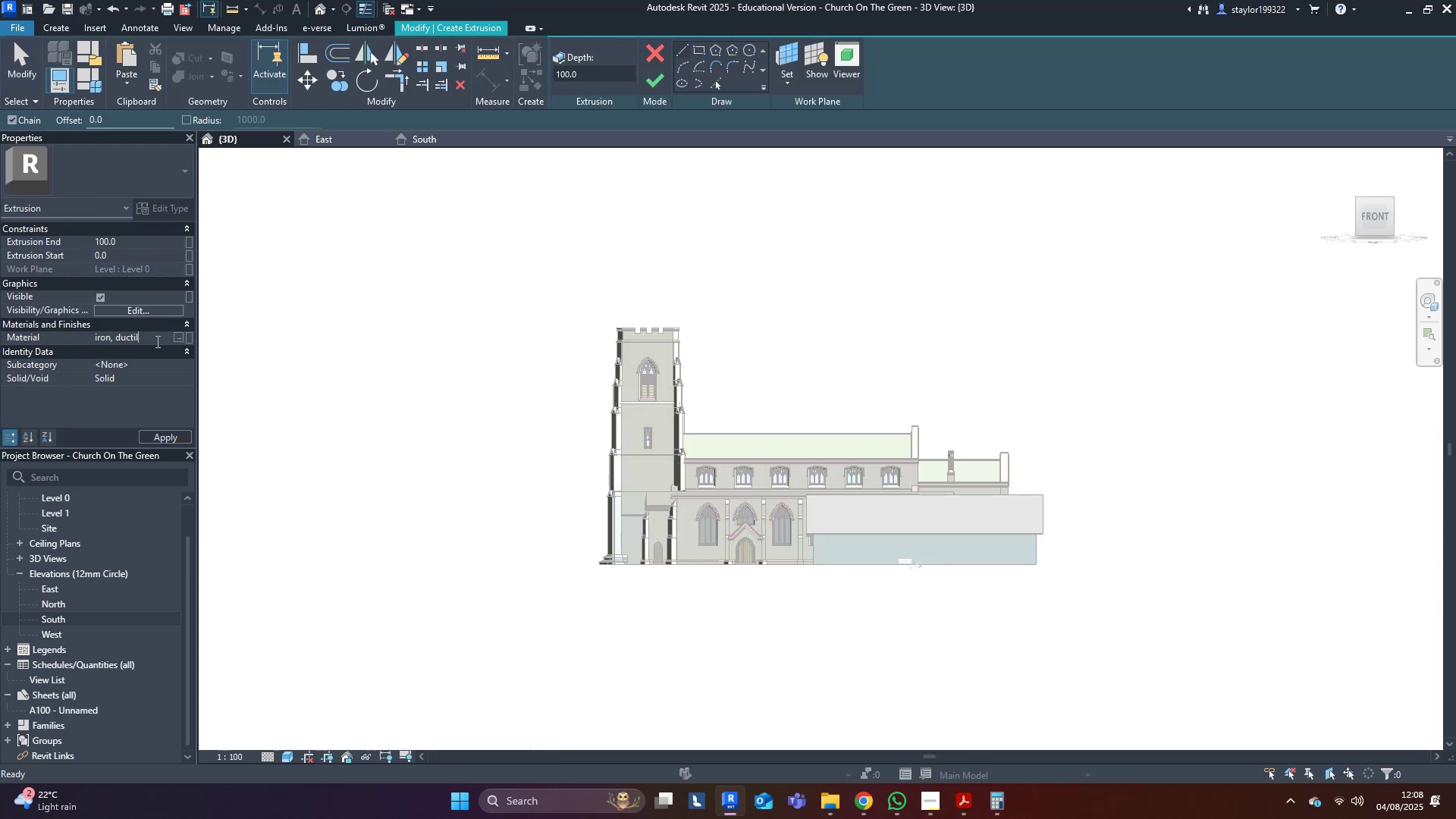 
key(Enter)
 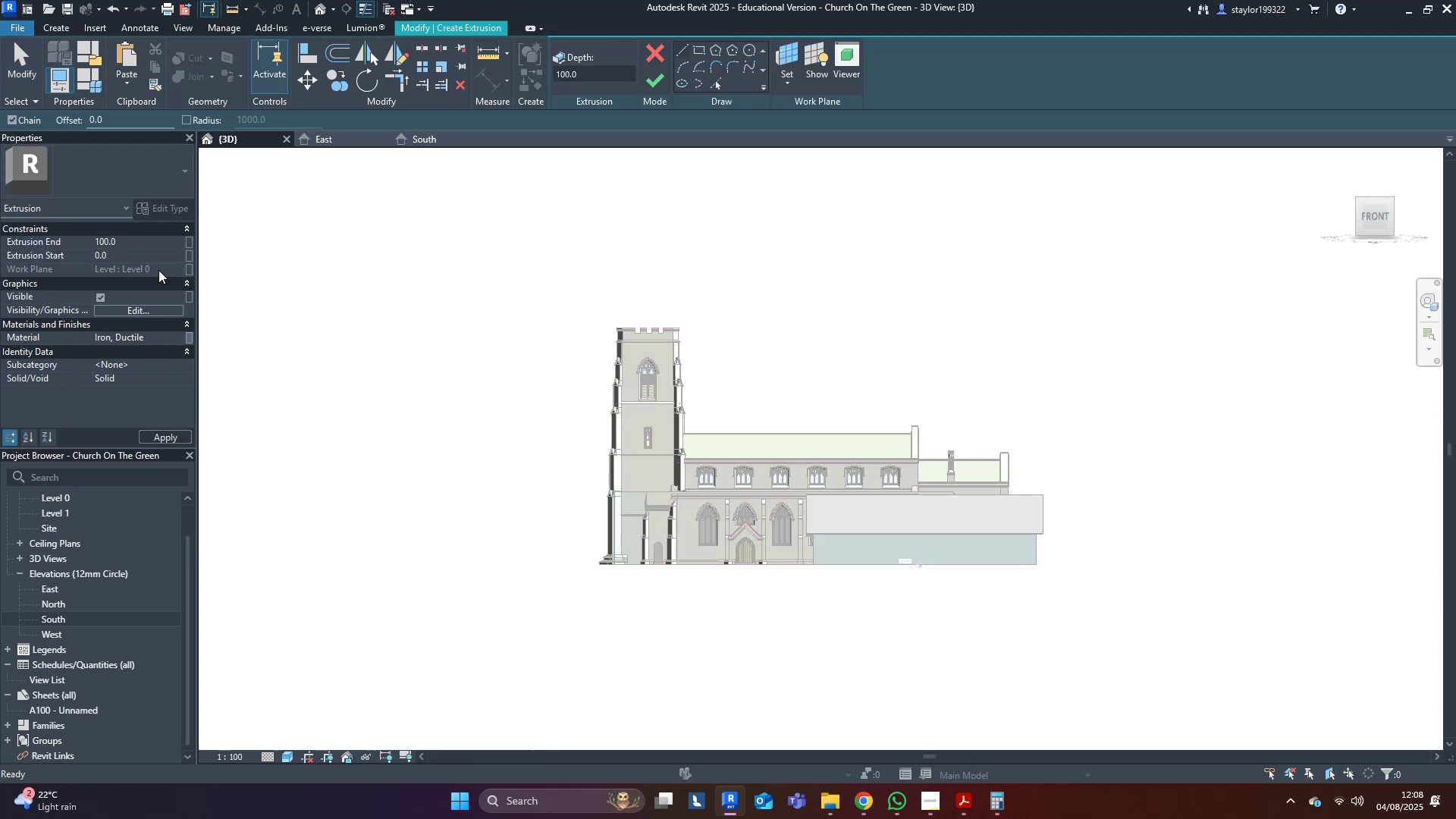 
scroll: coordinate [442, 322], scroll_direction: up, amount: 4.0
 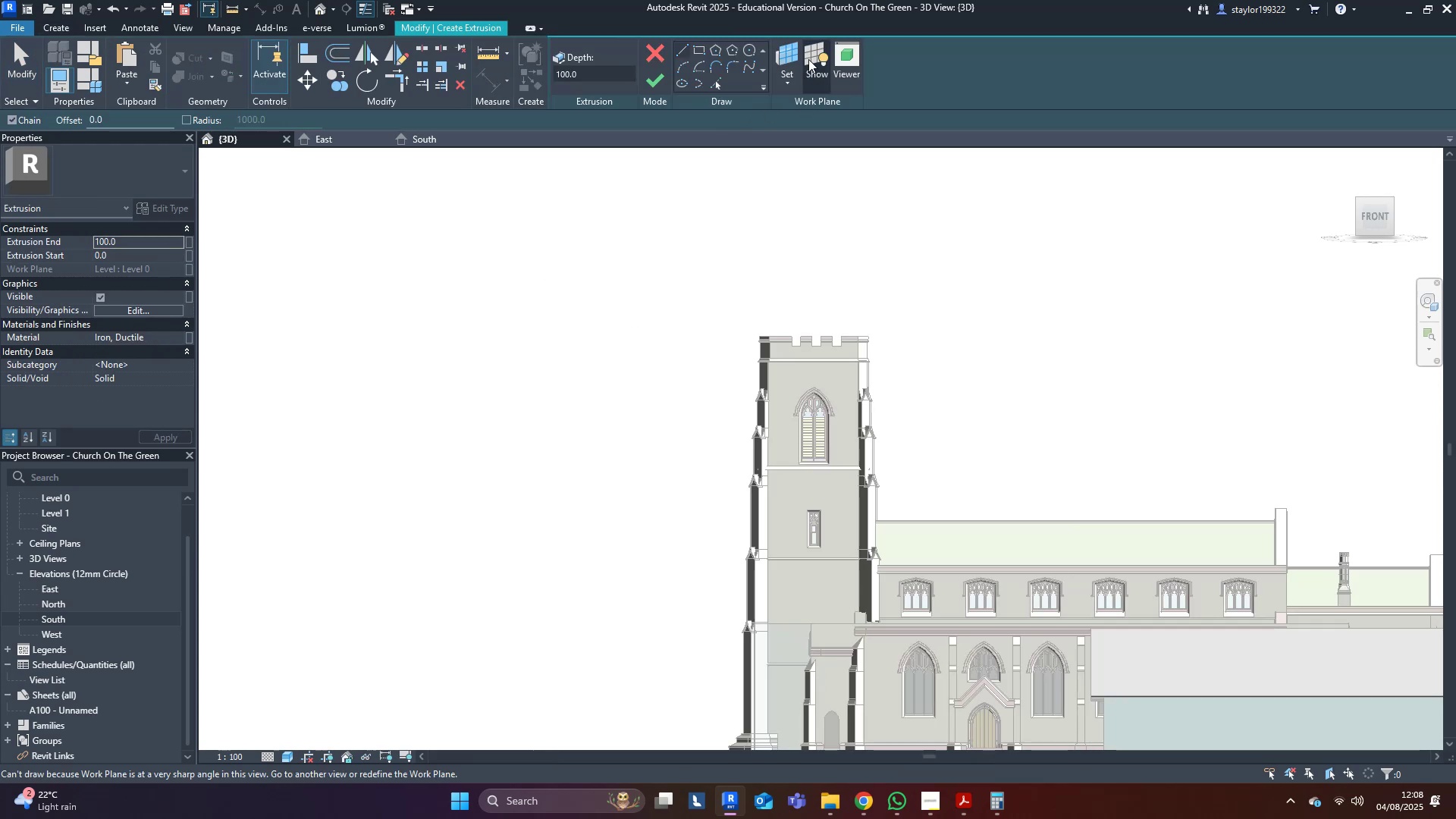 
left_click([793, 58])
 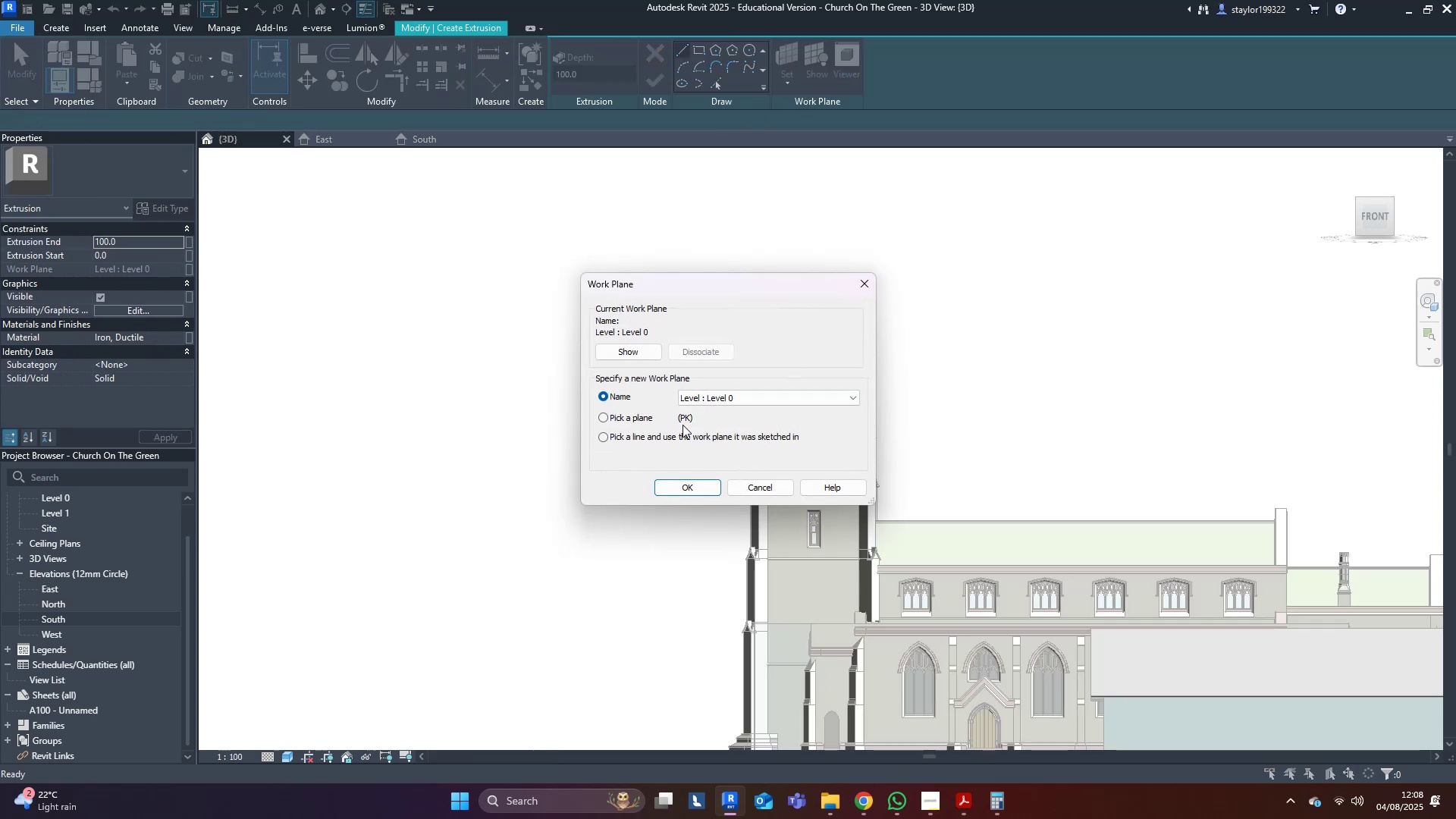 
left_click([616, 423])
 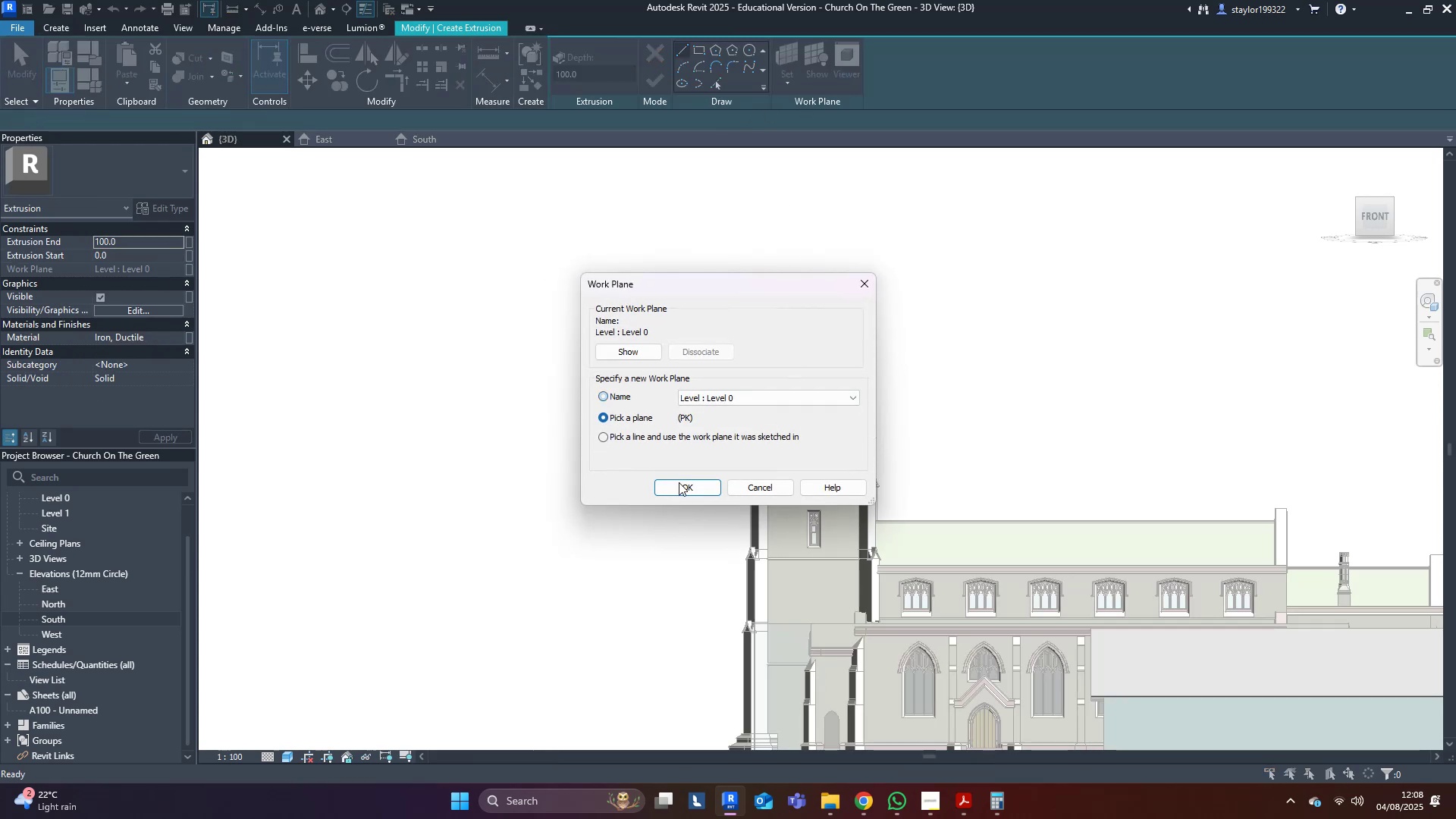 
left_click([685, 487])
 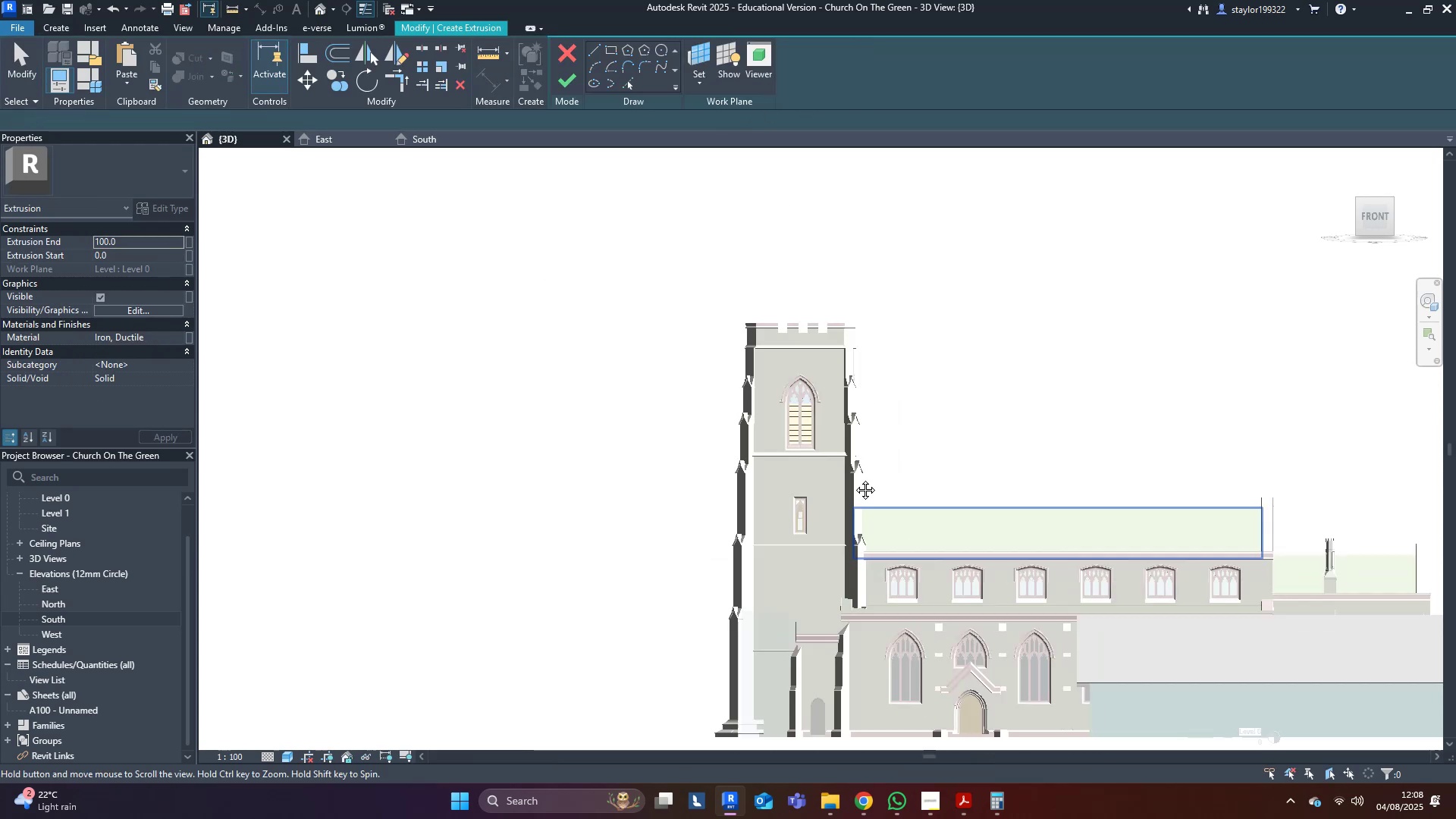 
scroll: coordinate [763, 534], scroll_direction: up, amount: 20.0
 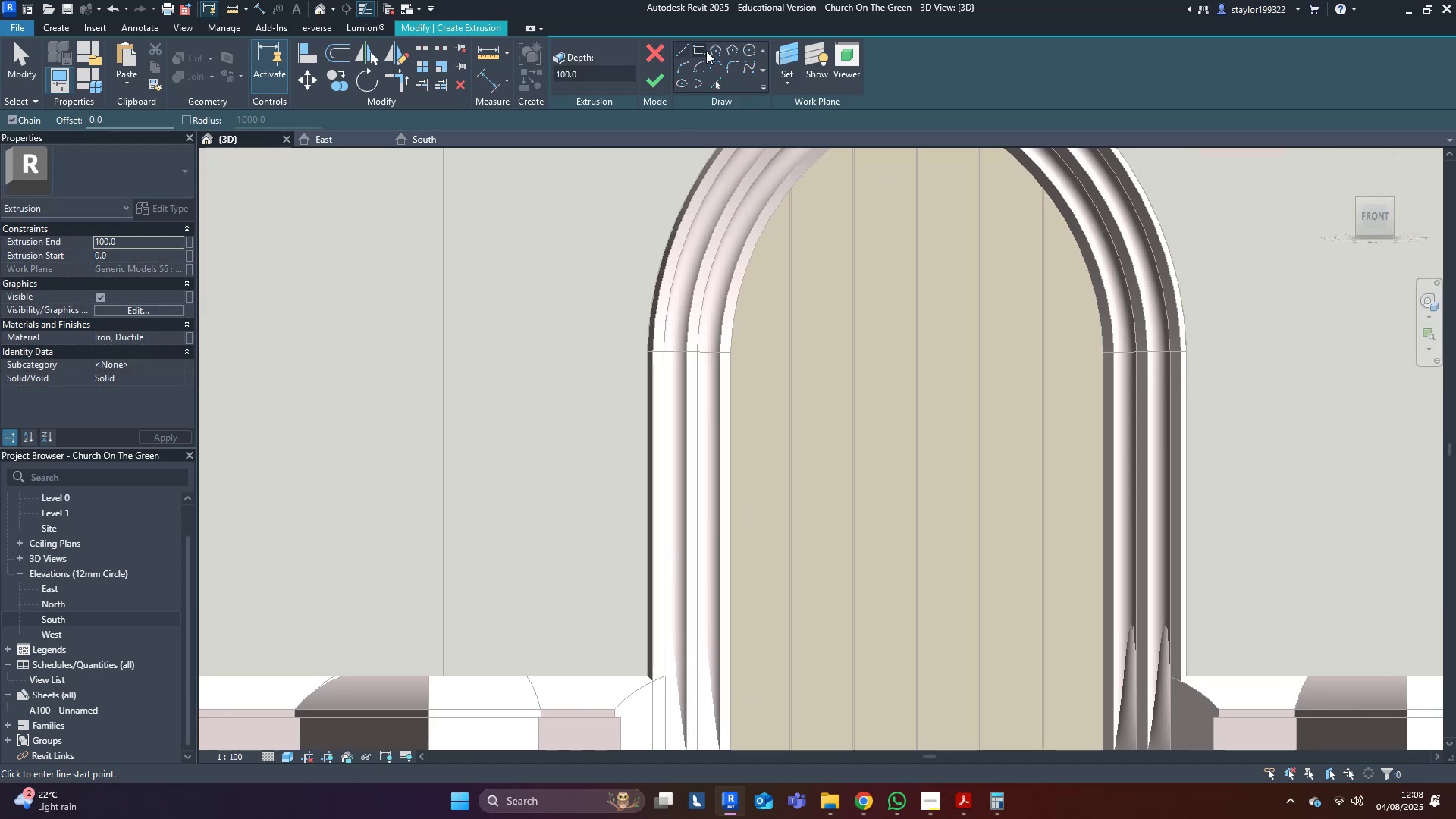 
left_click([701, 49])
 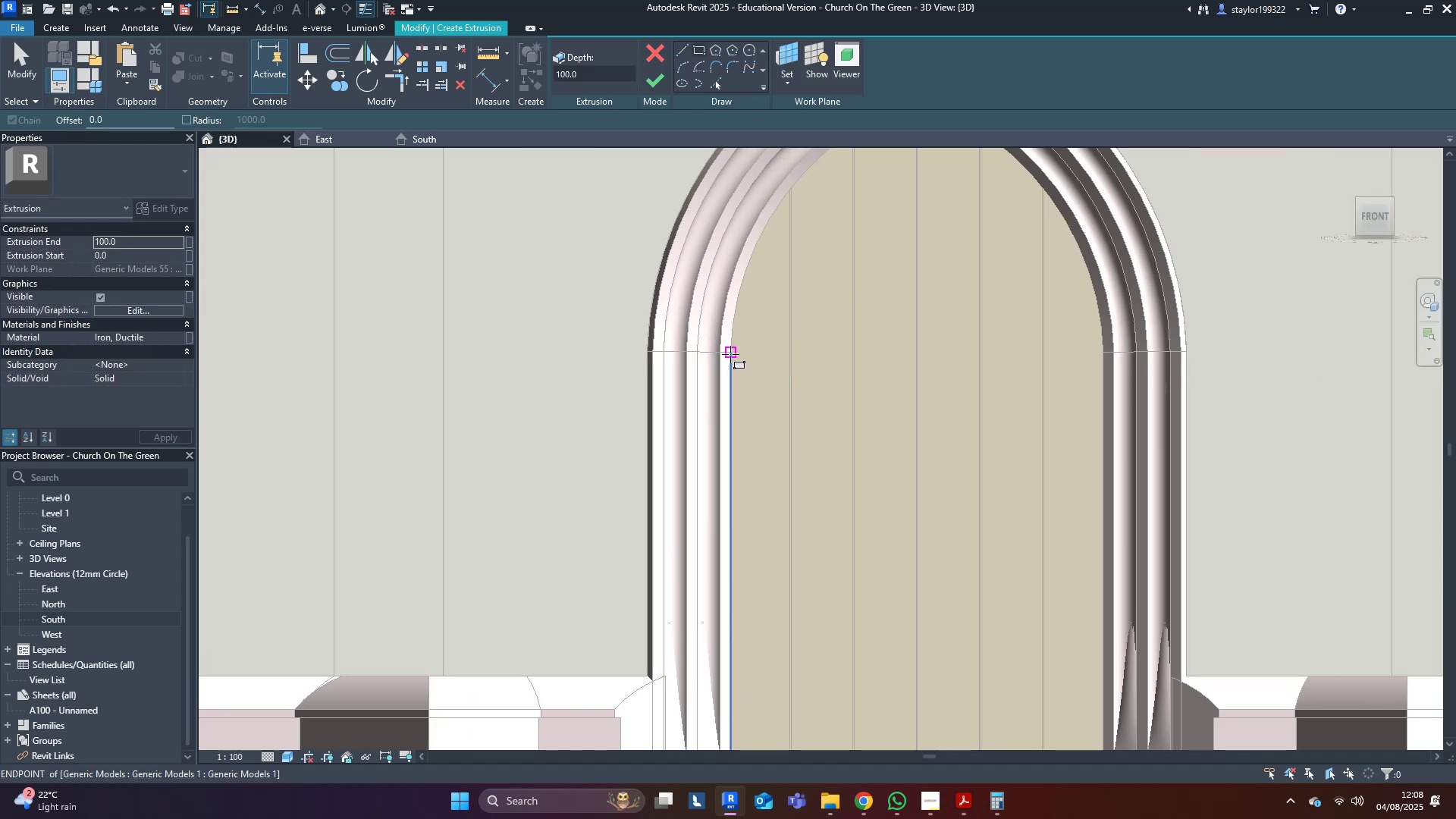 
left_click([730, 354])
 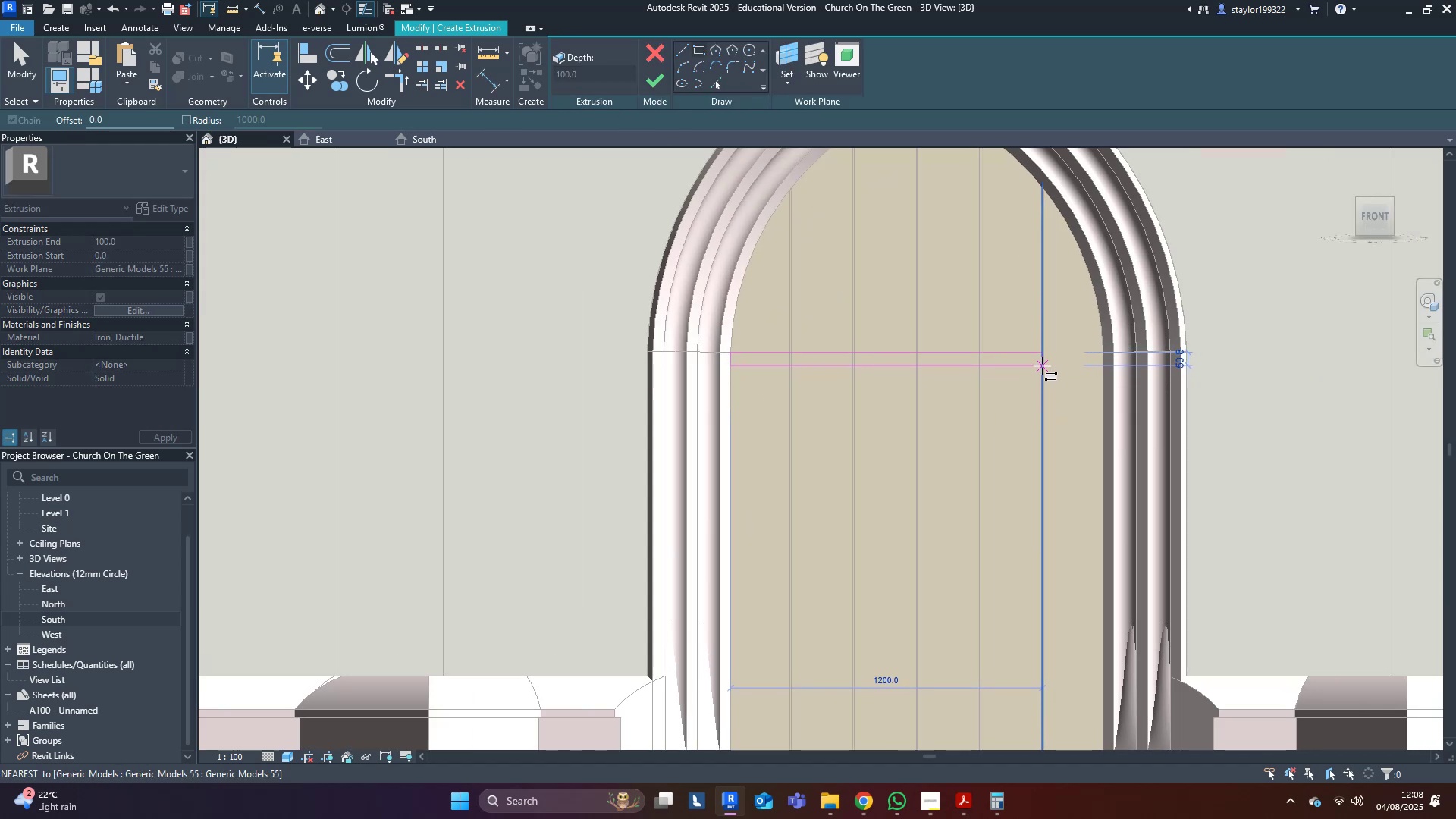 
left_click([1042, 361])
 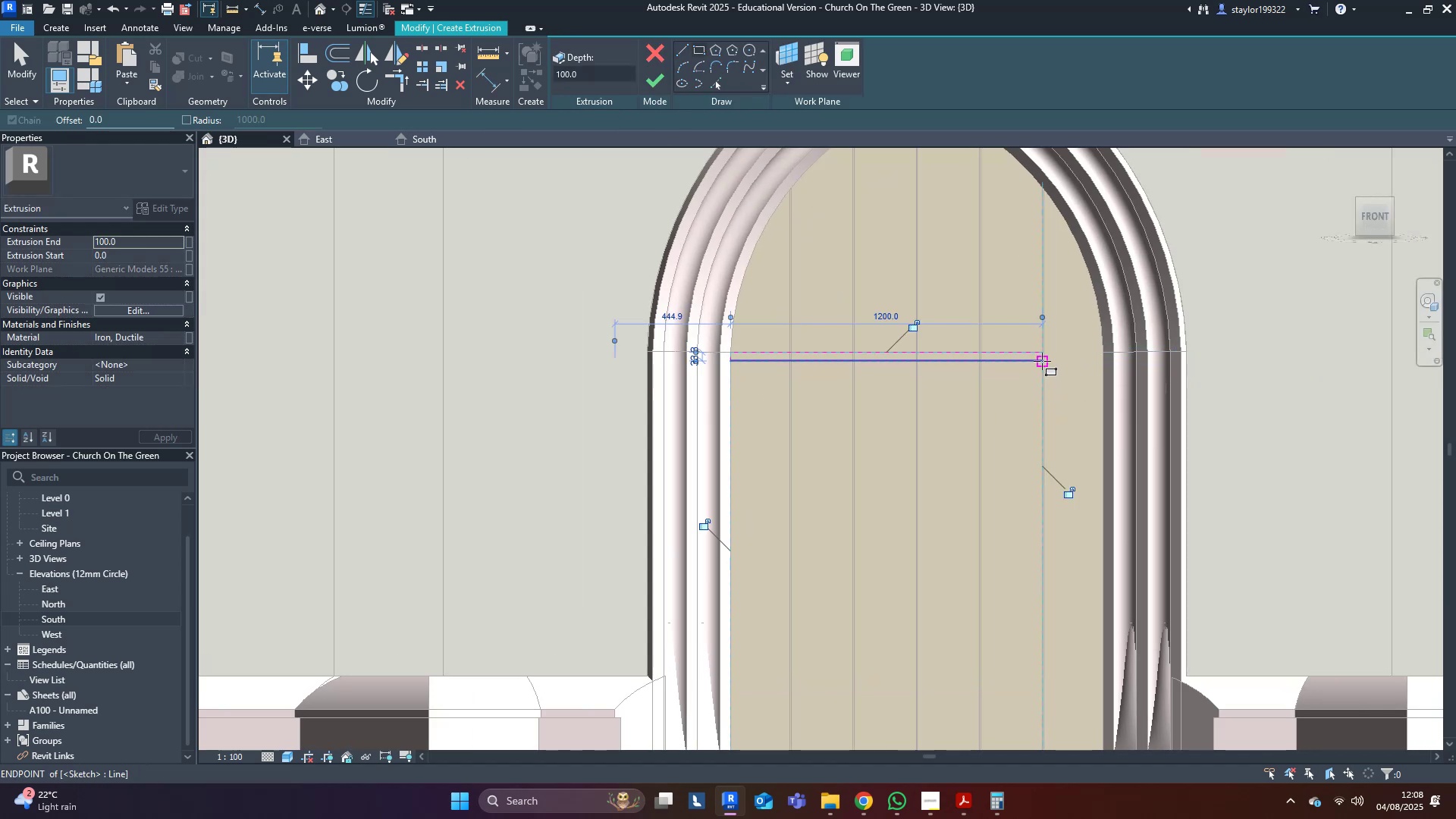 
key(Escape)
type(md)
 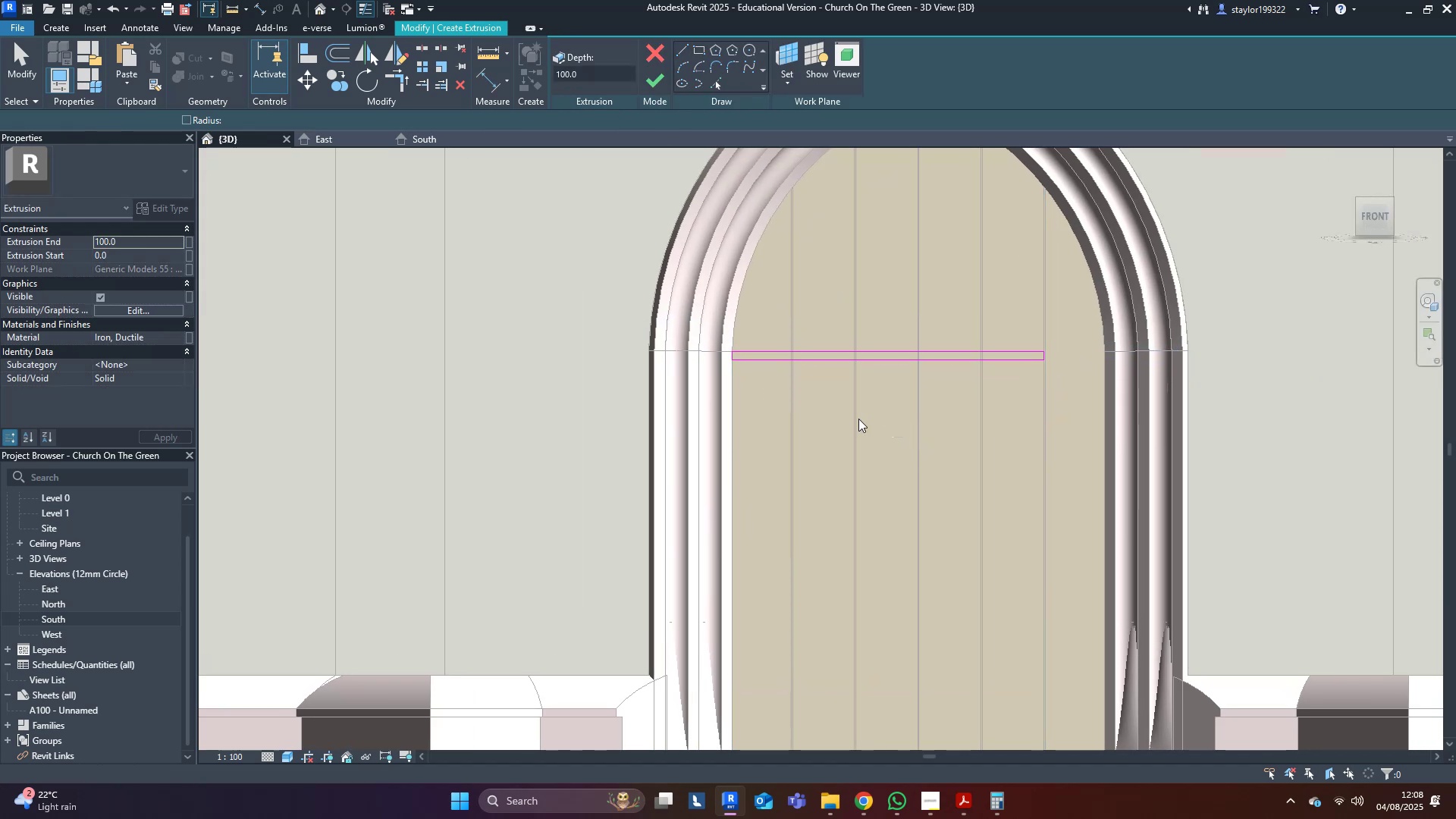 
scroll: coordinate [960, 400], scroll_direction: up, amount: 4.0
 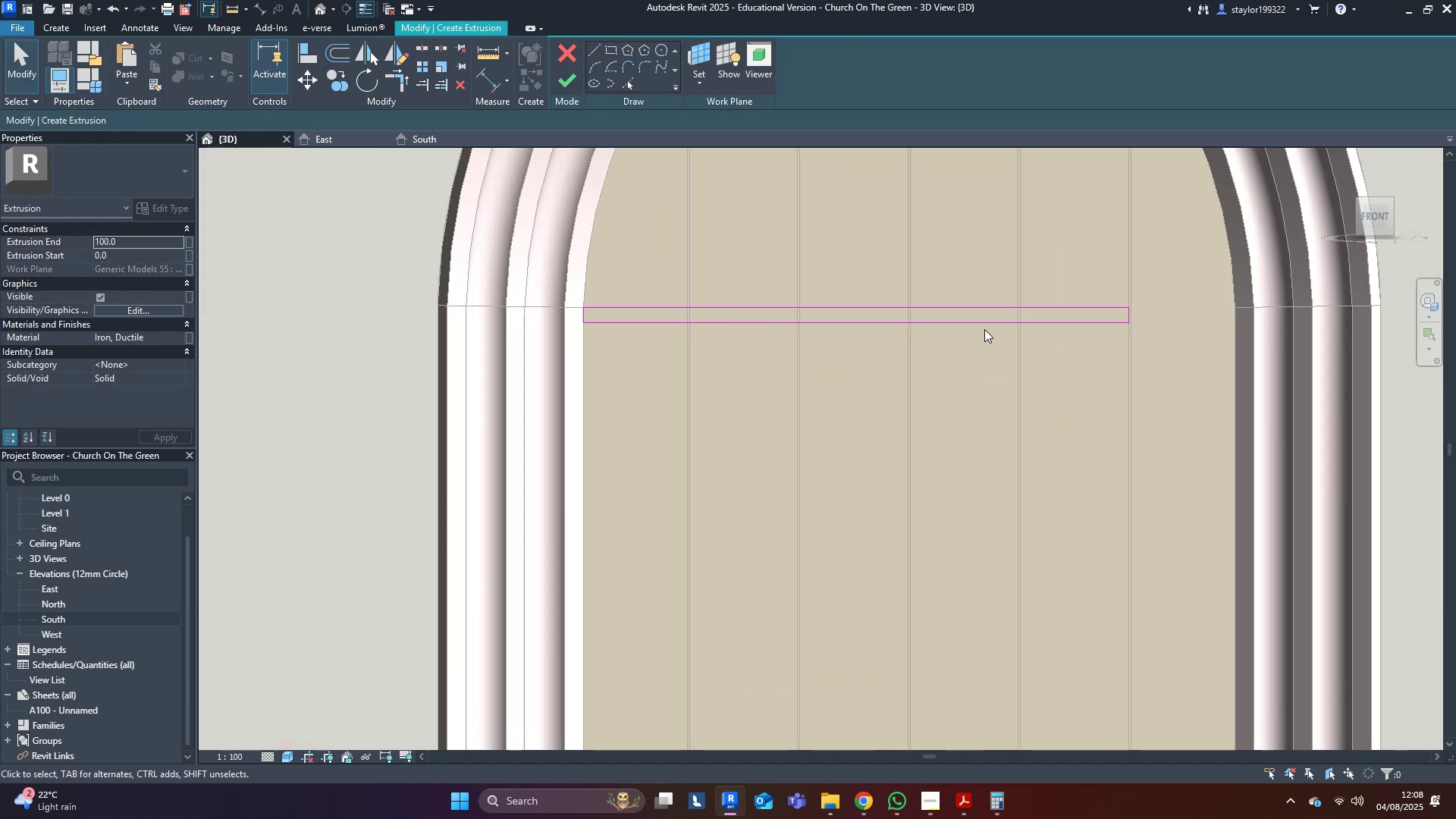 
double_click([987, 324])
 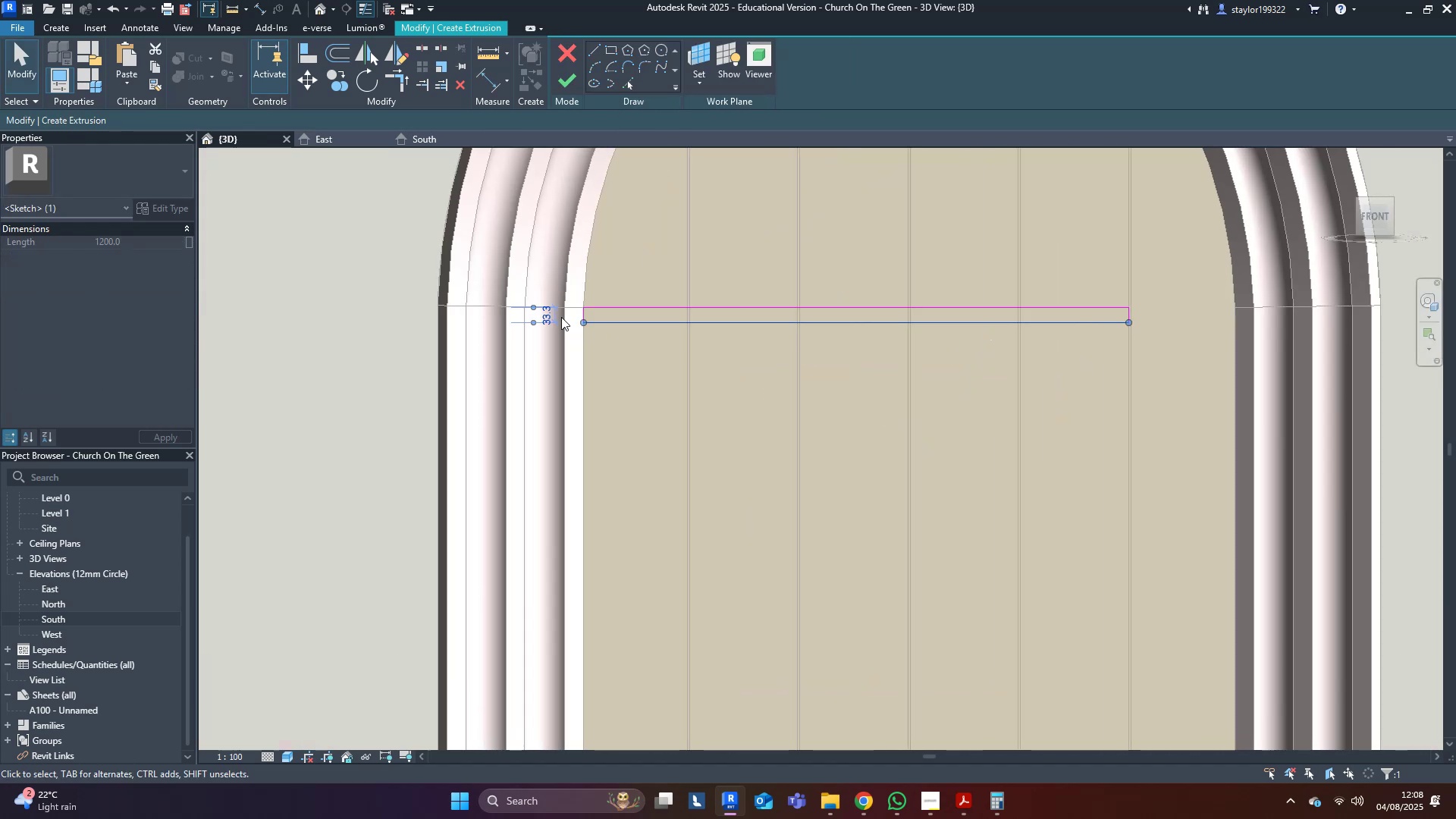 
left_click([551, 315])
 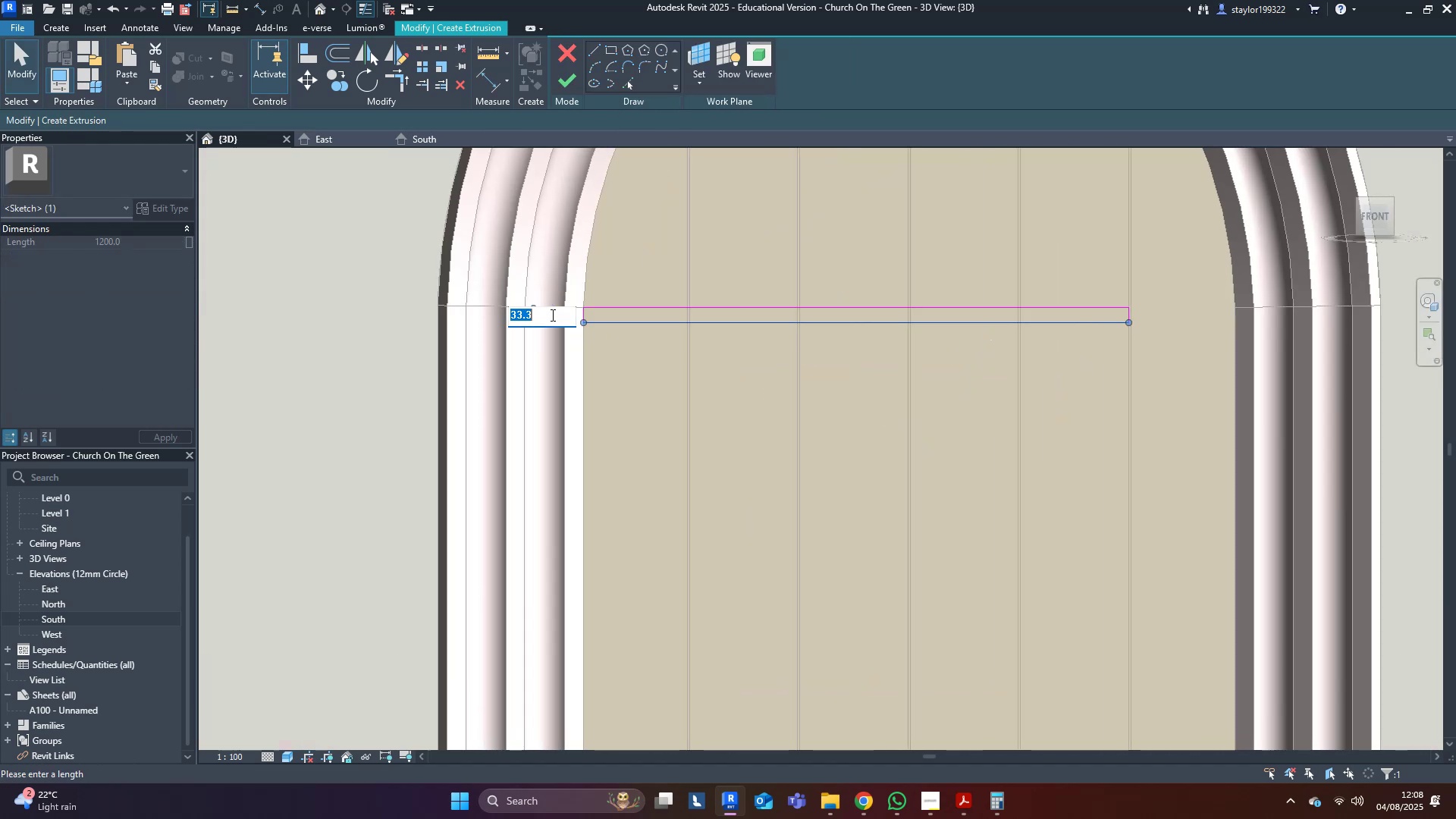 
type(50)
 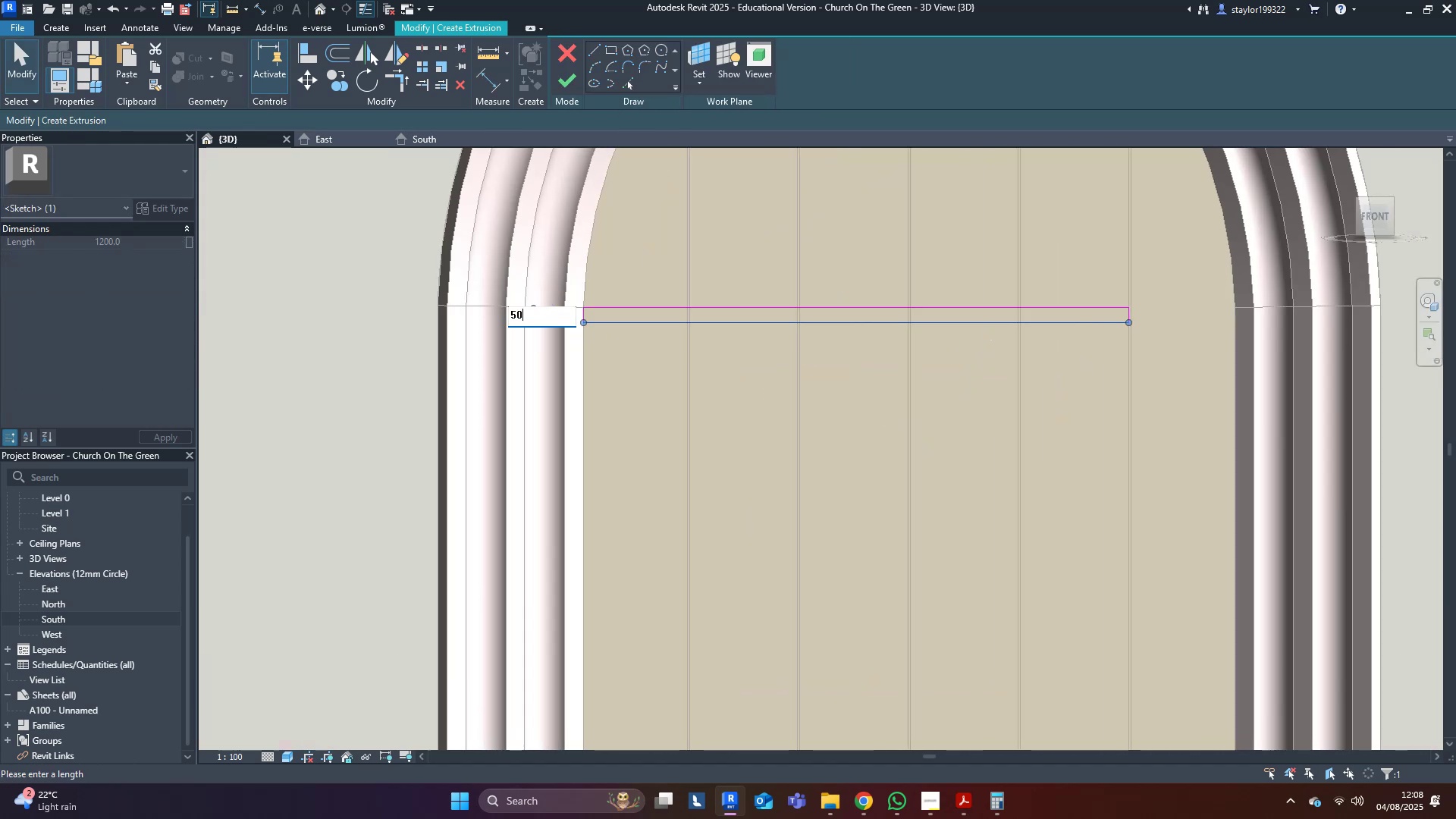 
key(Enter)
 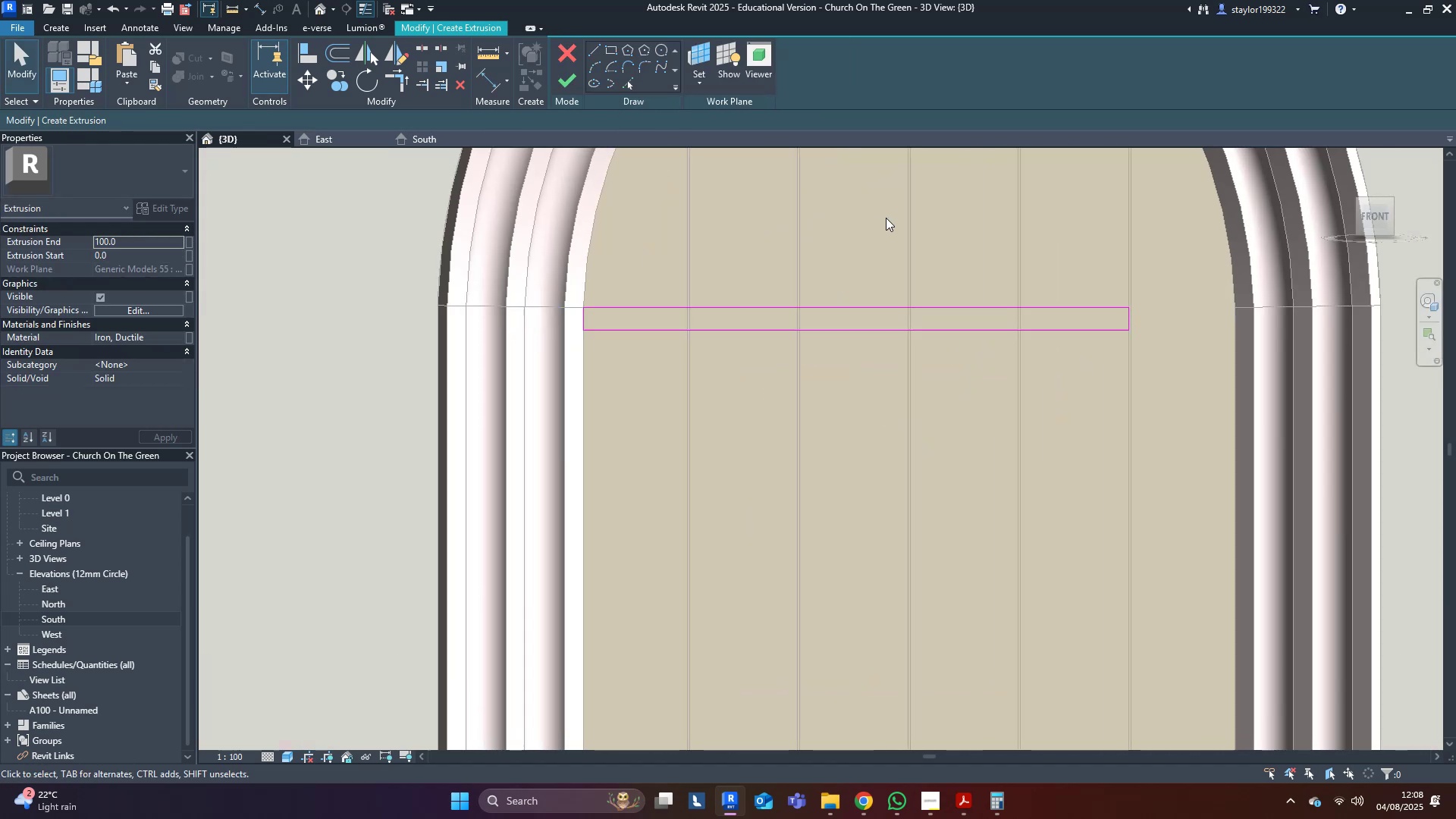 
double_click([776, 217])
 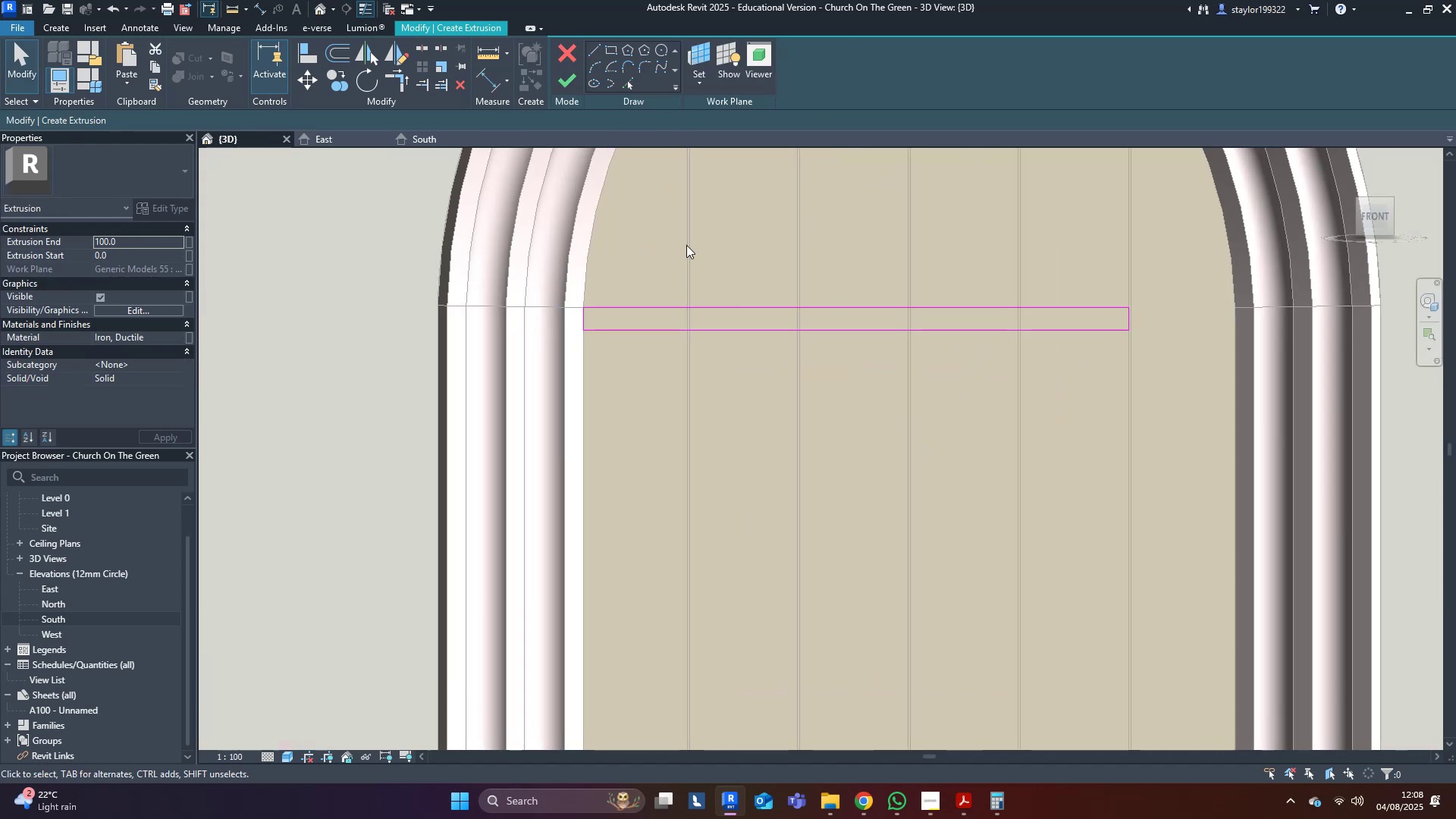 
left_click_drag(start_coordinate=[515, 260], to_coordinate=[1310, 462])
 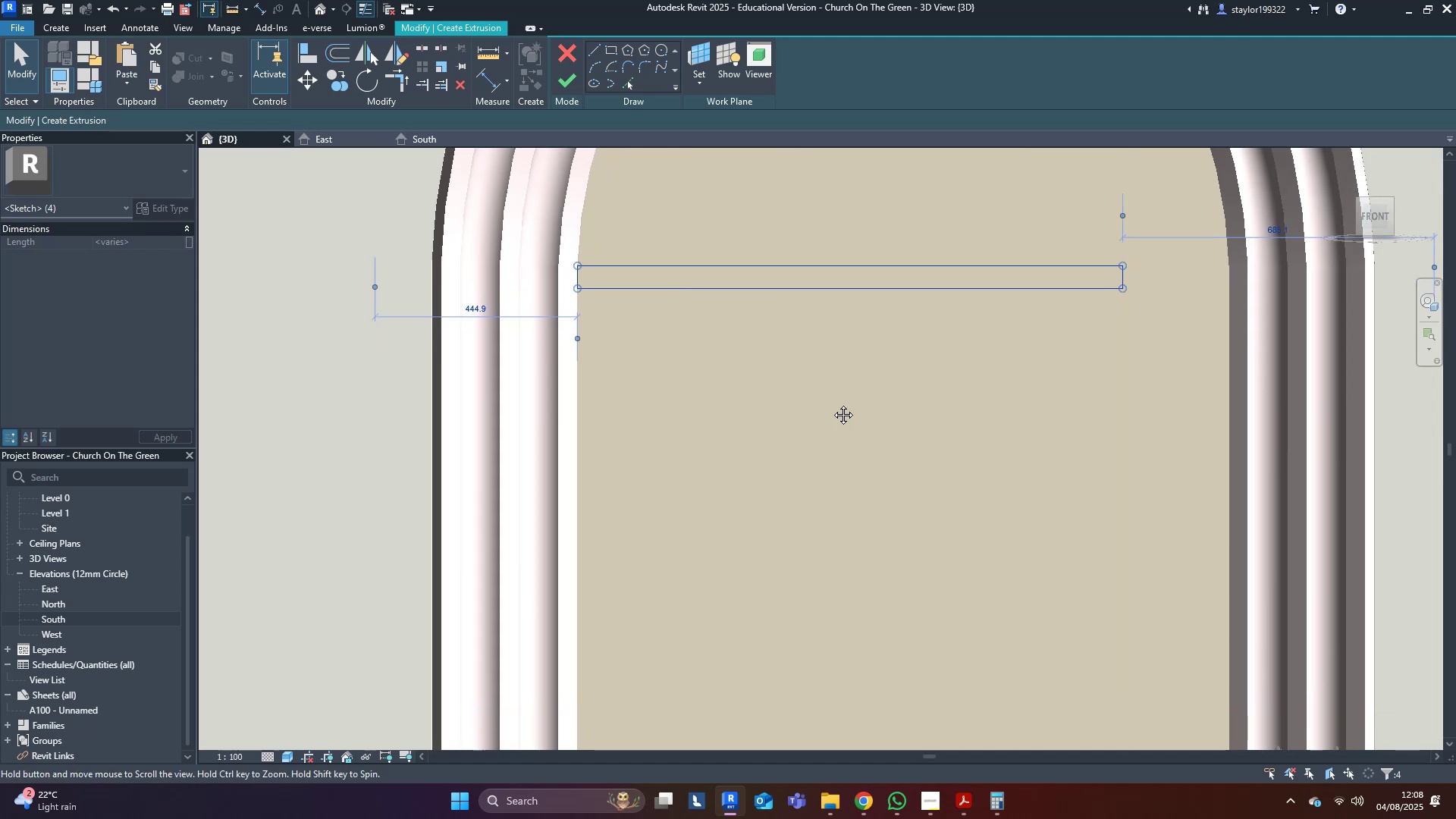 
scroll: coordinate [819, 336], scroll_direction: down, amount: 2.0
 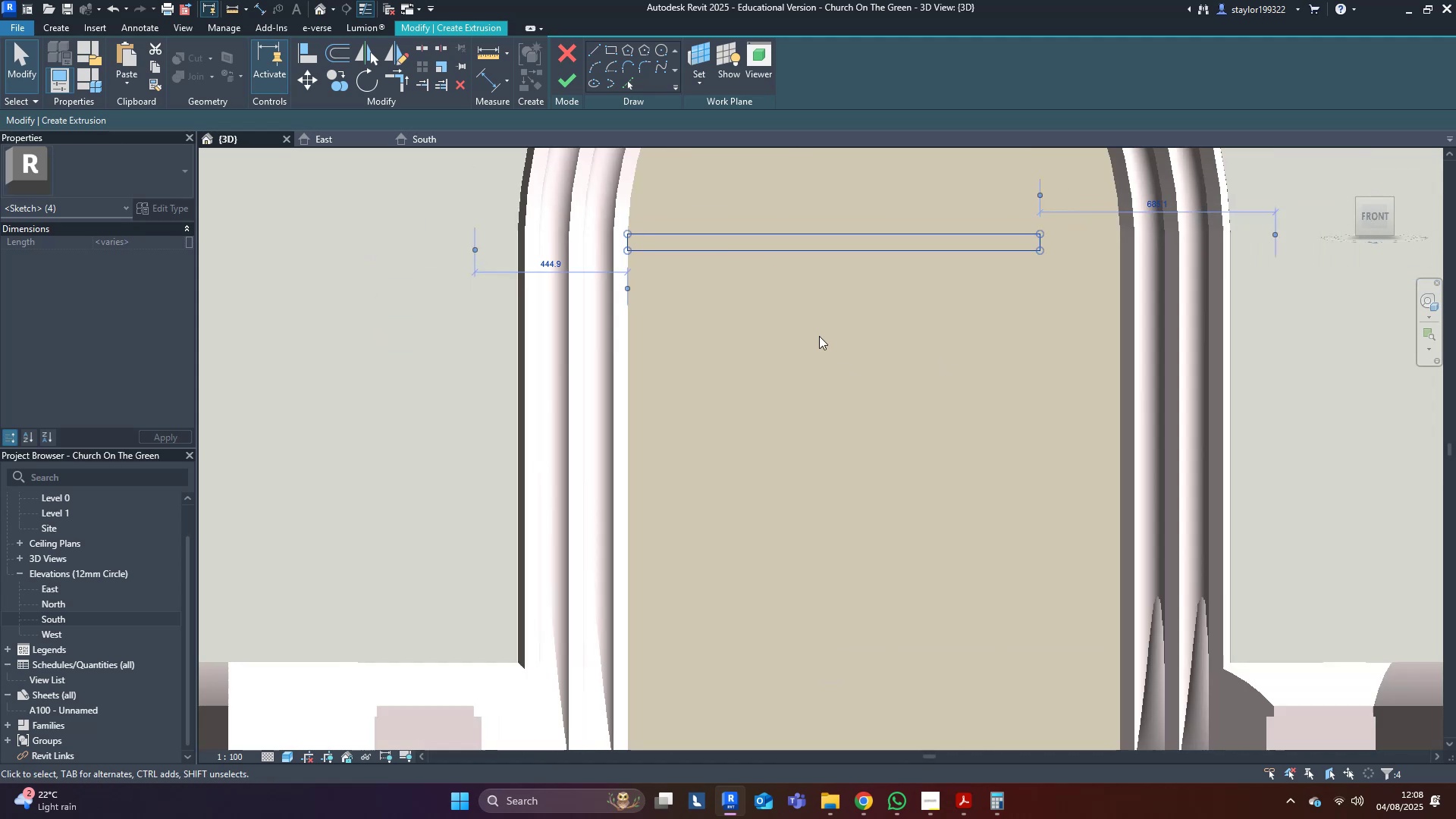 
type(dm)
 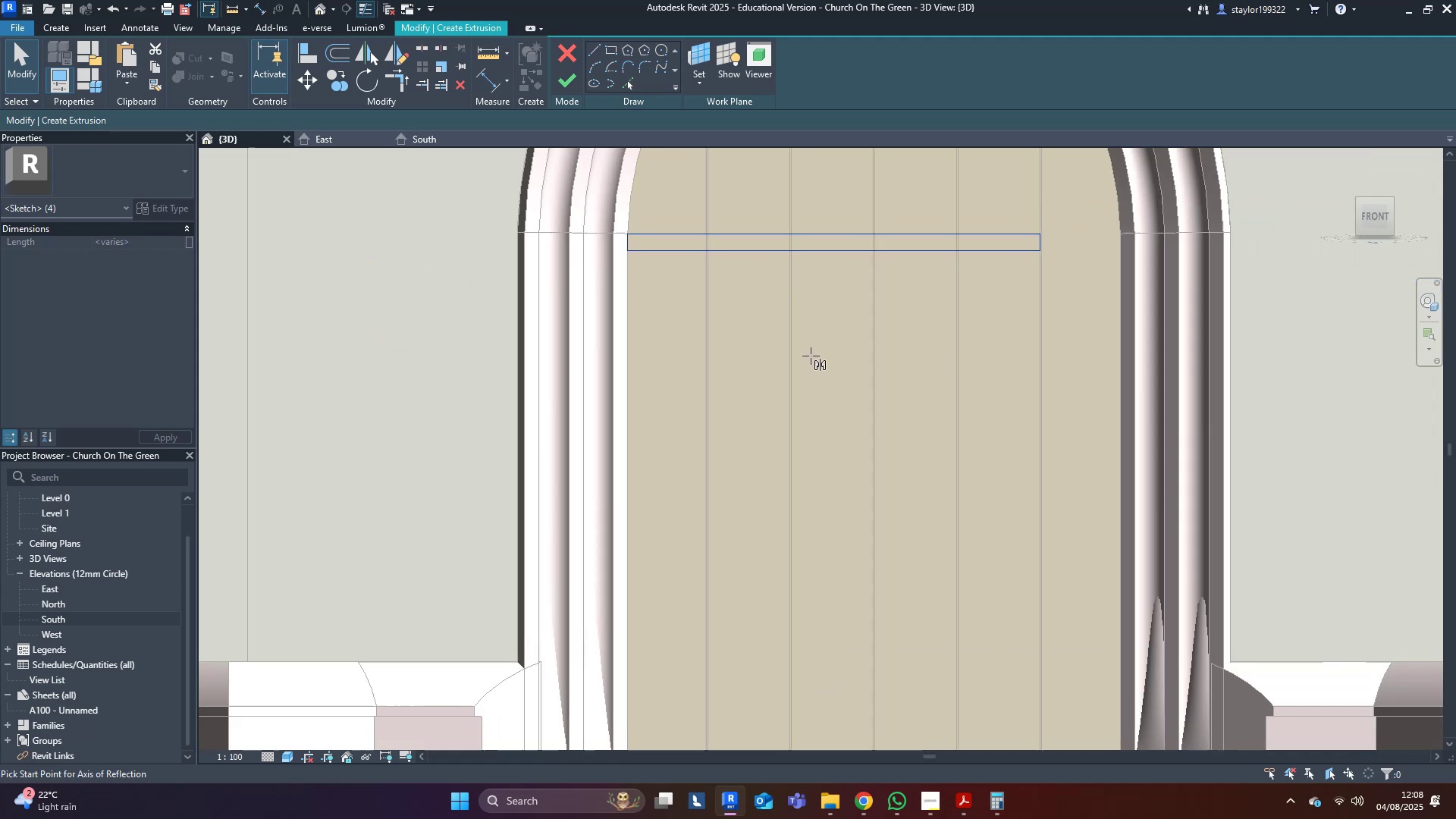 
scroll: coordinate [661, 474], scroll_direction: down, amount: 5.0
 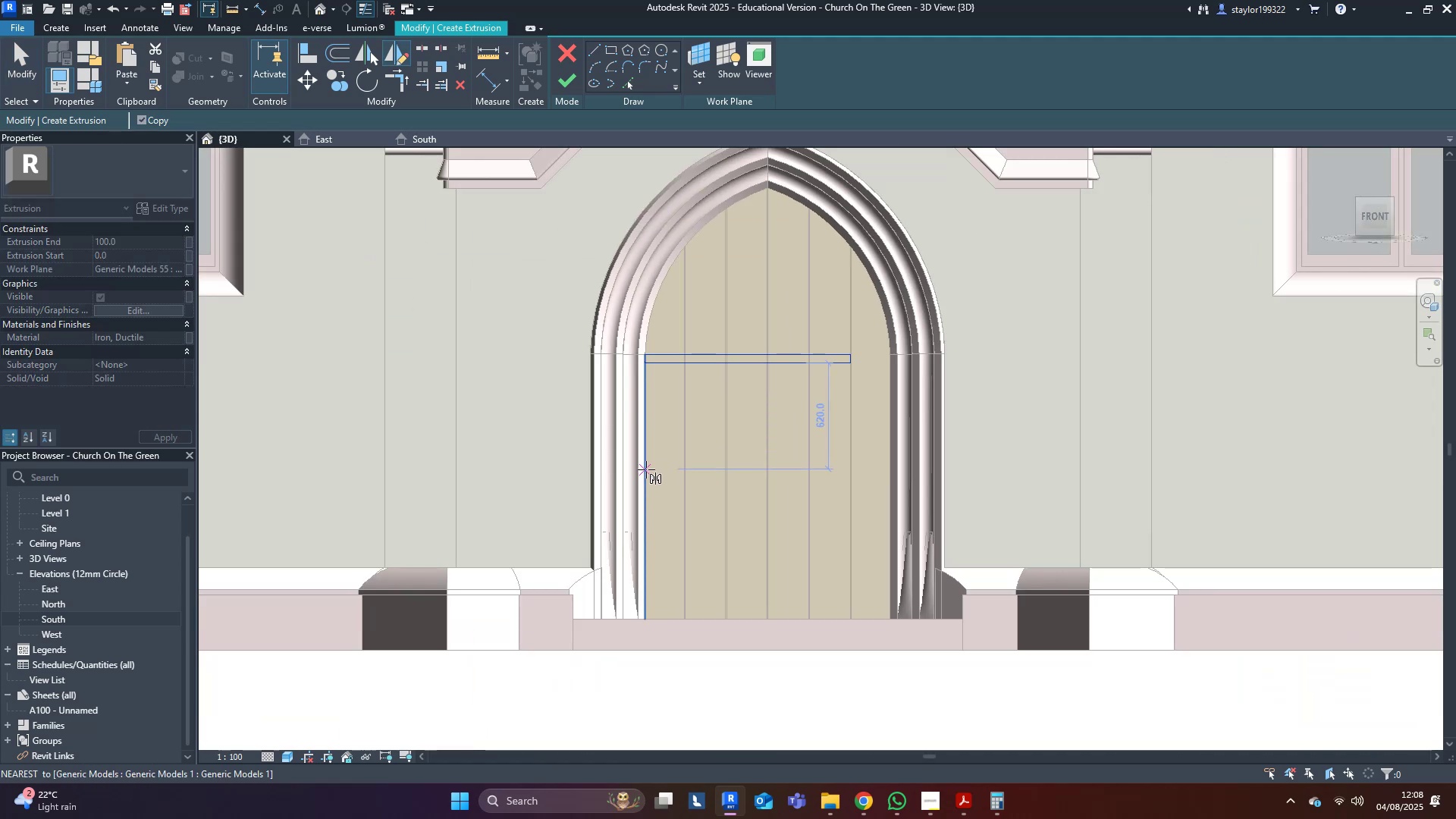 
left_click([646, 488])
 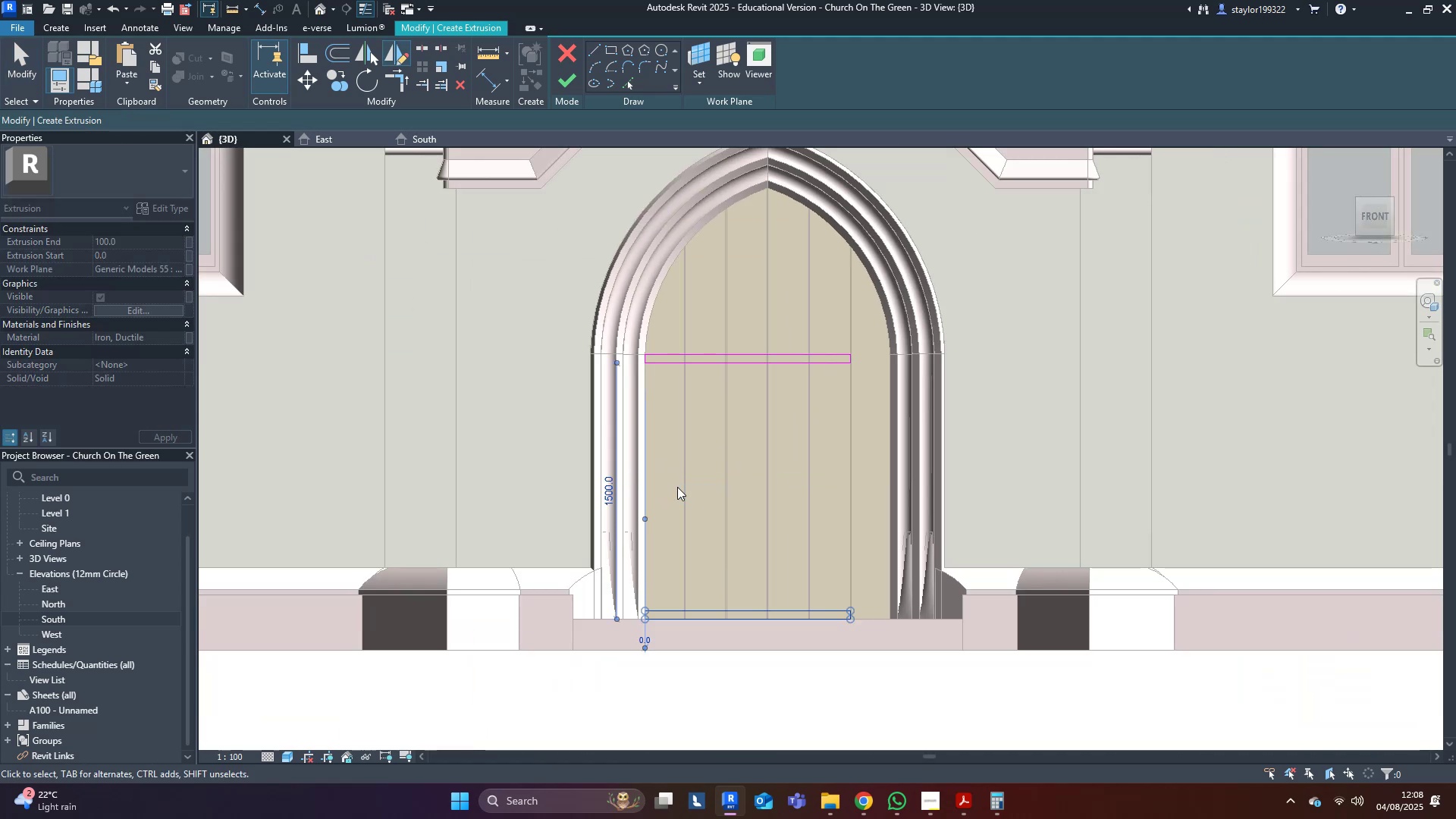 
double_click([1184, 388])
 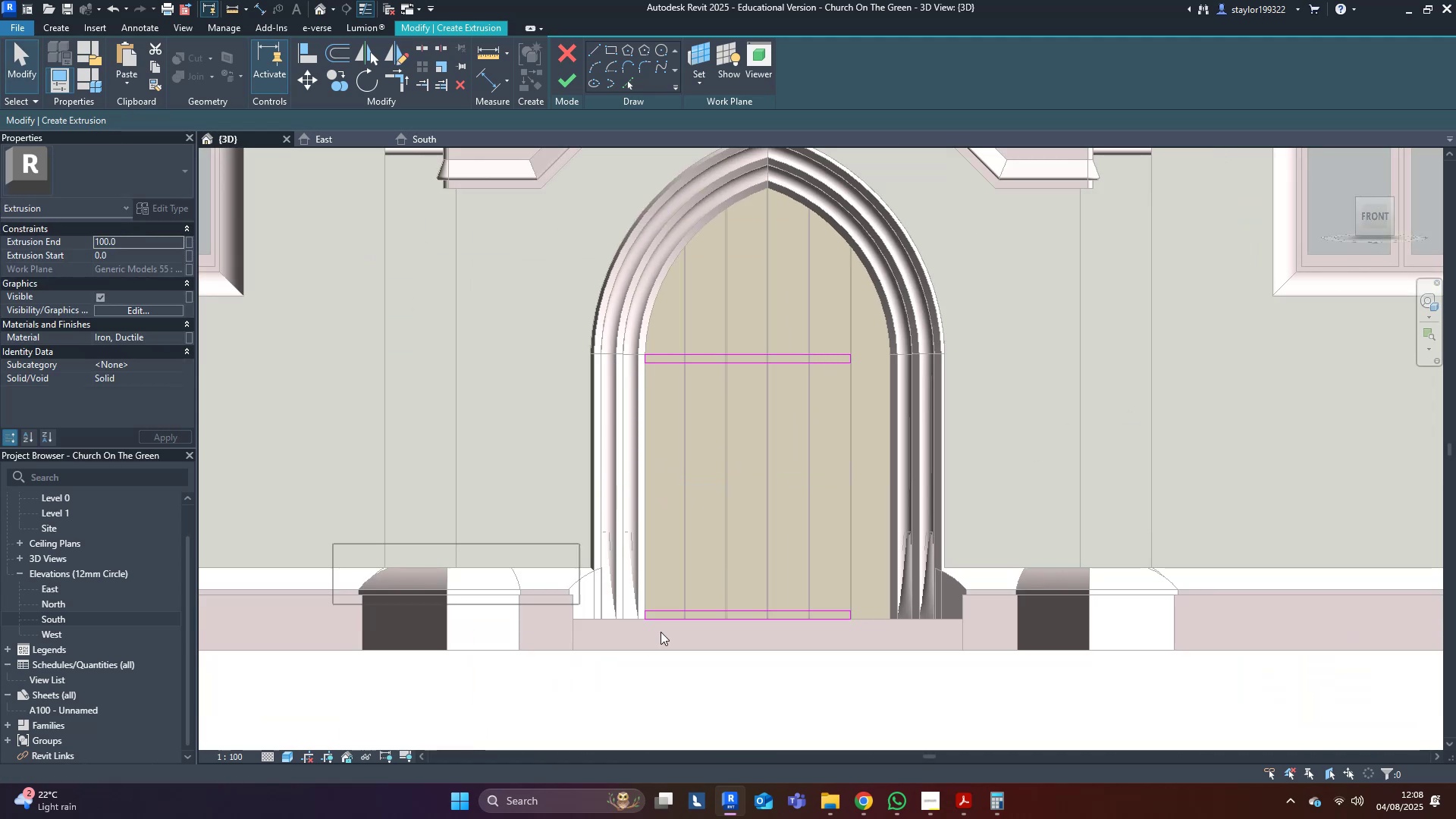 
key(Shift+ArrowUp)
 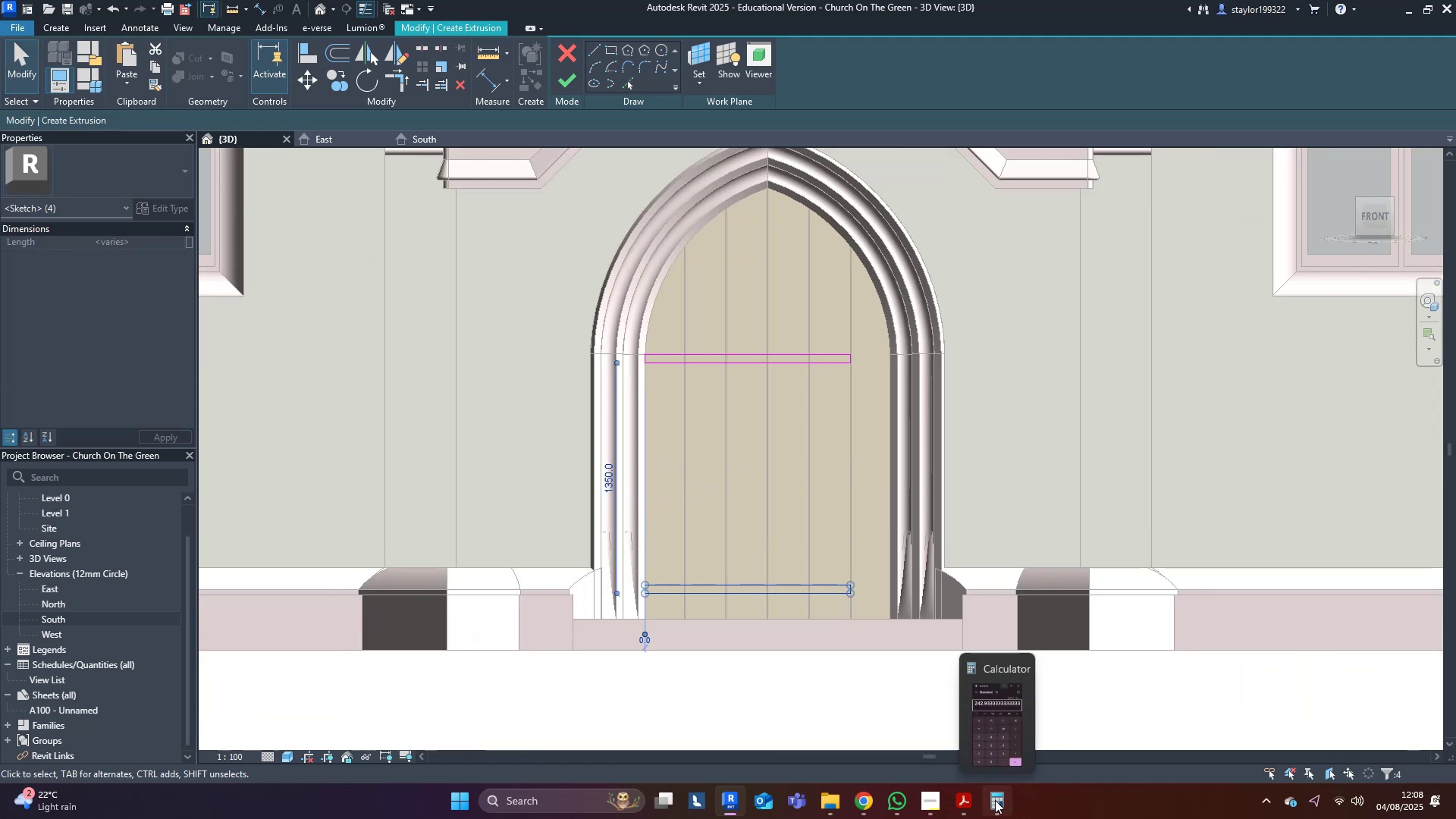 
key(Shift+ArrowUp)
 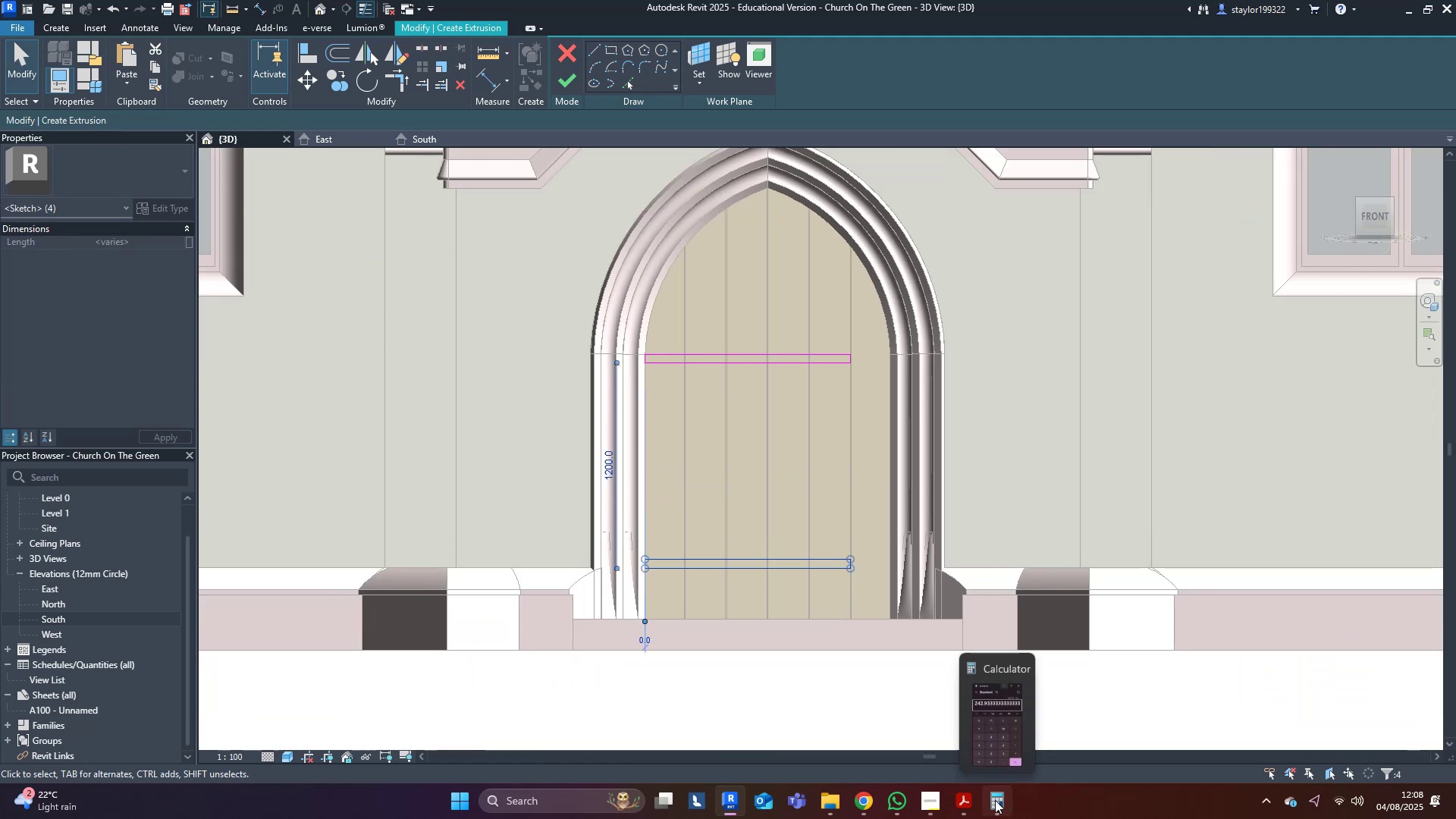 
key(Shift+ArrowUp)
 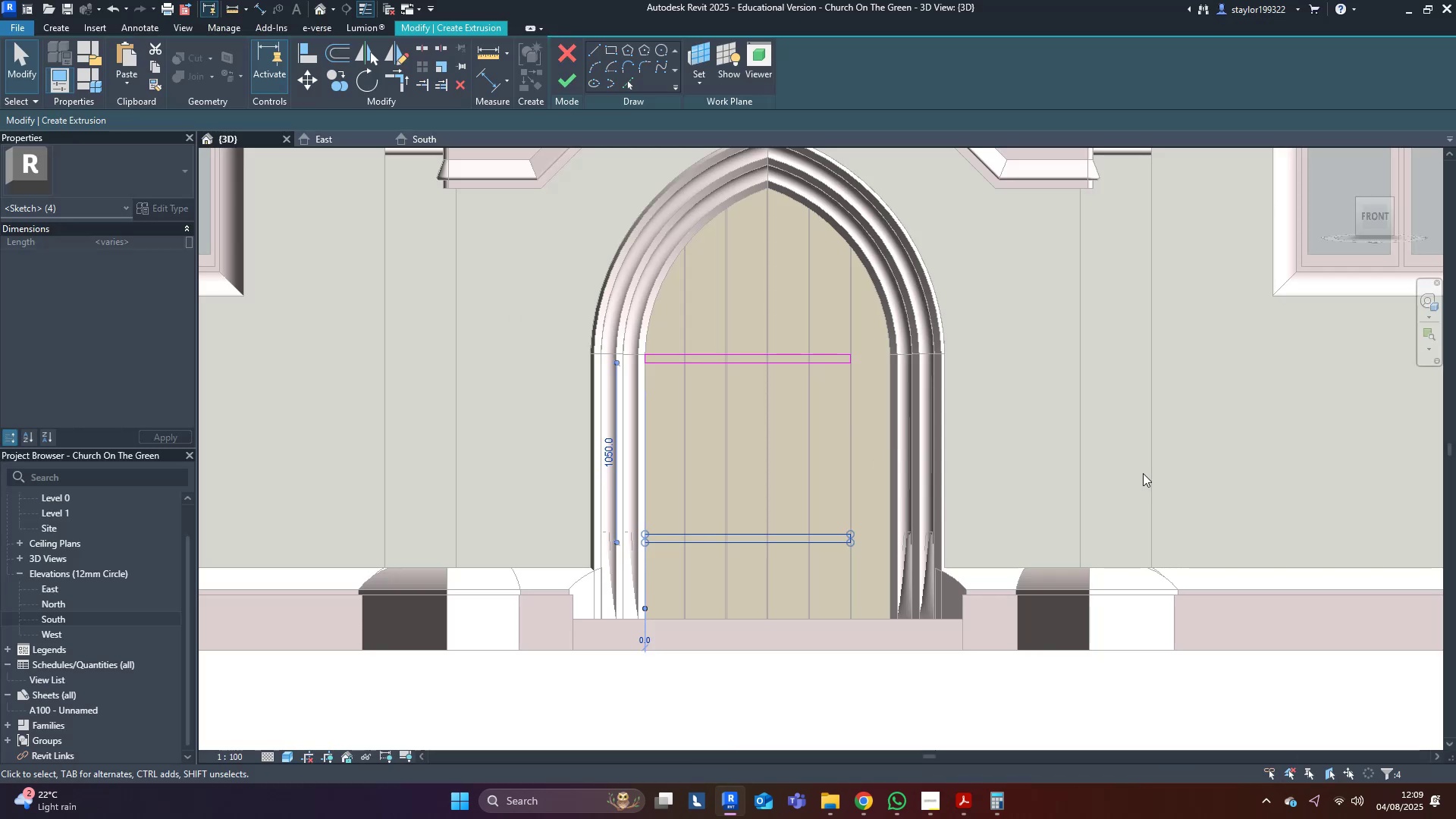 
wait(5.69)
 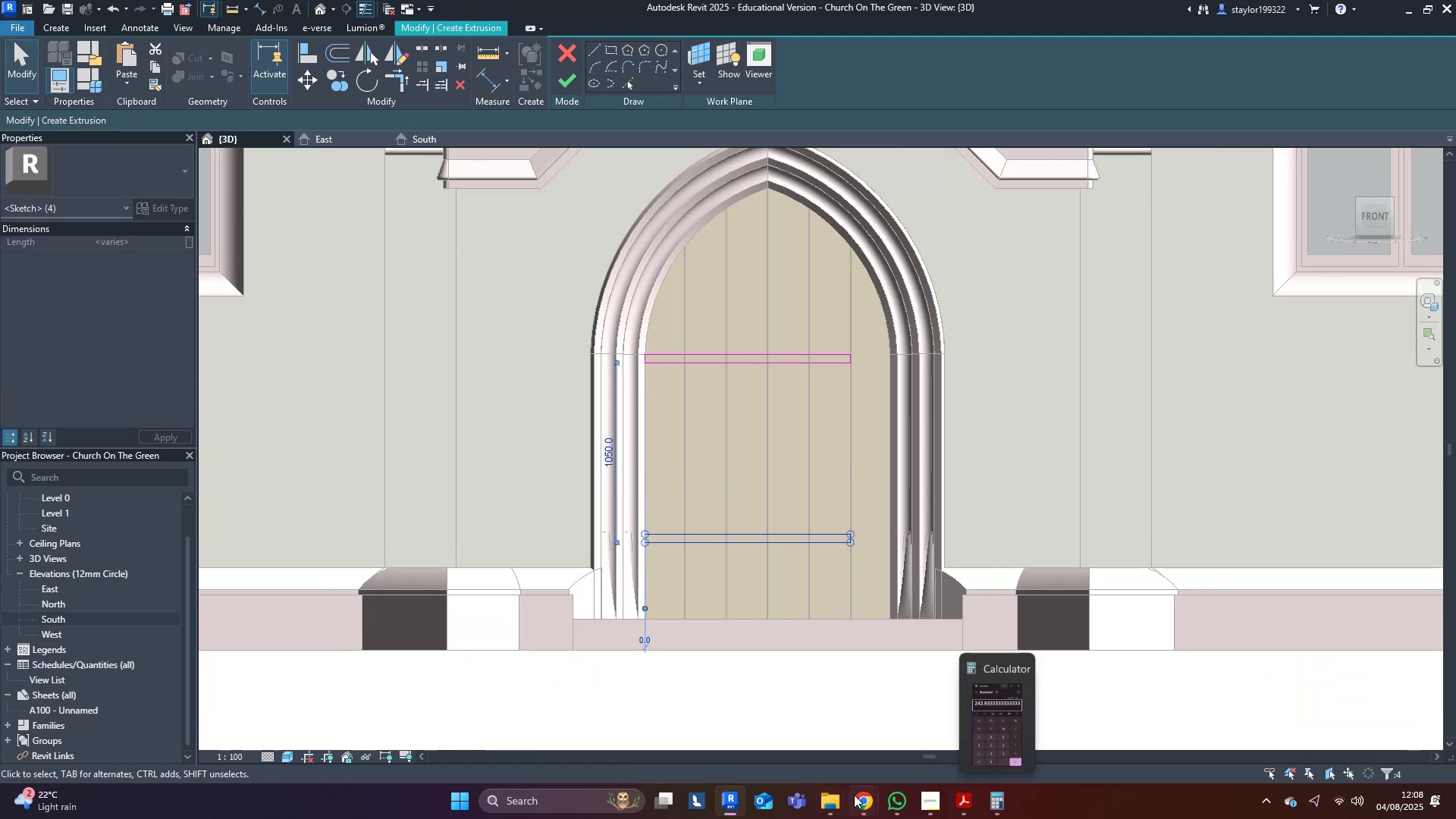 
mouse_move([811, 752])
 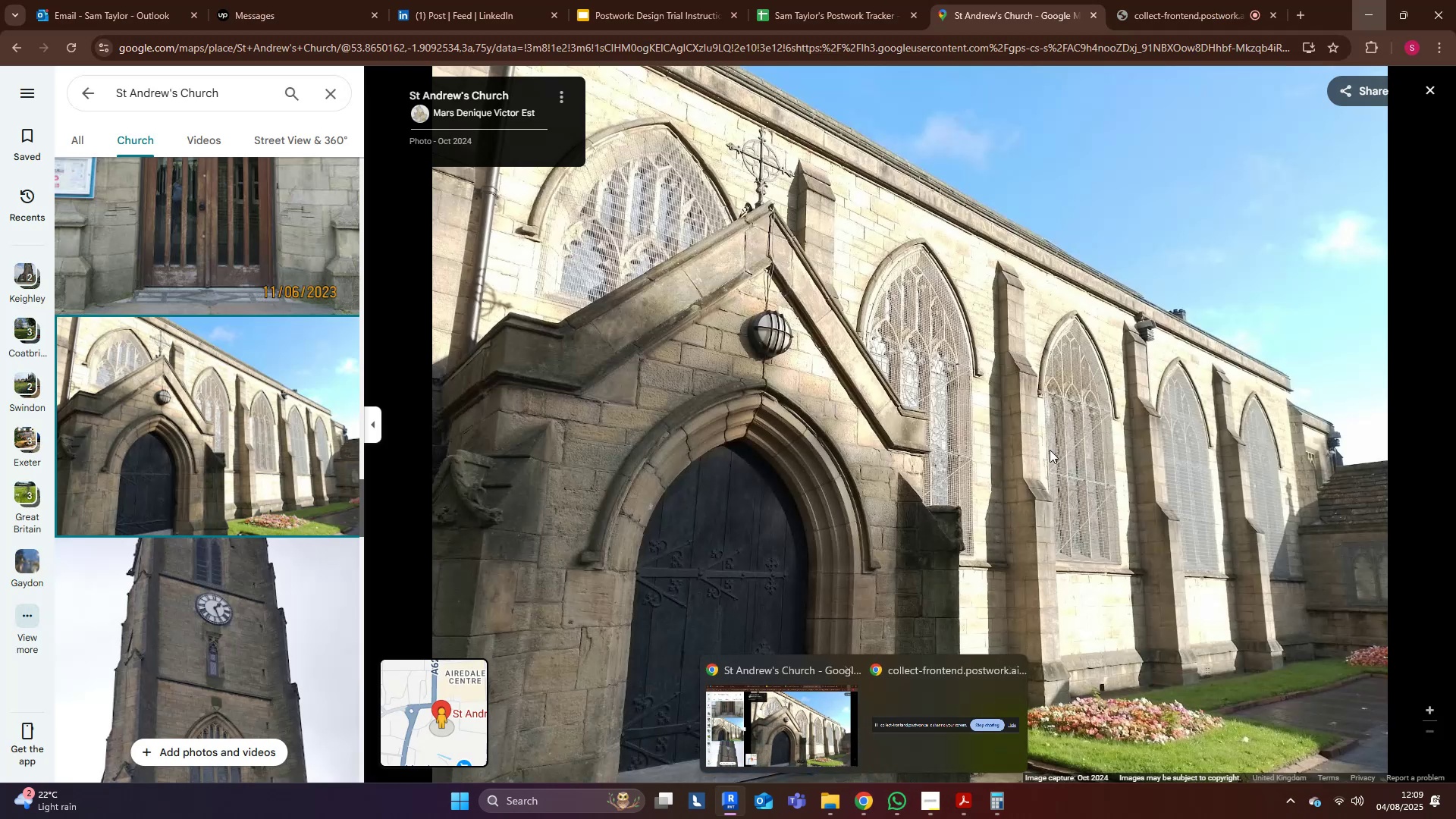 
left_click([1062, 383])
 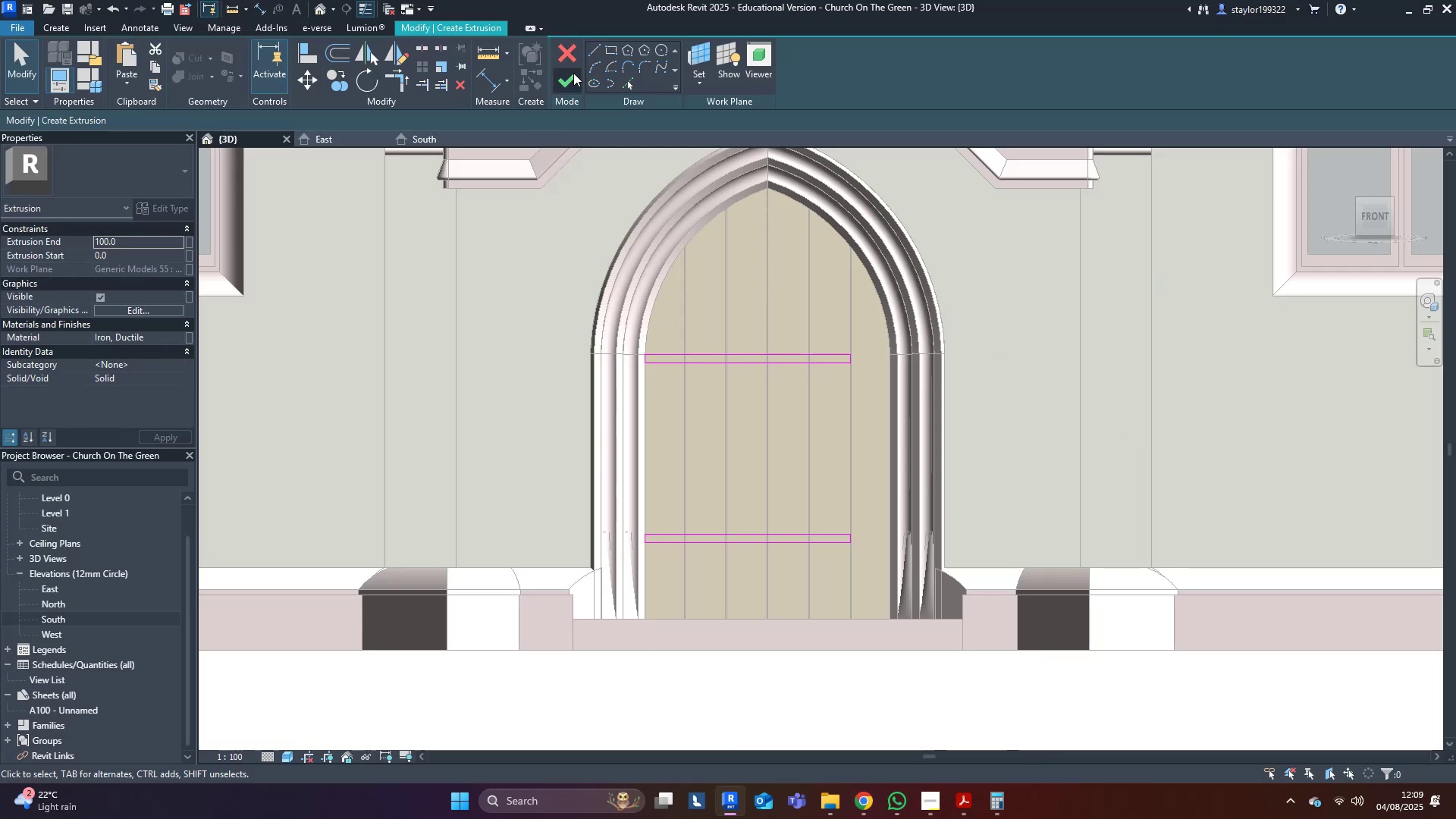 
left_click([573, 73])
 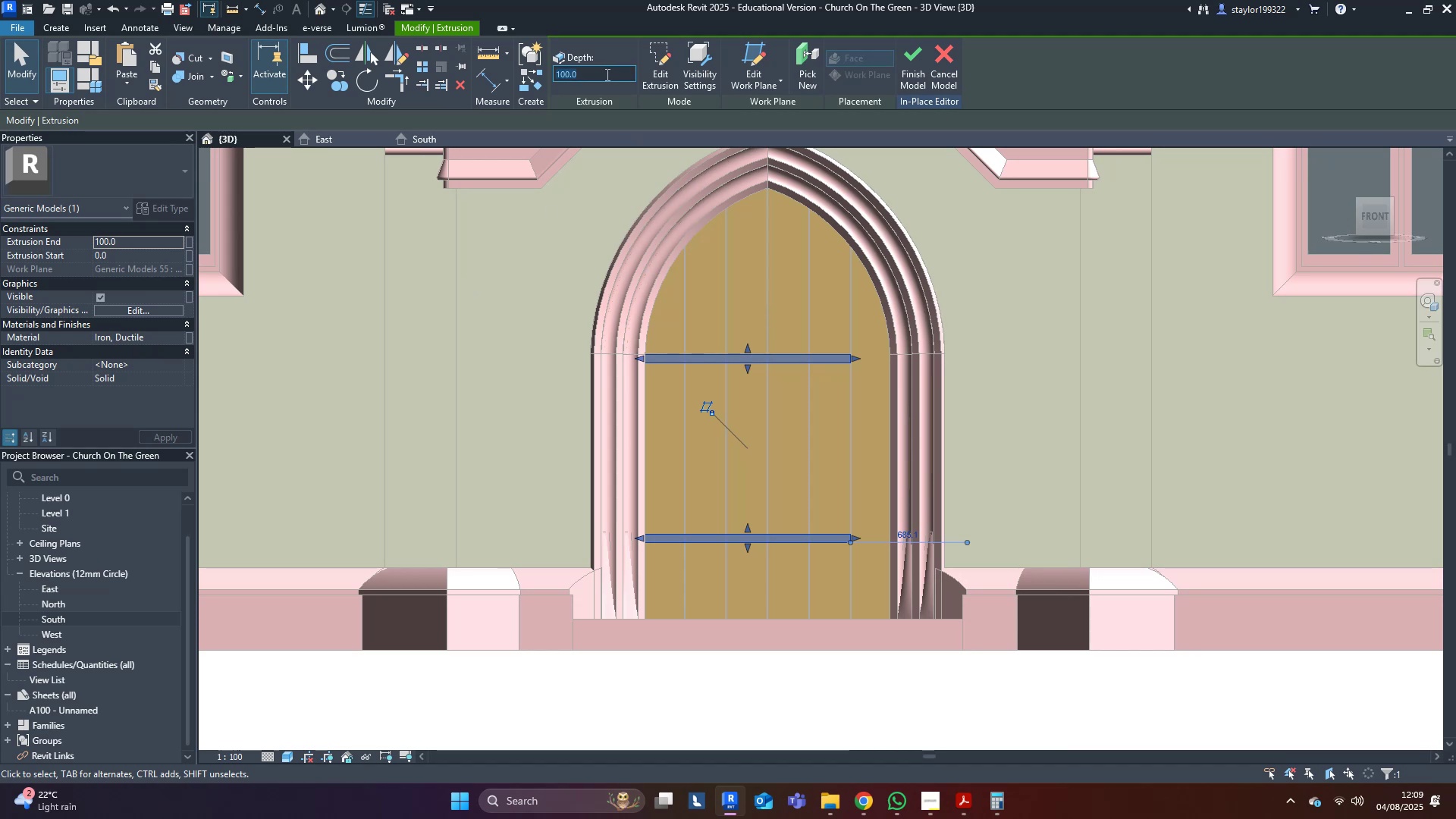 
type(10)
 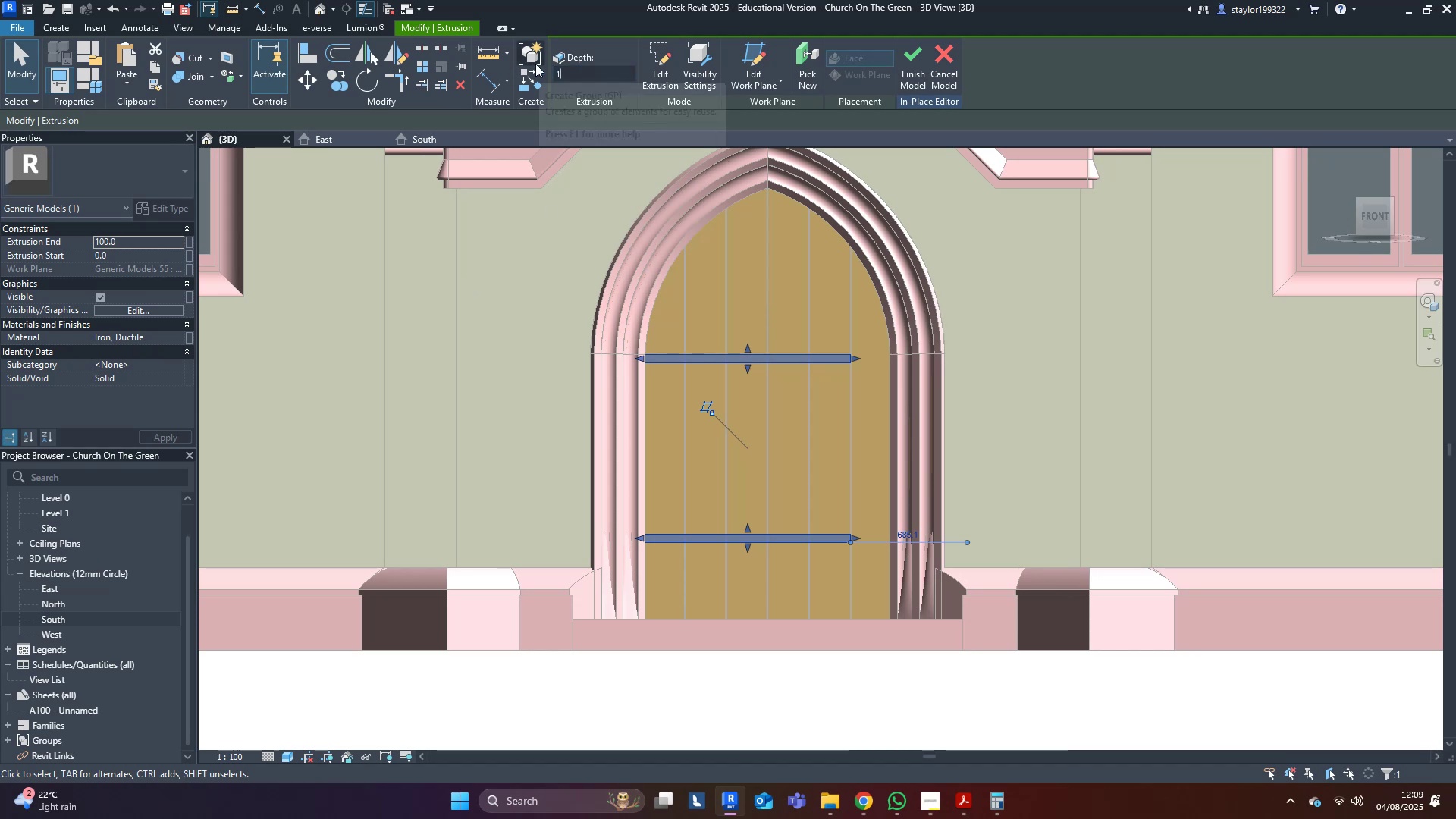 
key(Enter)
 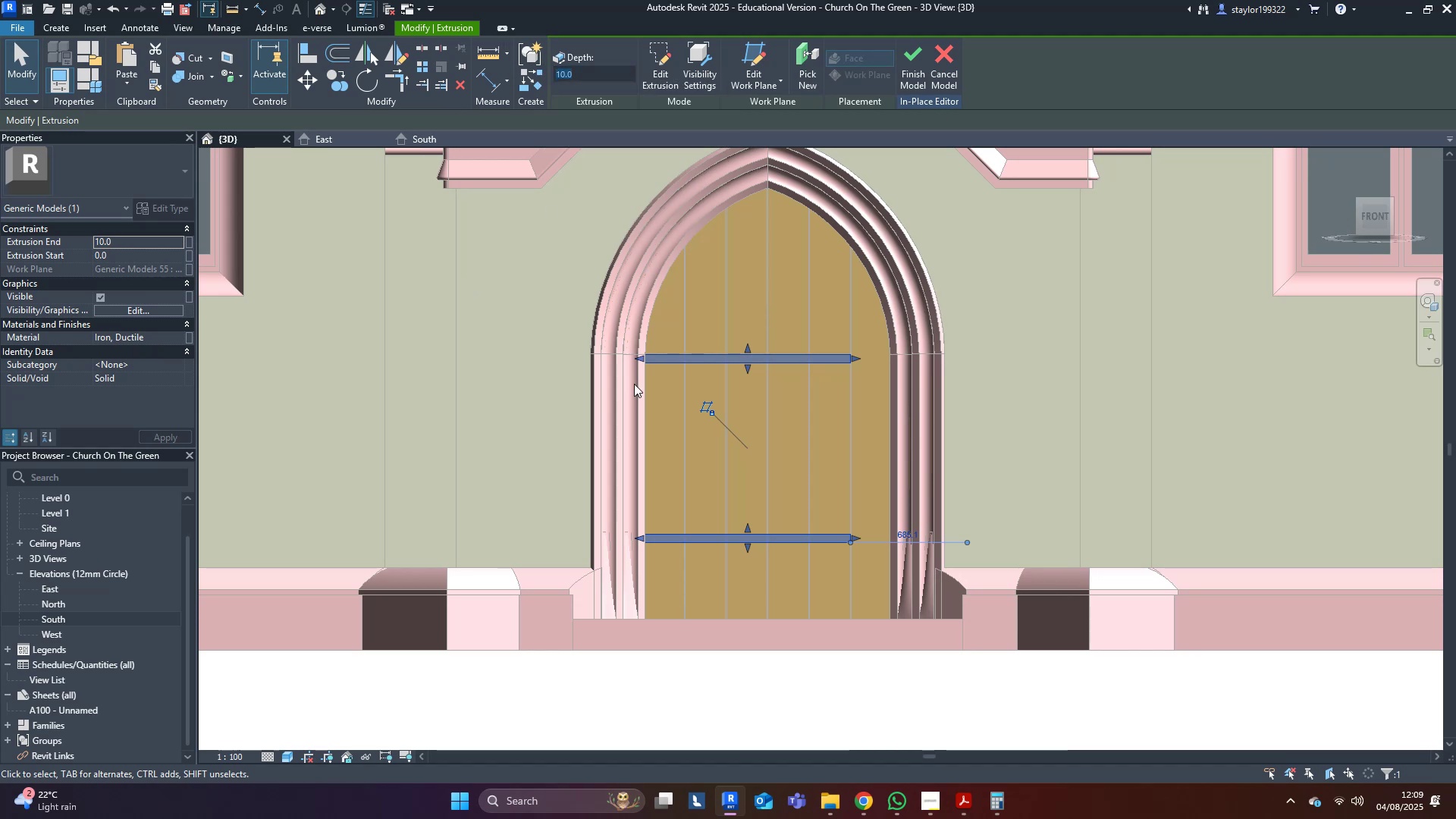 
scroll: coordinate [681, 397], scroll_direction: down, amount: 2.0
 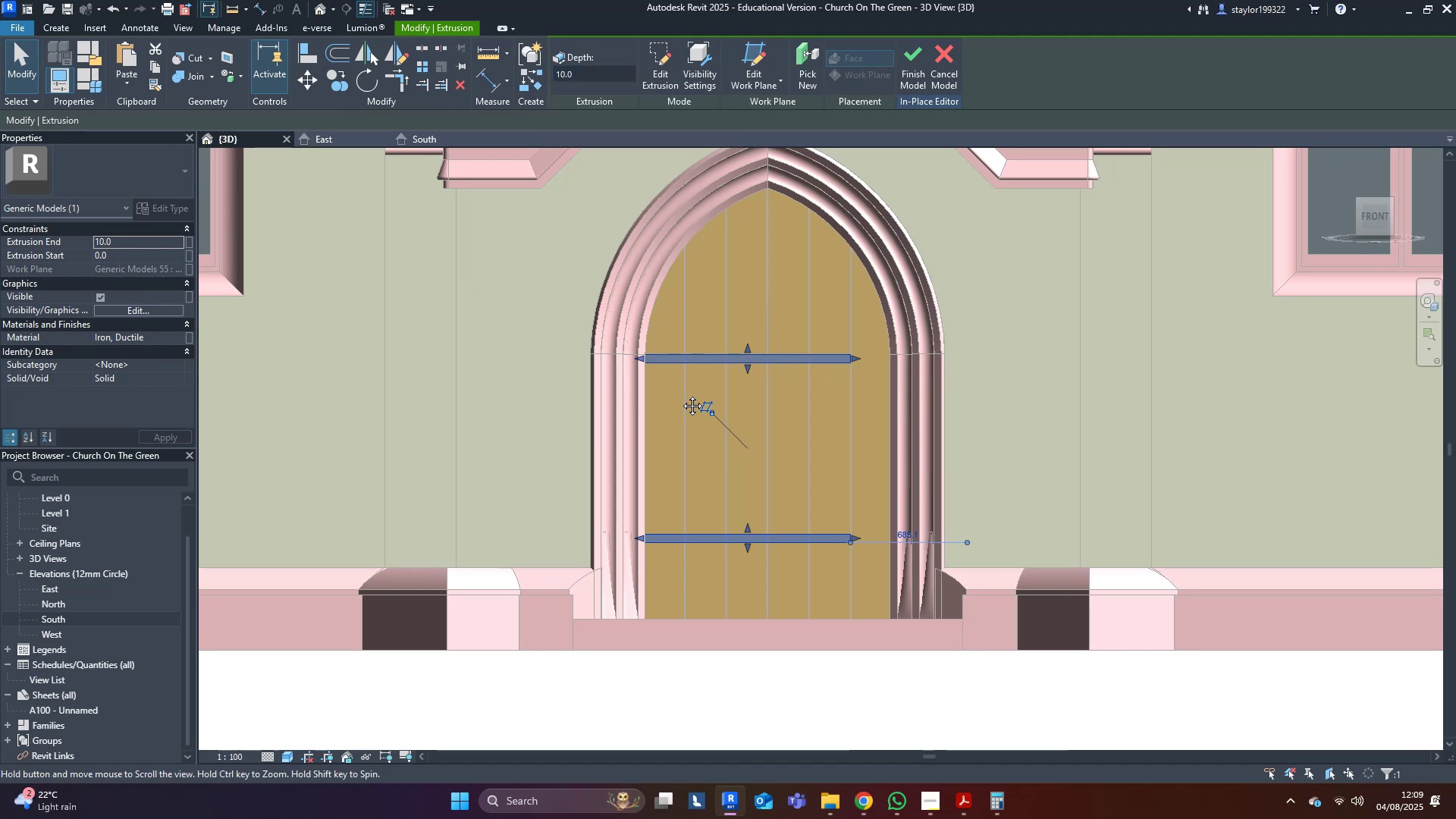 
key(Shift+ShiftLeft)
 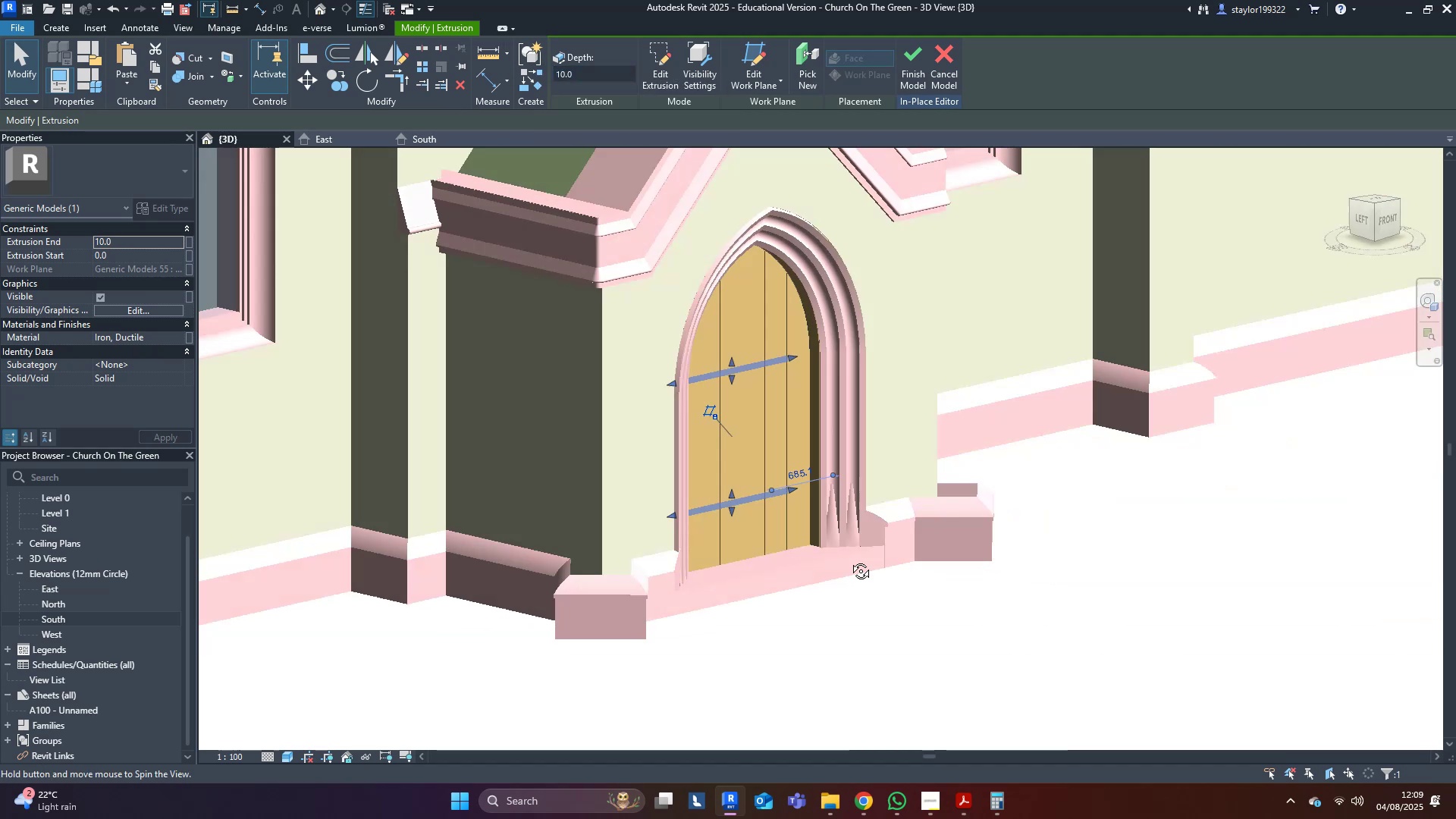 
key(Escape)
 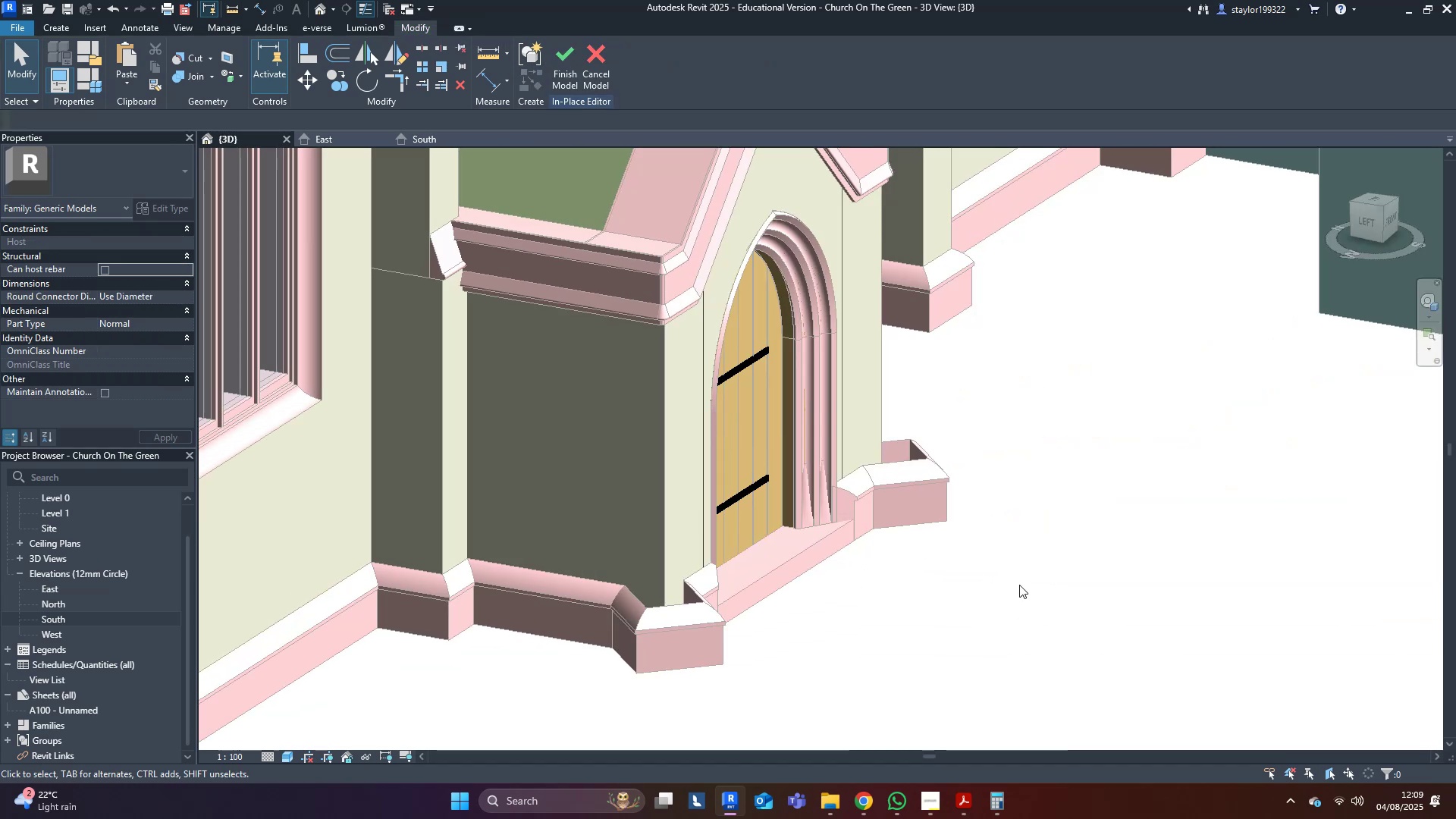 
middle_click([1015, 584])
 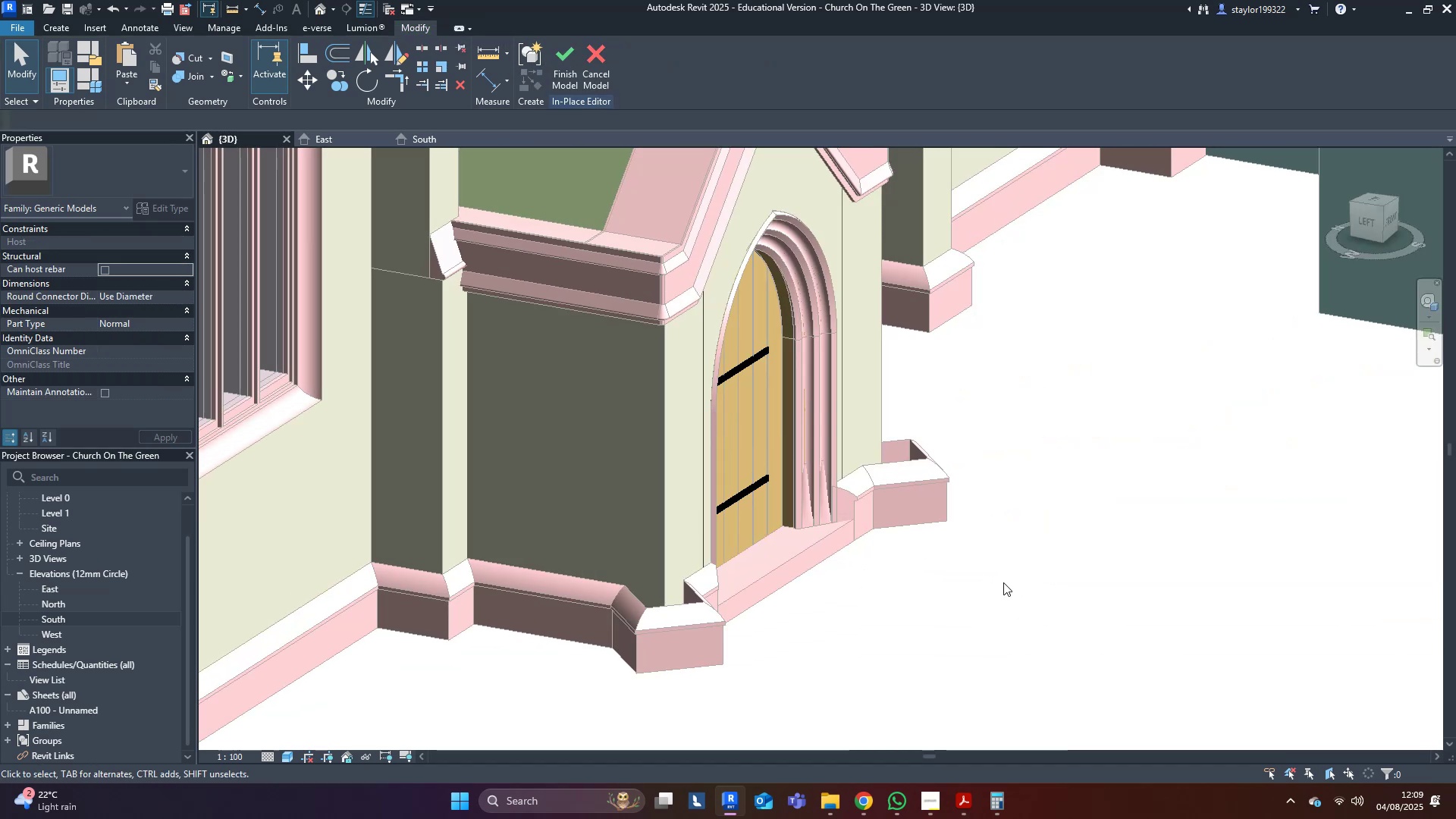 
scroll: coordinate [1016, 558], scroll_direction: down, amount: 4.0
 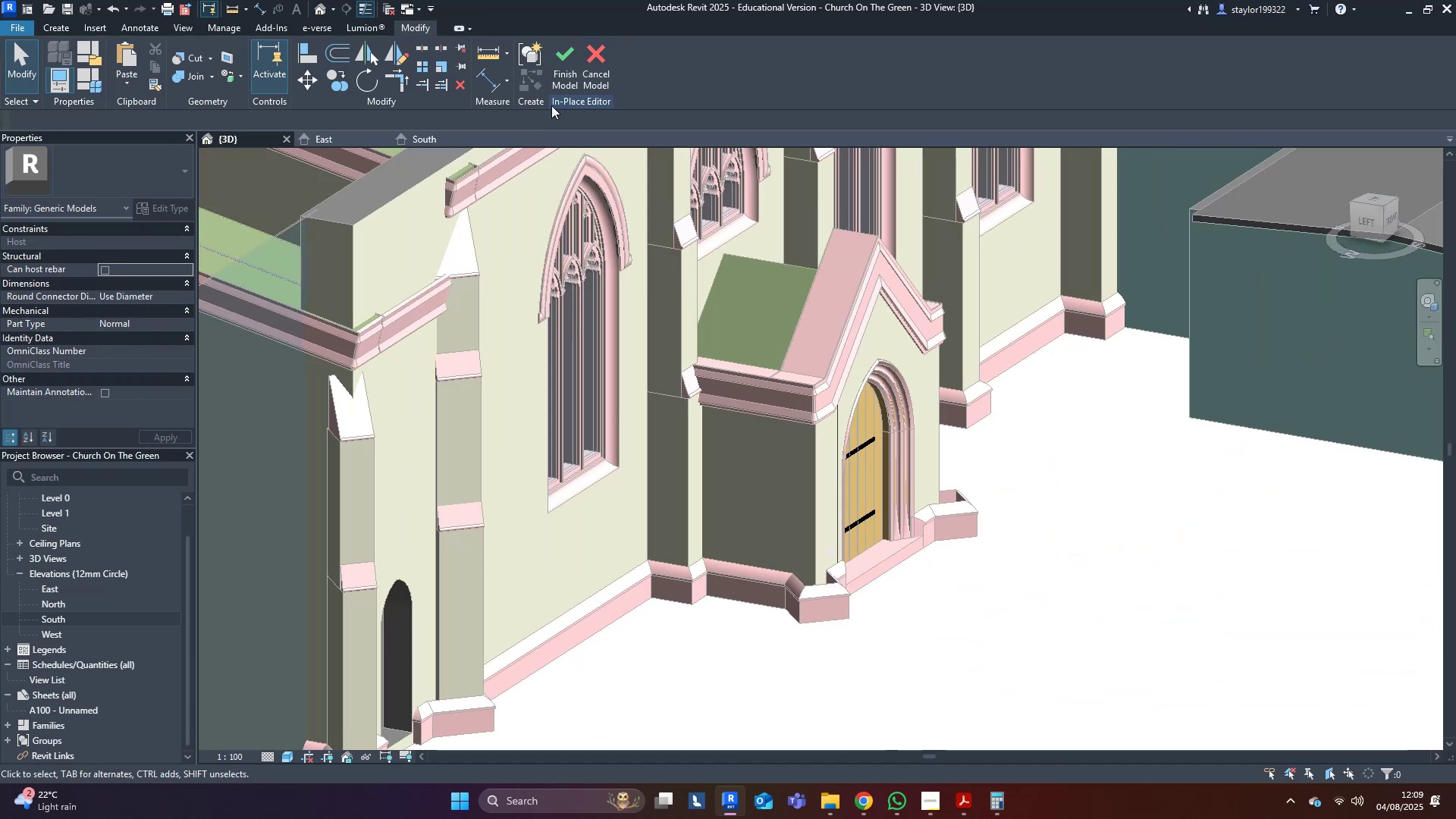 
left_click([563, 76])
 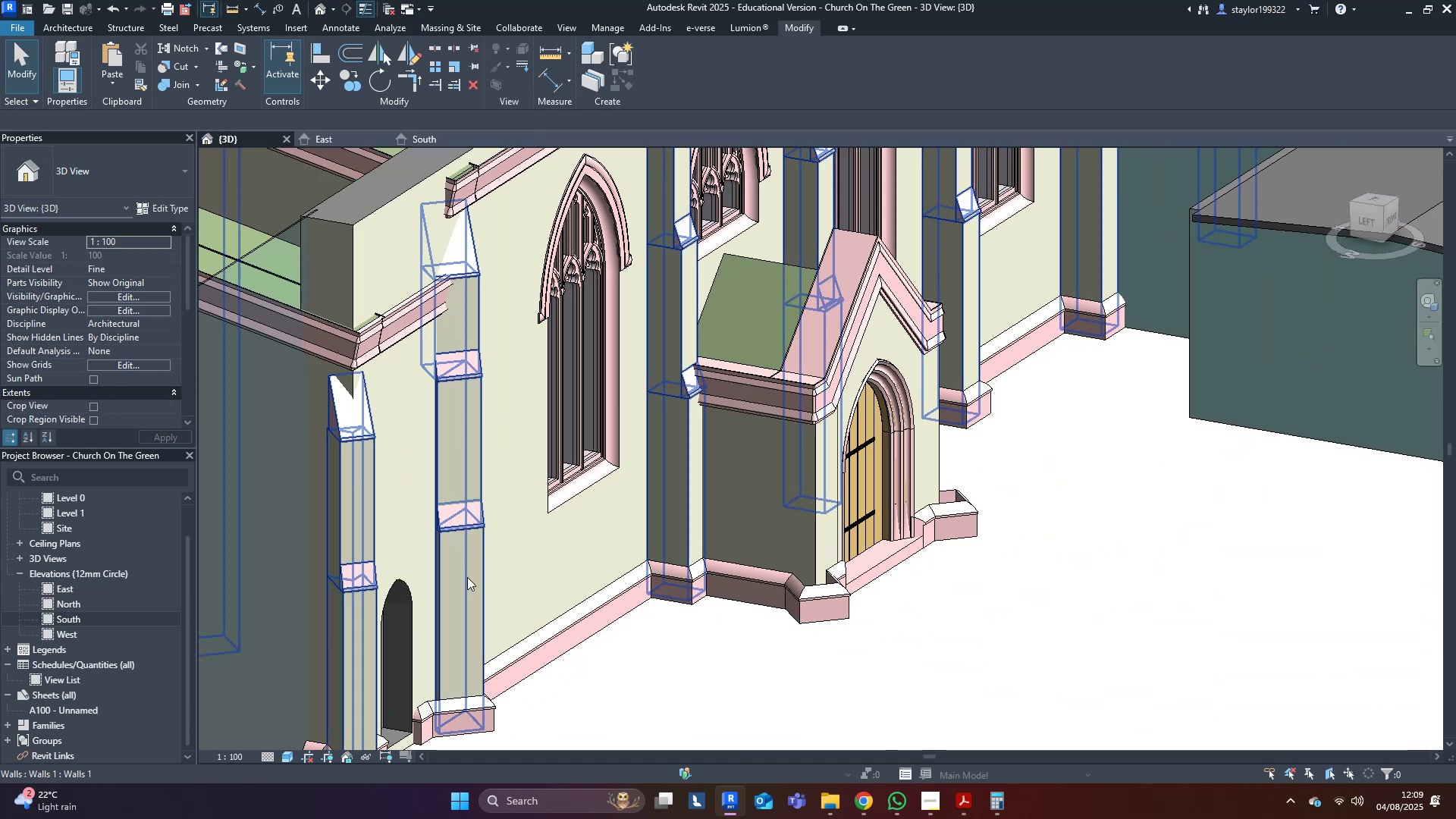 
left_click([469, 568])
 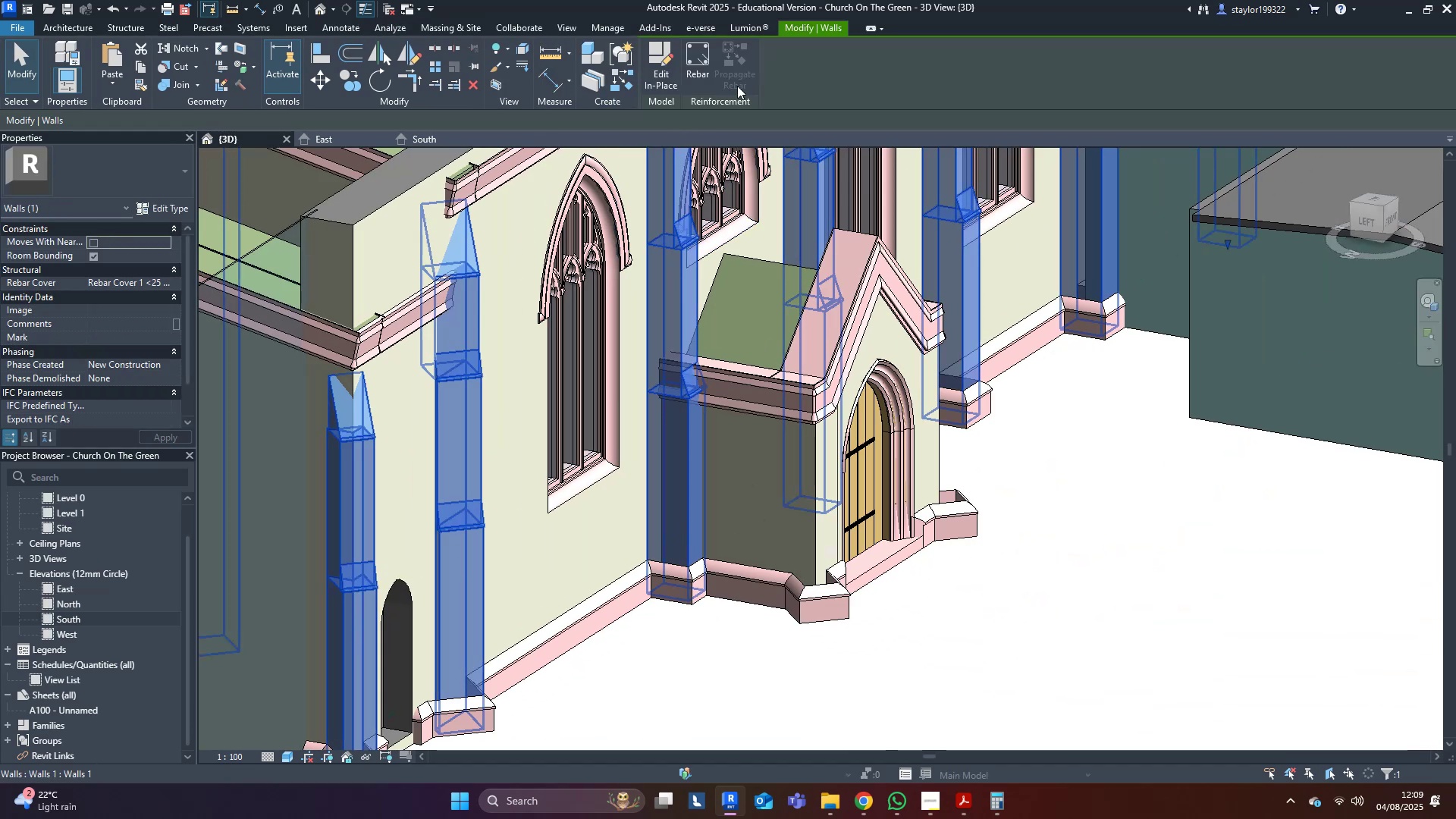 
scroll: coordinate [626, 521], scroll_direction: down, amount: 6.0
 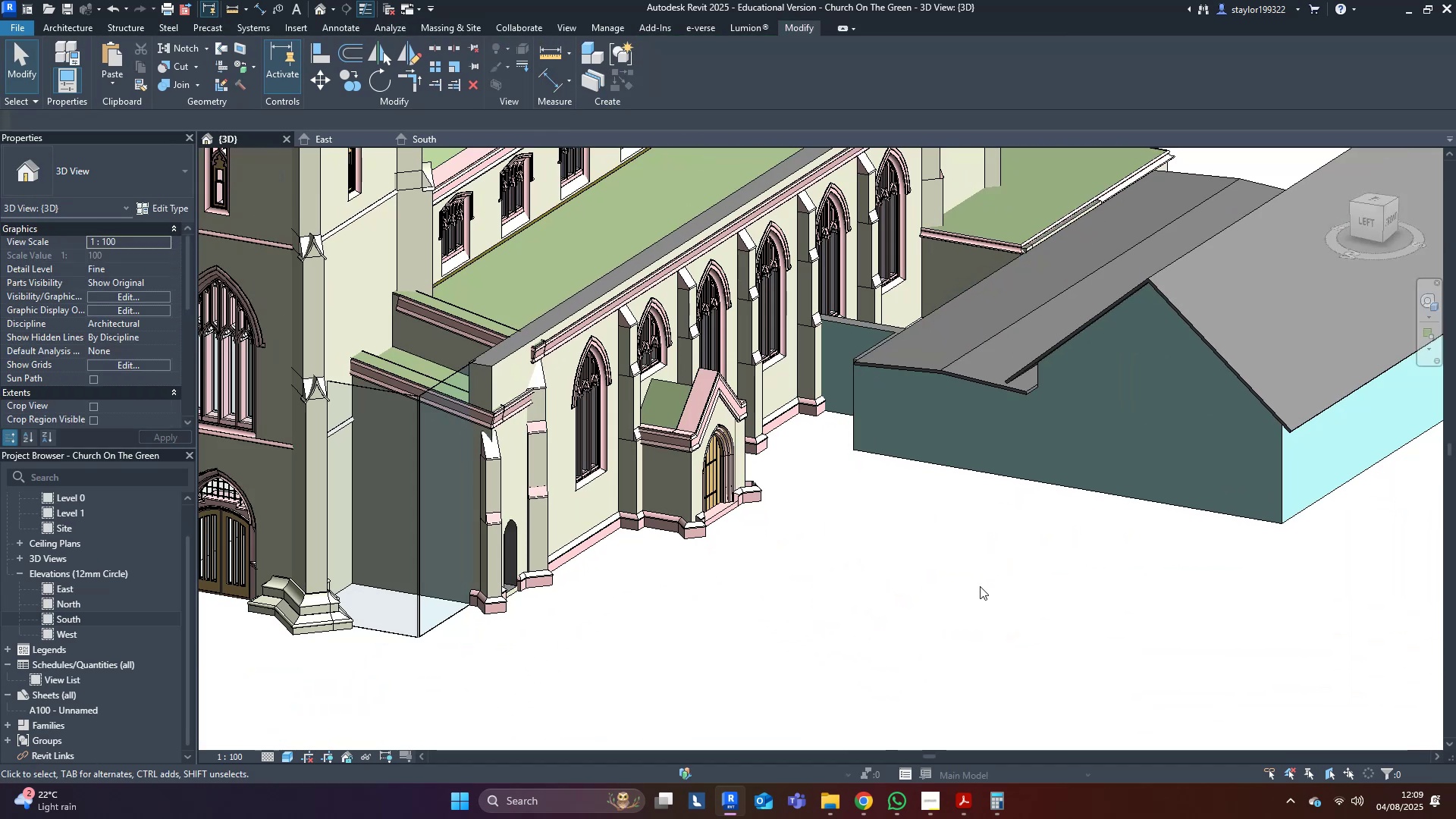 
hold_key(key=ShiftLeft, duration=1.5)
 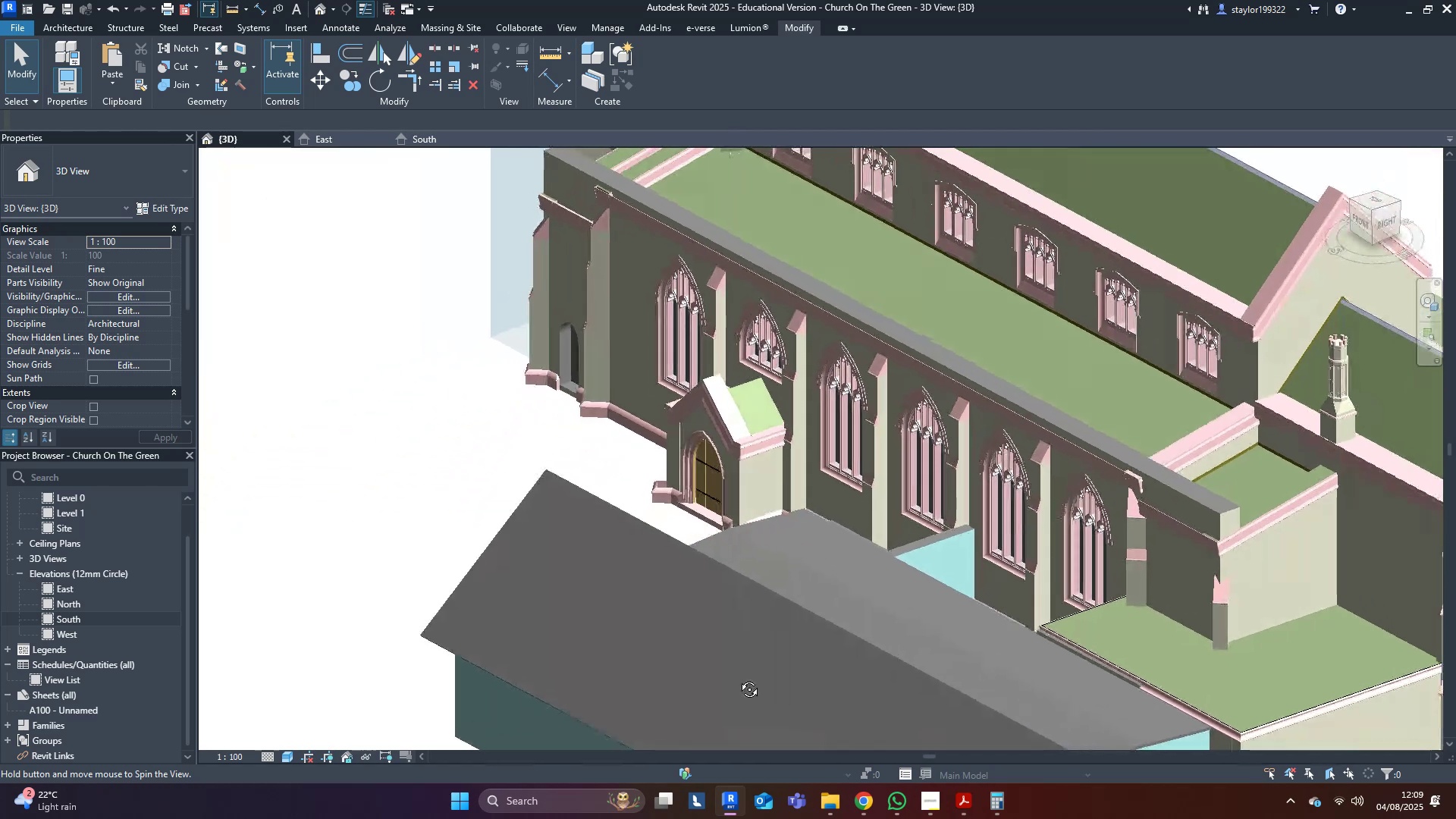 
key(Shift+ShiftLeft)
 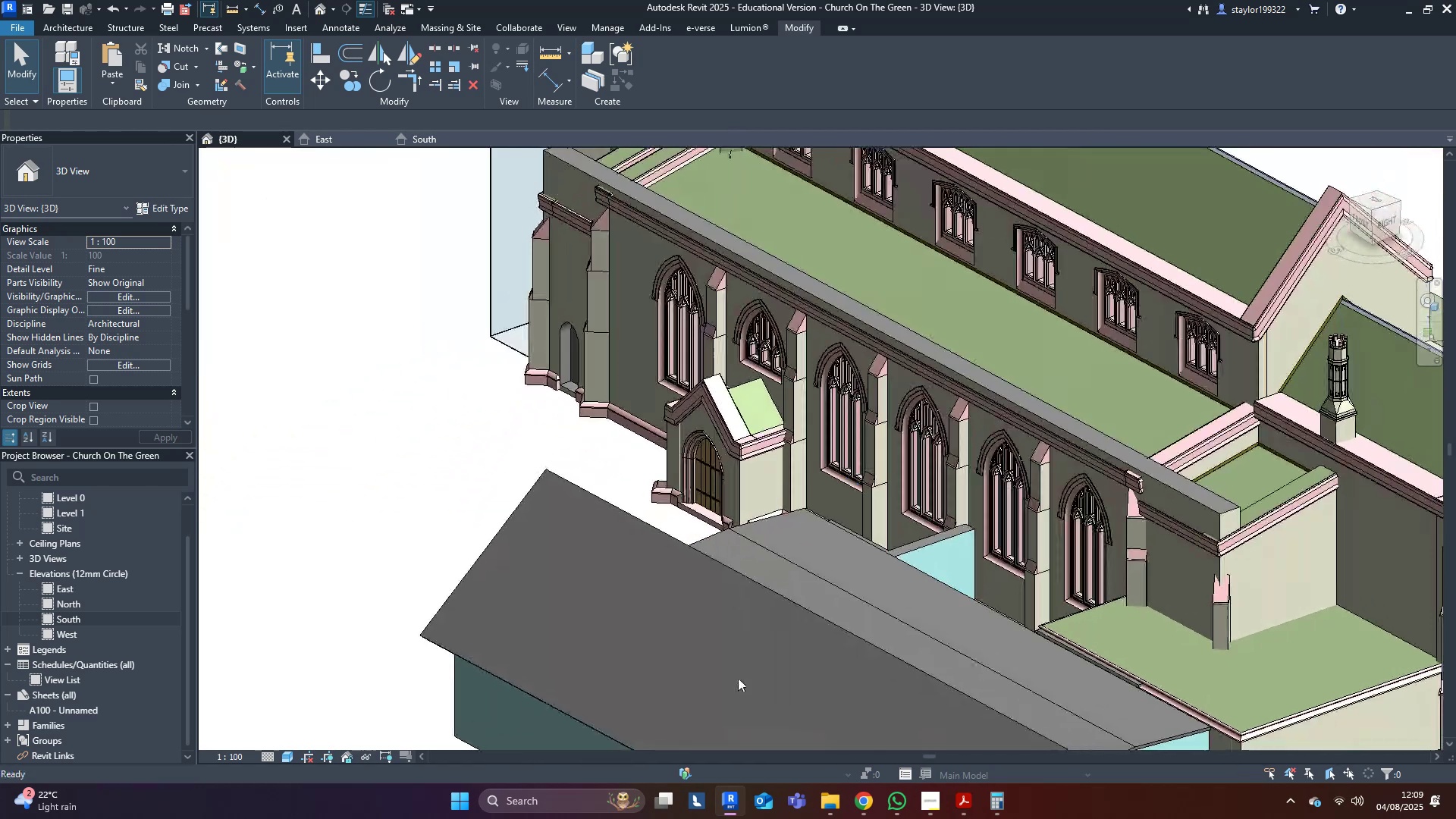 
key(Shift+ShiftLeft)
 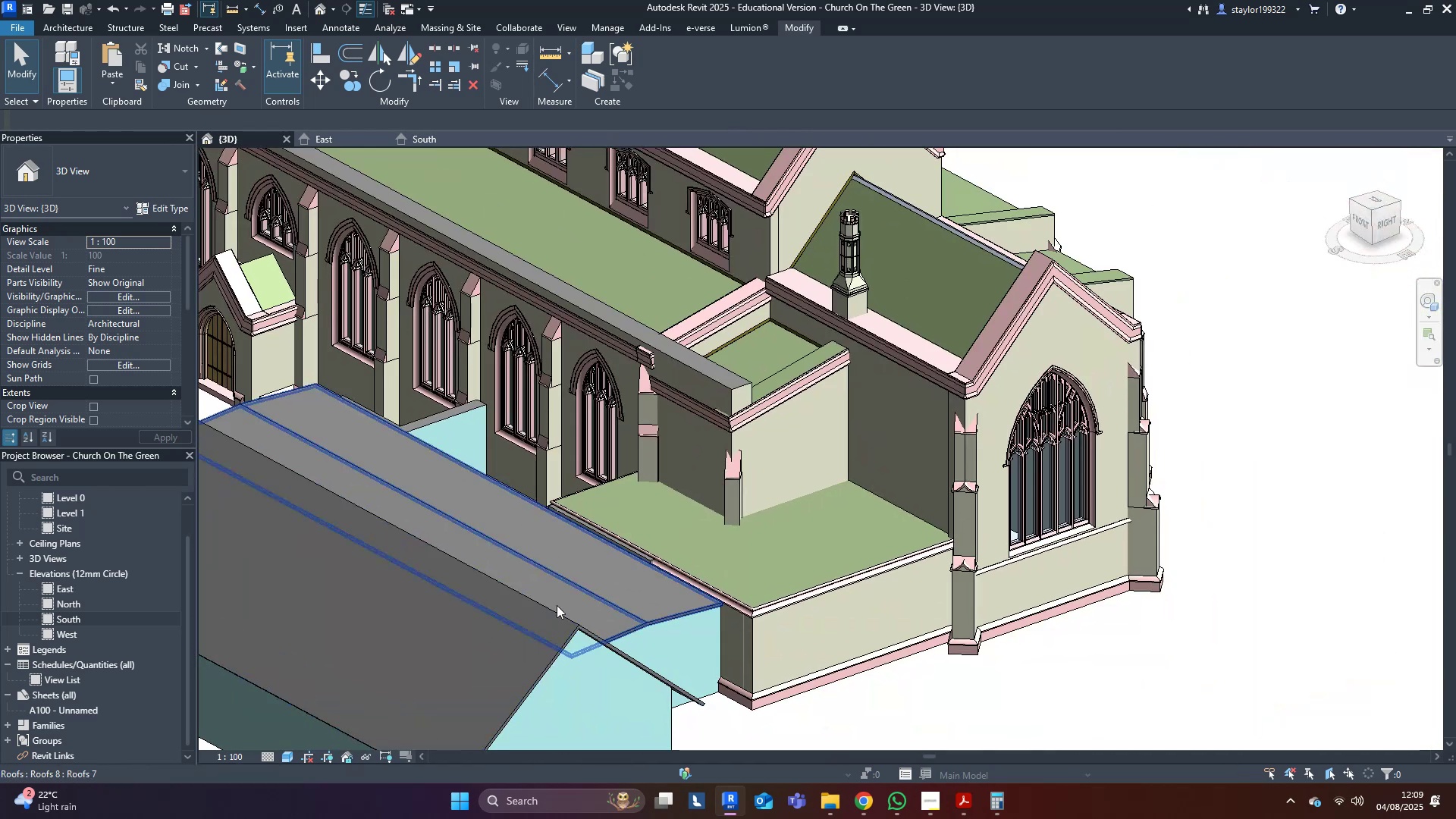 
scroll: coordinate [818, 600], scroll_direction: down, amount: 3.0
 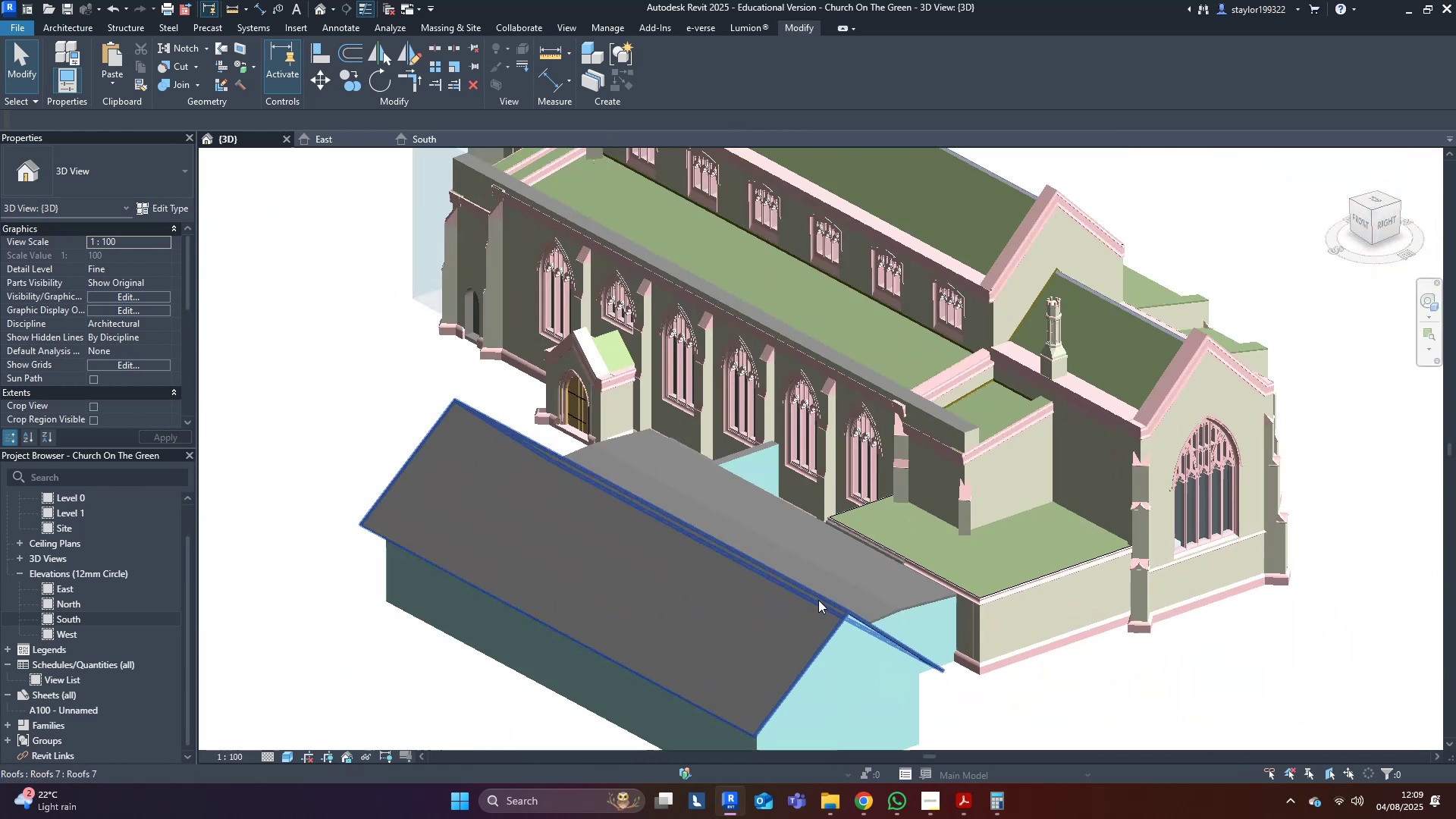 
hold_key(key=ShiftLeft, duration=0.52)
 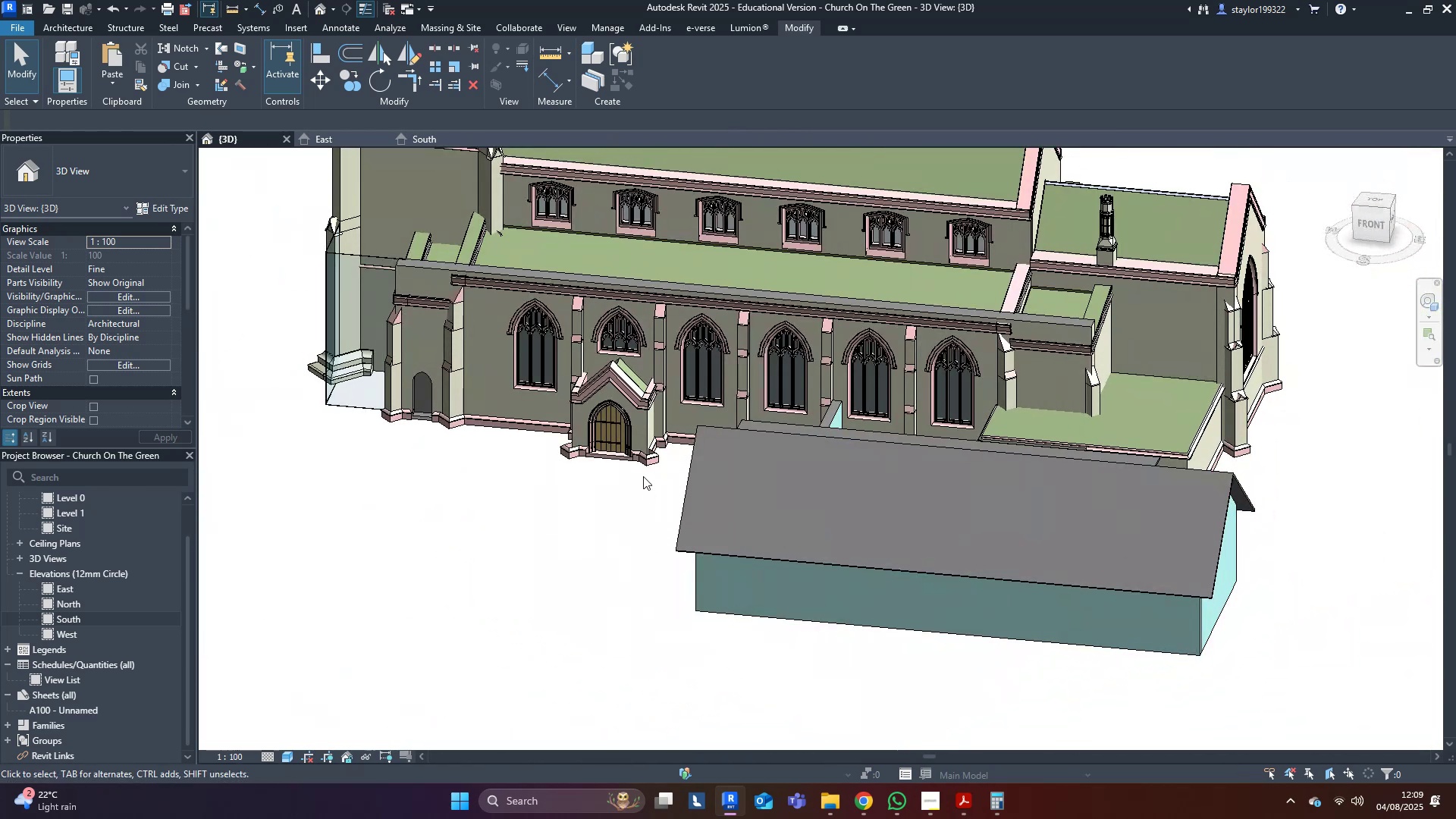 
left_click([645, 470])
 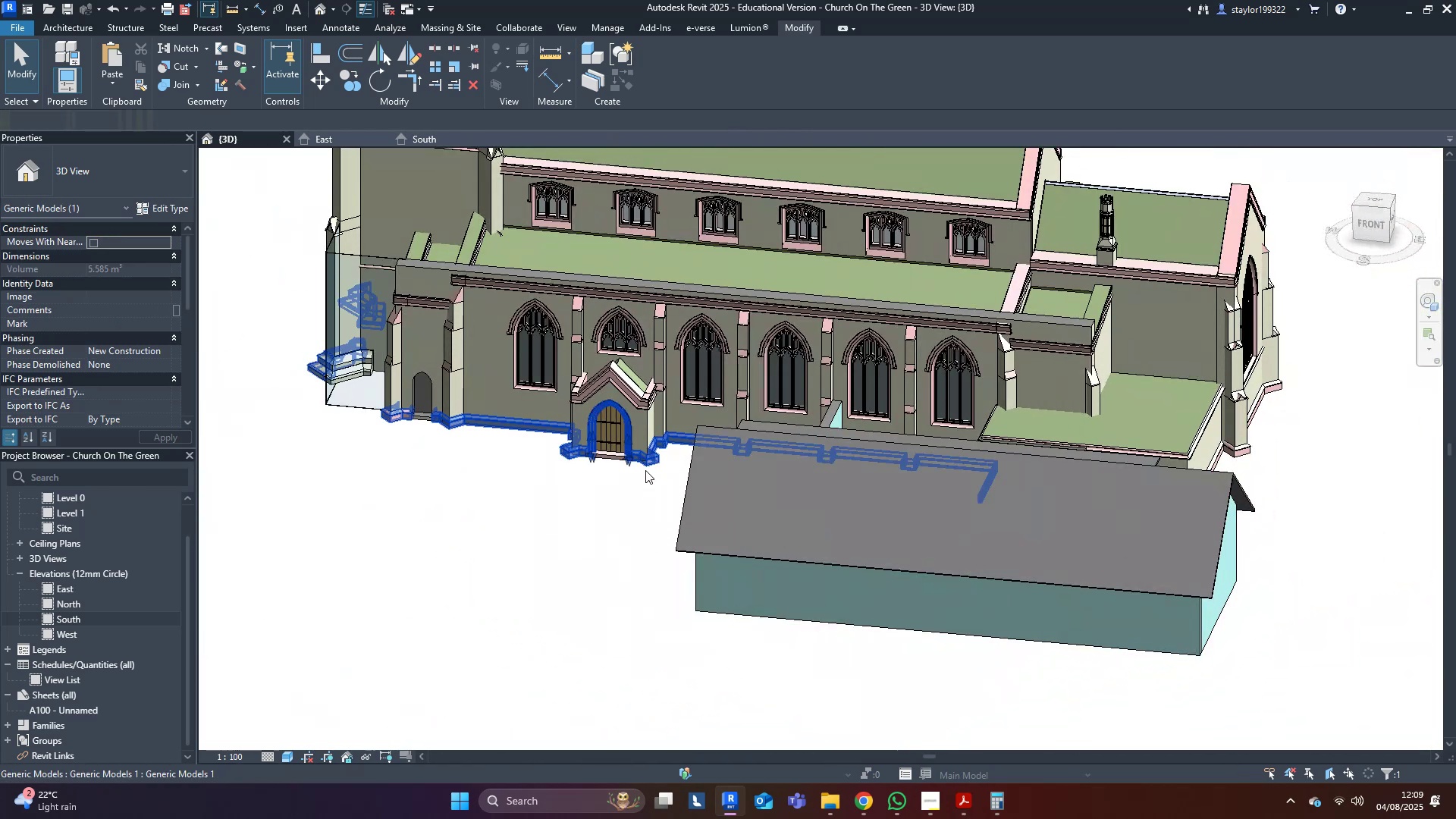 
hold_key(key=ShiftLeft, duration=0.61)
 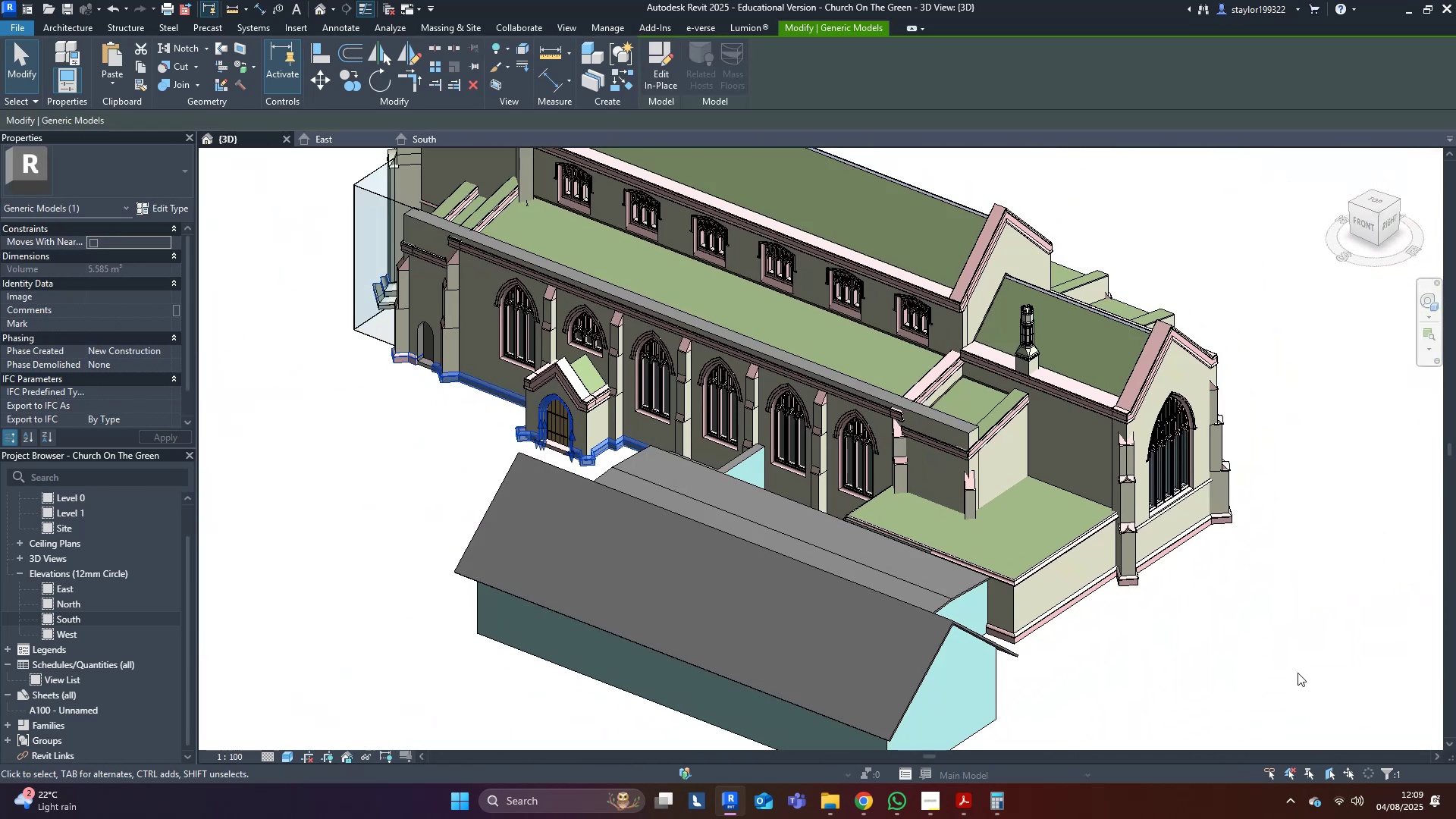 
scroll: coordinate [1145, 583], scroll_direction: up, amount: 4.0
 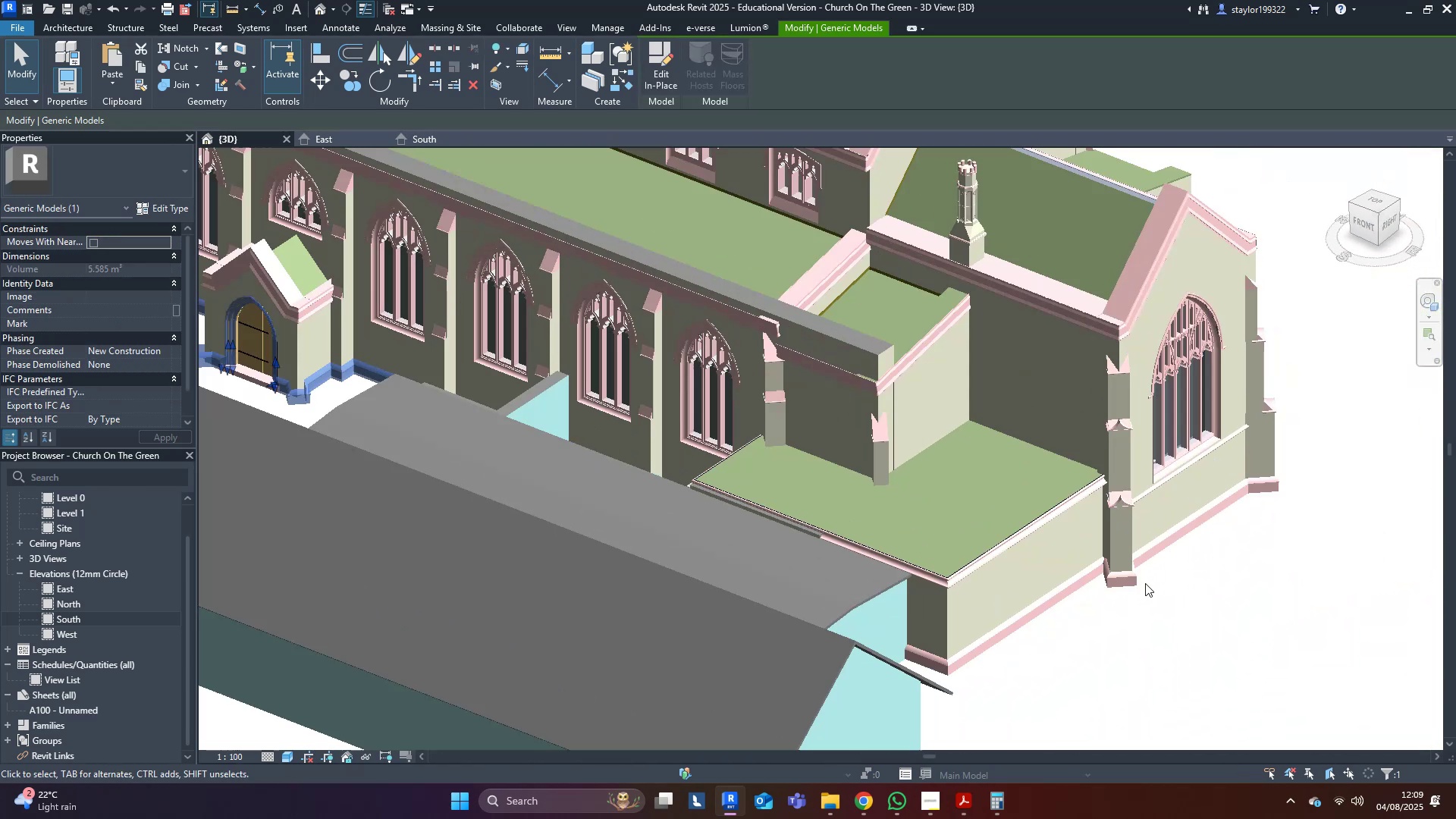 
hold_key(key=ControlLeft, duration=0.55)
left_click([1116, 547])
 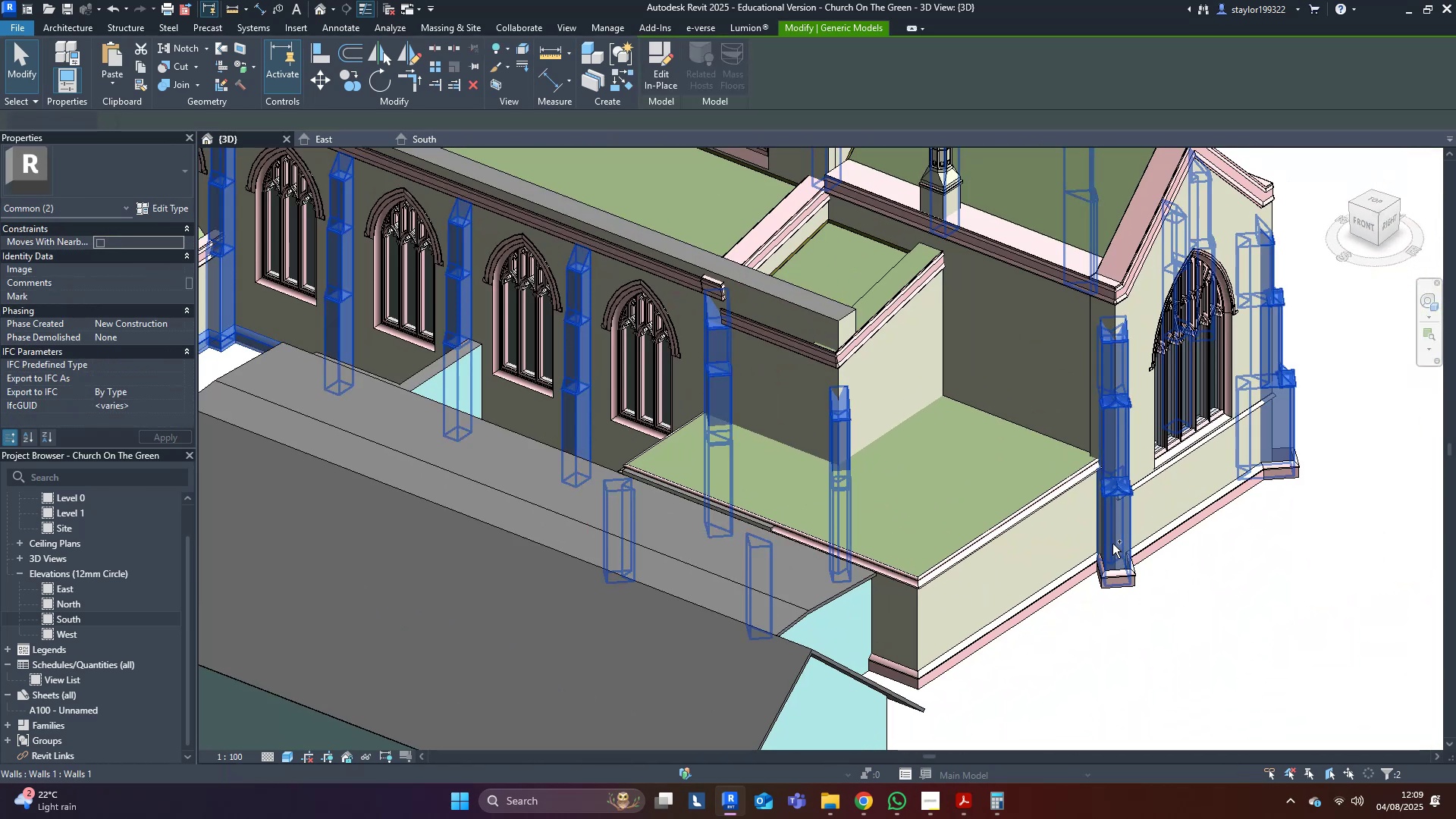 
scroll: coordinate [1112, 544], scroll_direction: down, amount: 4.0
 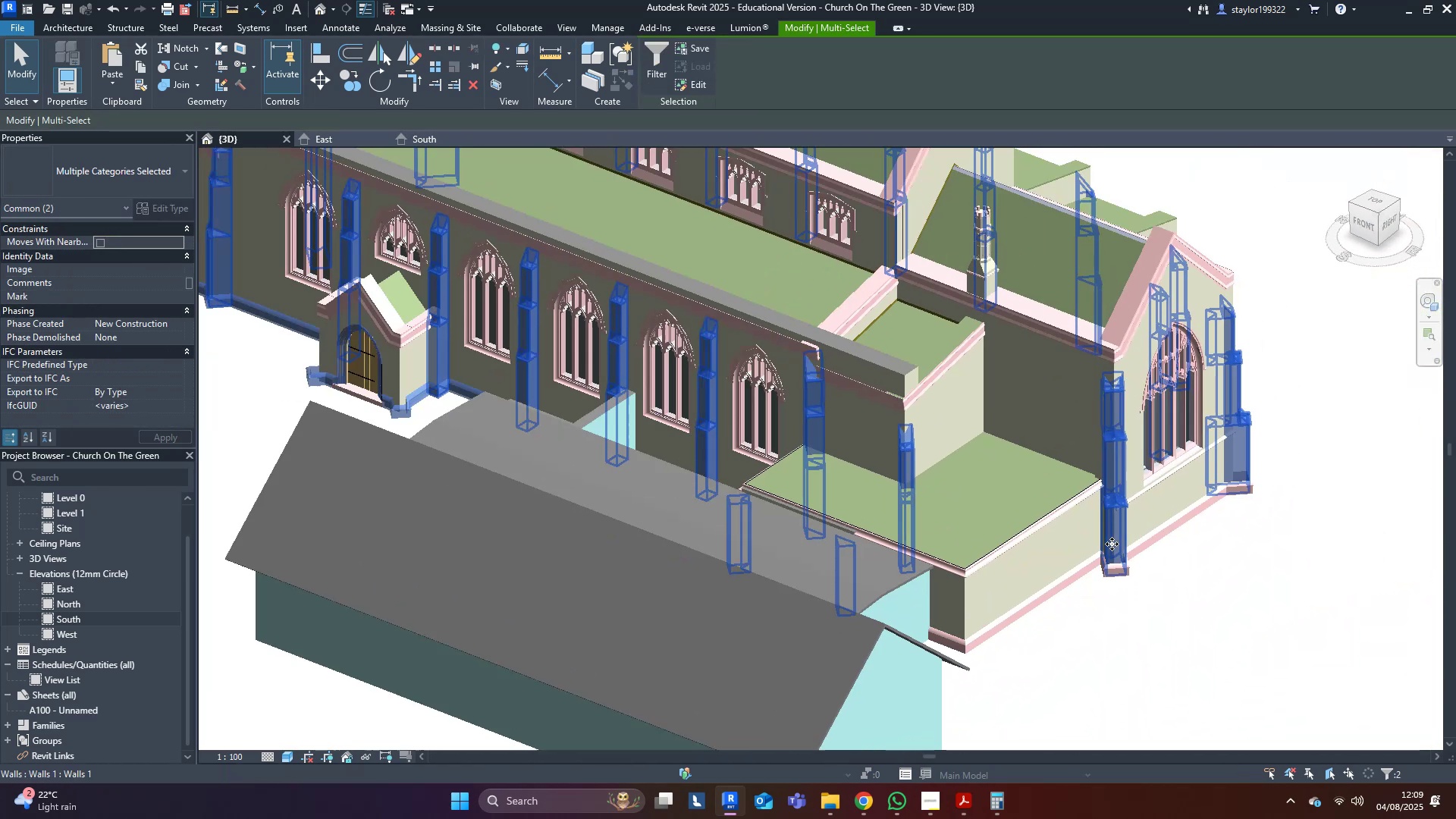 
hold_key(key=ShiftLeft, duration=0.66)
 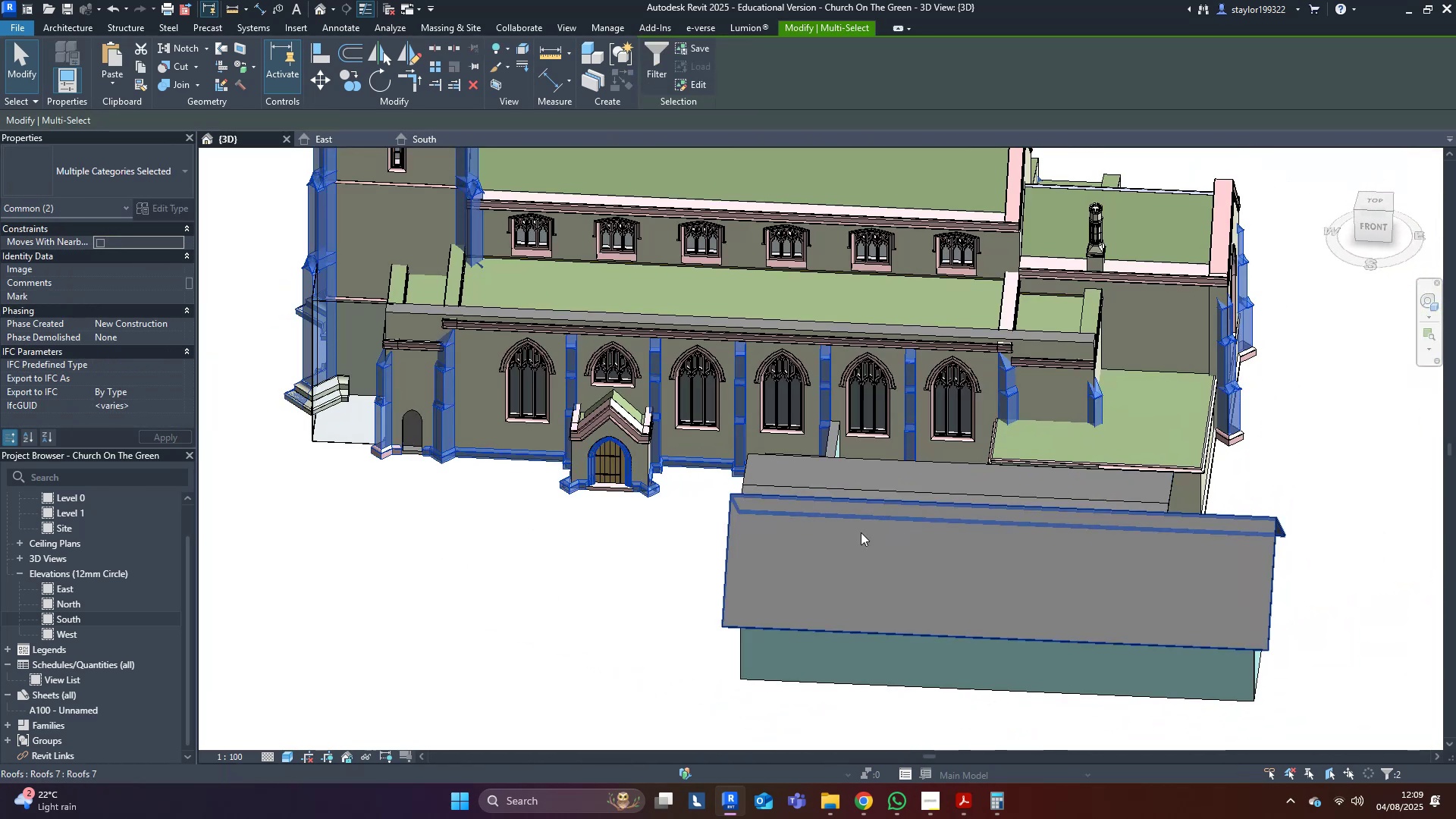 
scroll: coordinate [519, 463], scroll_direction: up, amount: 4.0
 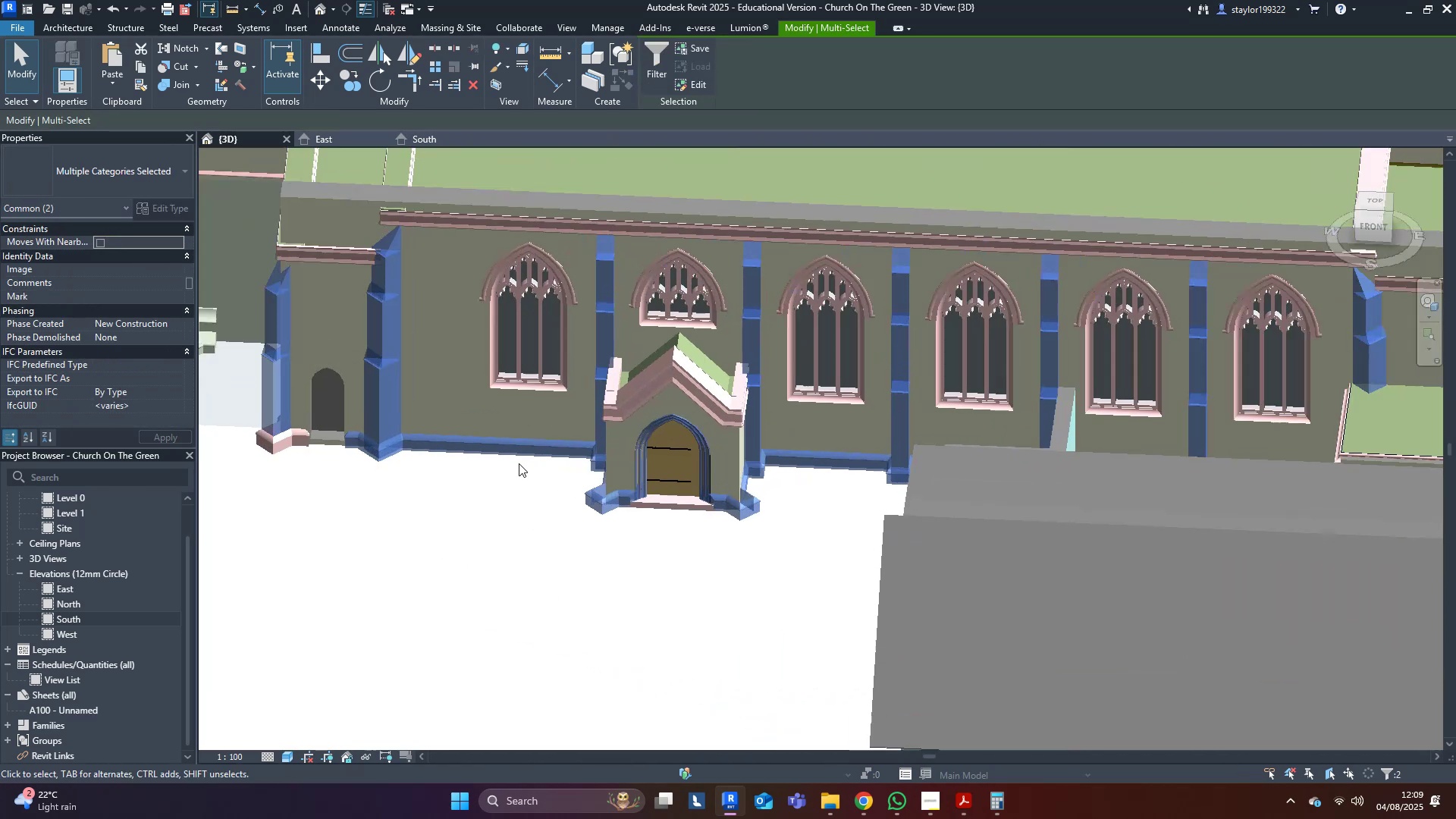 
hold_key(key=ControlLeft, duration=1.5)
left_click([612, 441])
 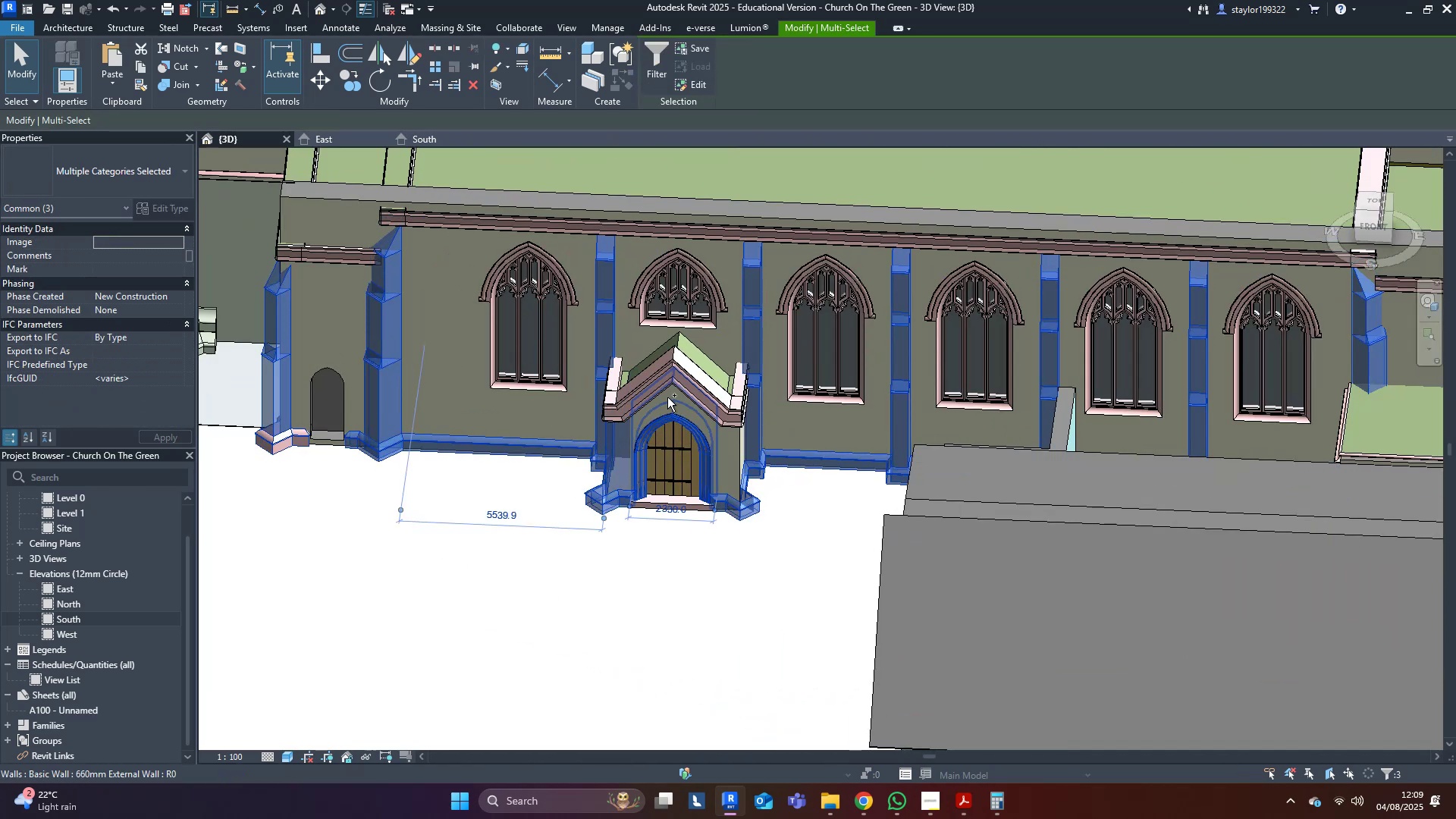 
hold_key(key=ControlLeft, duration=0.62)
left_click([670, 401])
 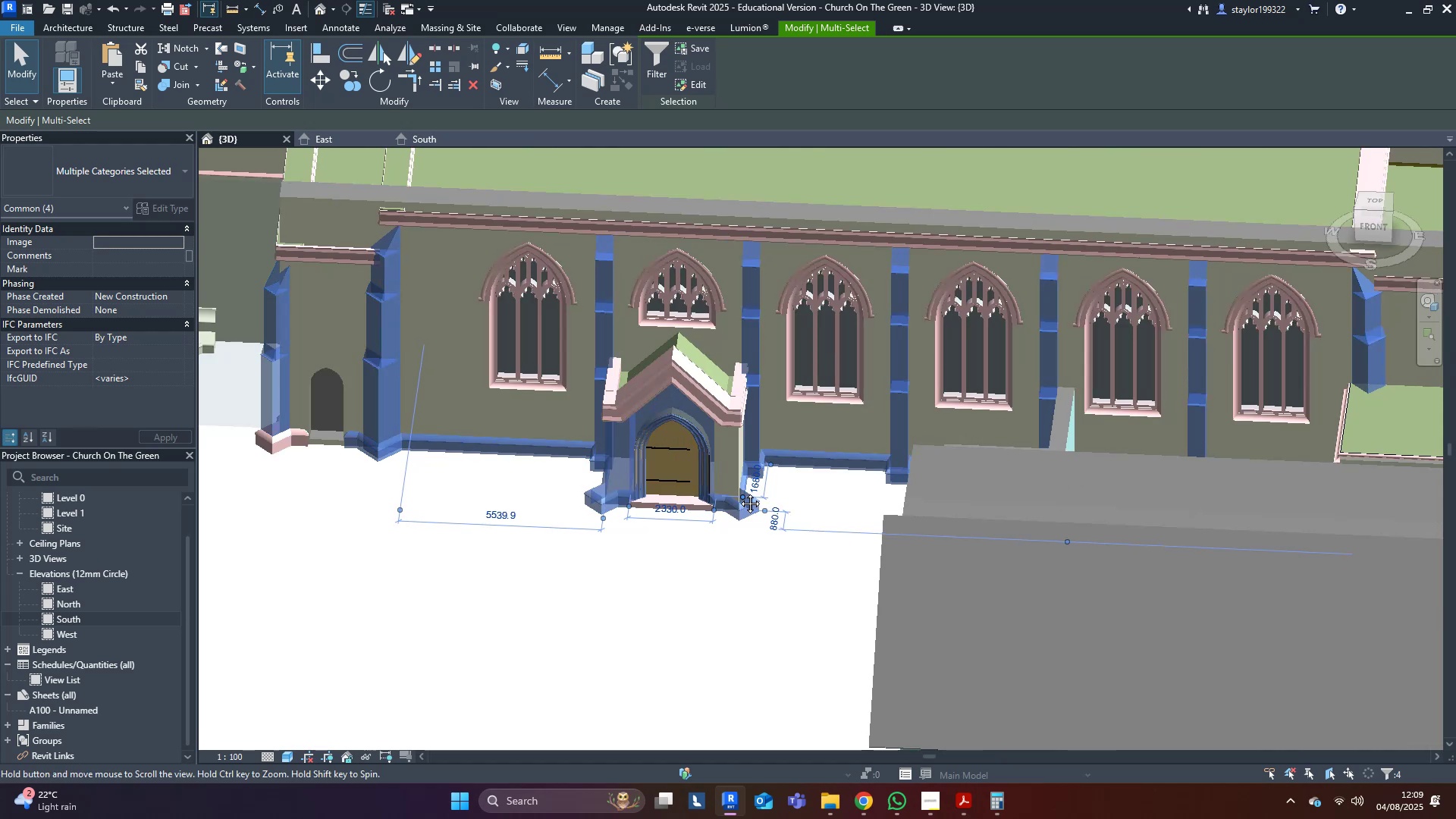 
type(hi)
key(Escape)
 